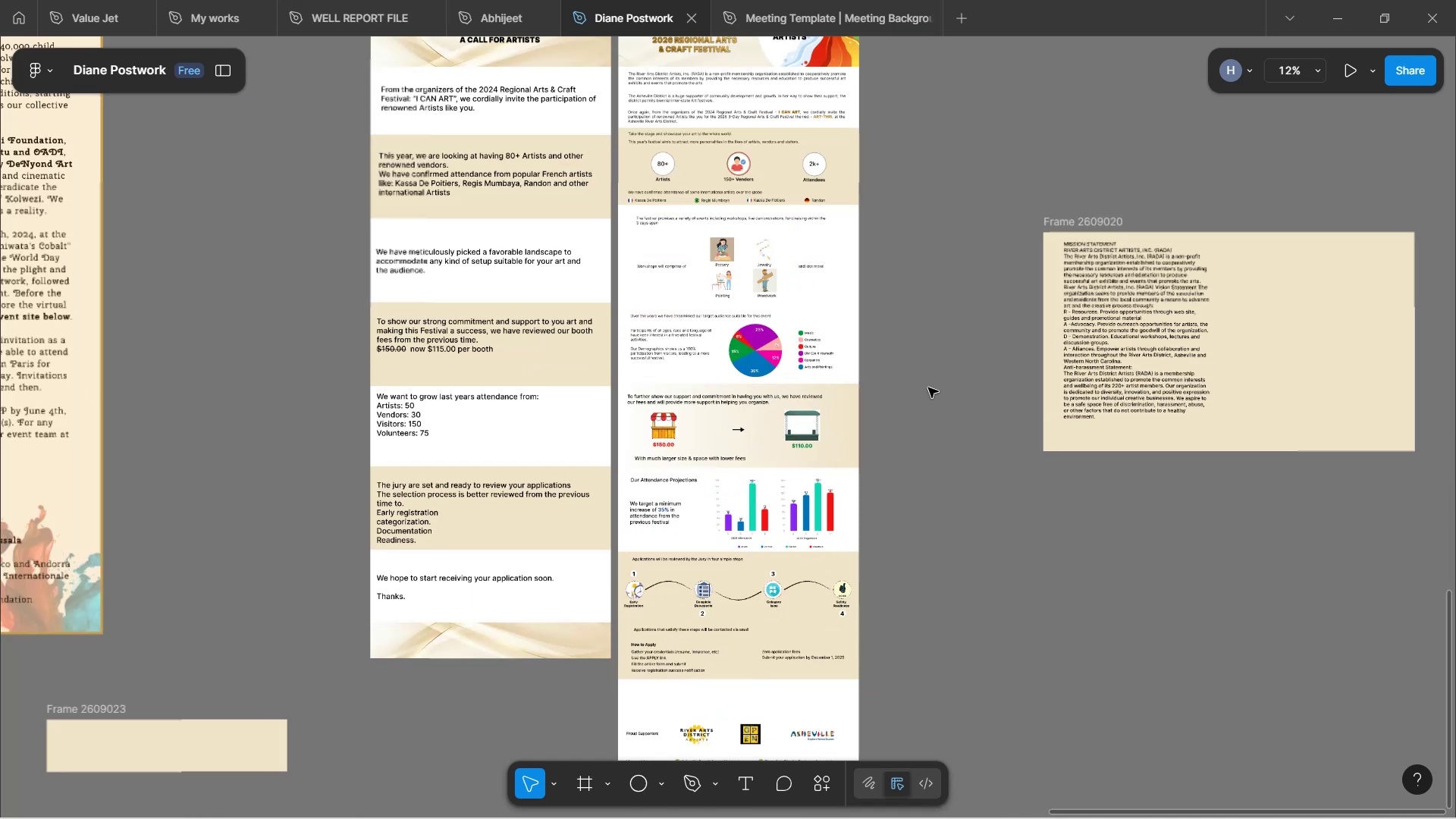 
hold_key(key=ControlLeft, duration=1.55)
scroll: coordinate [928, 388], scroll_direction: up, amount: 2.0
 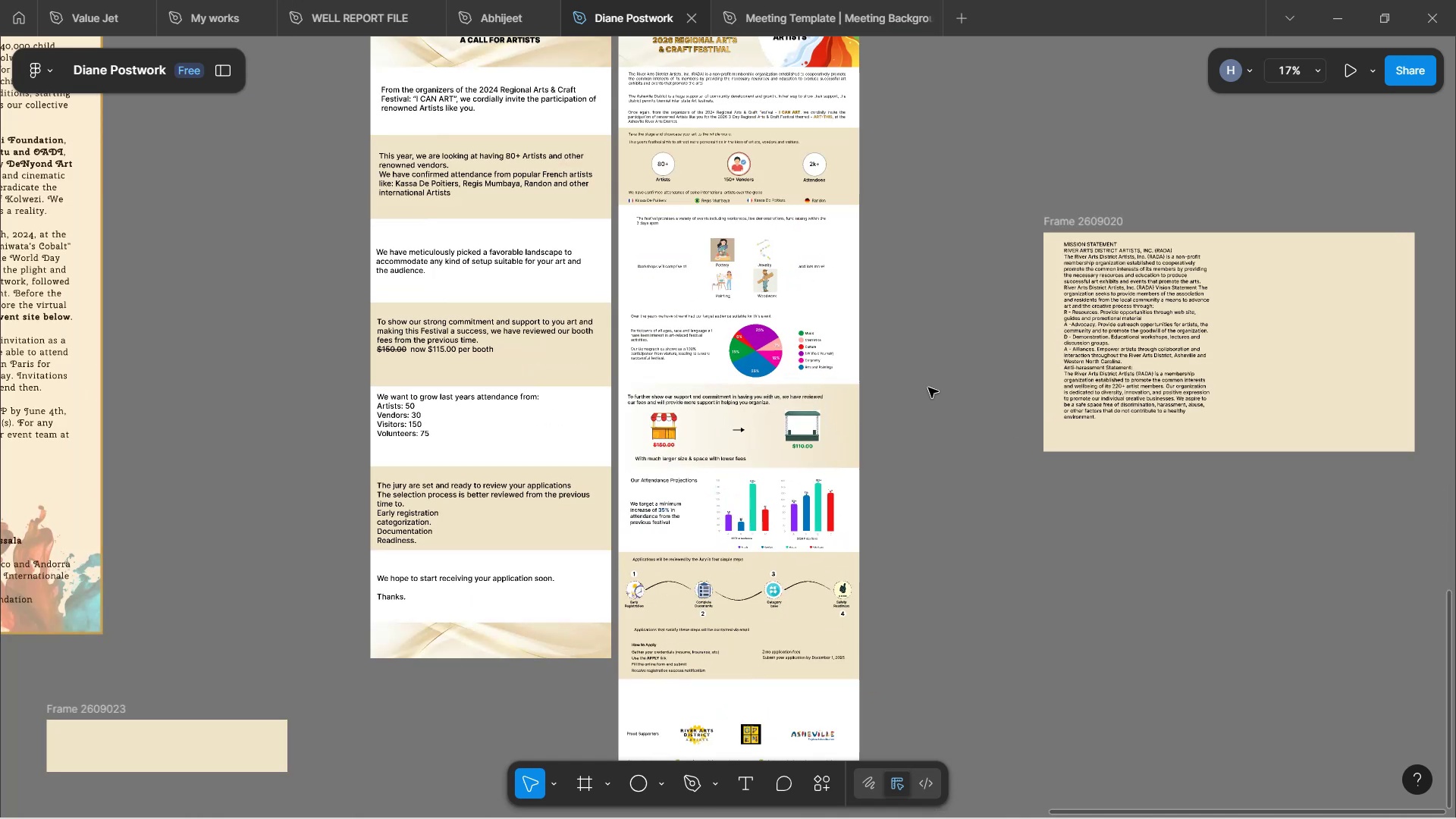 
hold_key(key=ControlLeft, duration=0.78)
scroll: coordinate [928, 388], scroll_direction: up, amount: 3.0
 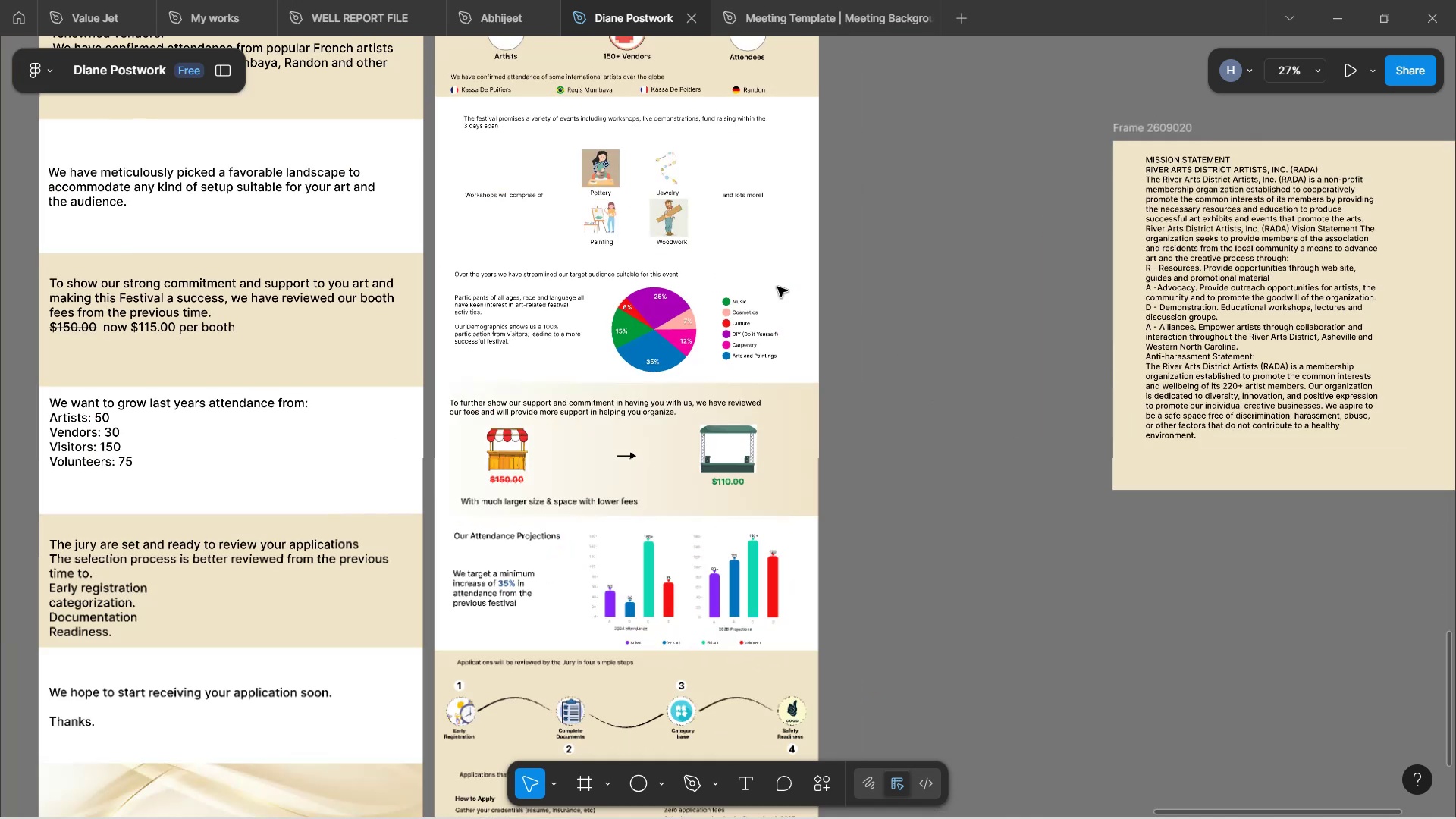 
hold_key(key=ControlLeft, duration=0.65)
 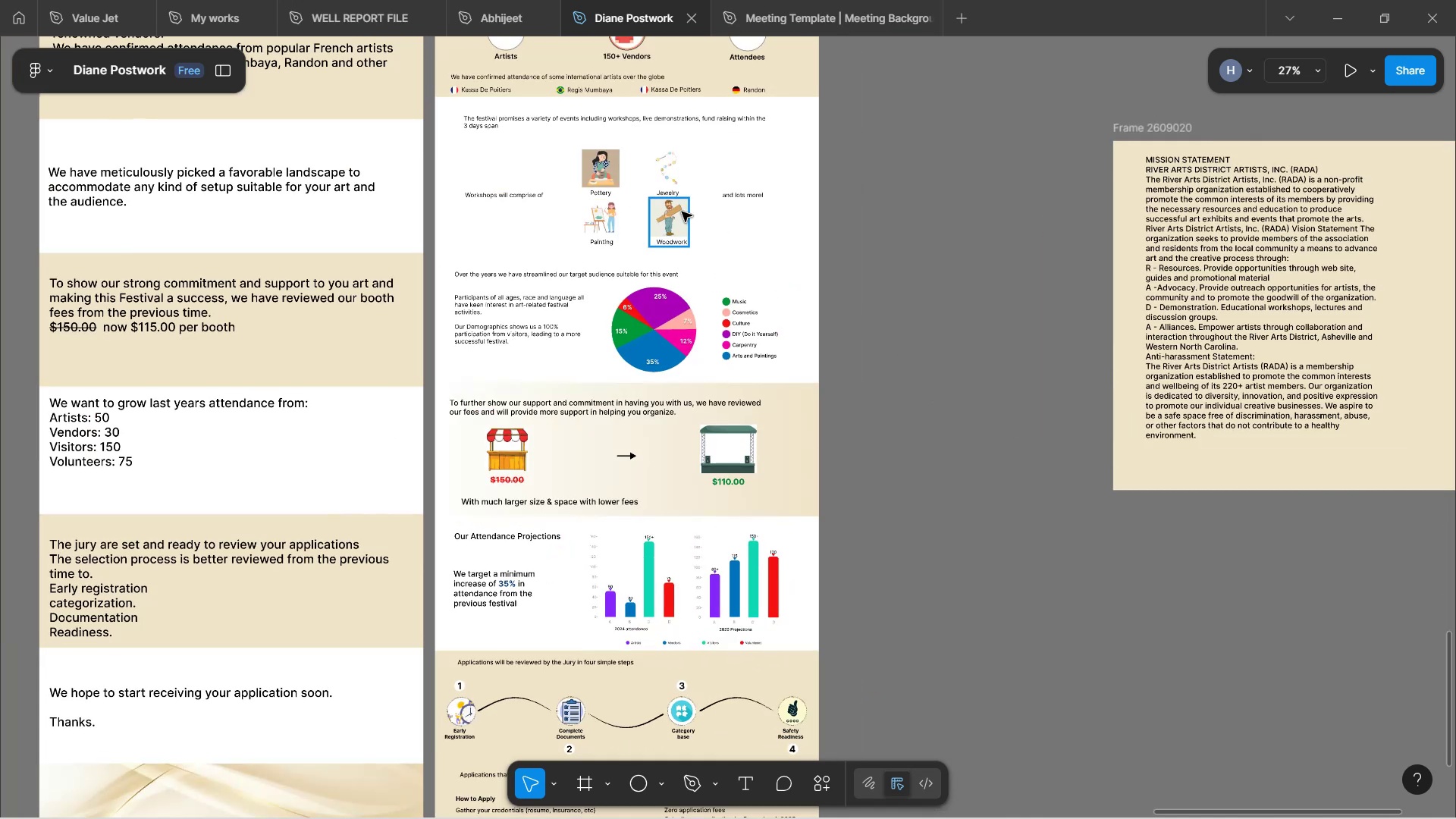 
hold_key(key=ControlLeft, duration=0.62)
scroll: coordinate [682, 212], scroll_direction: up, amount: 3.0
 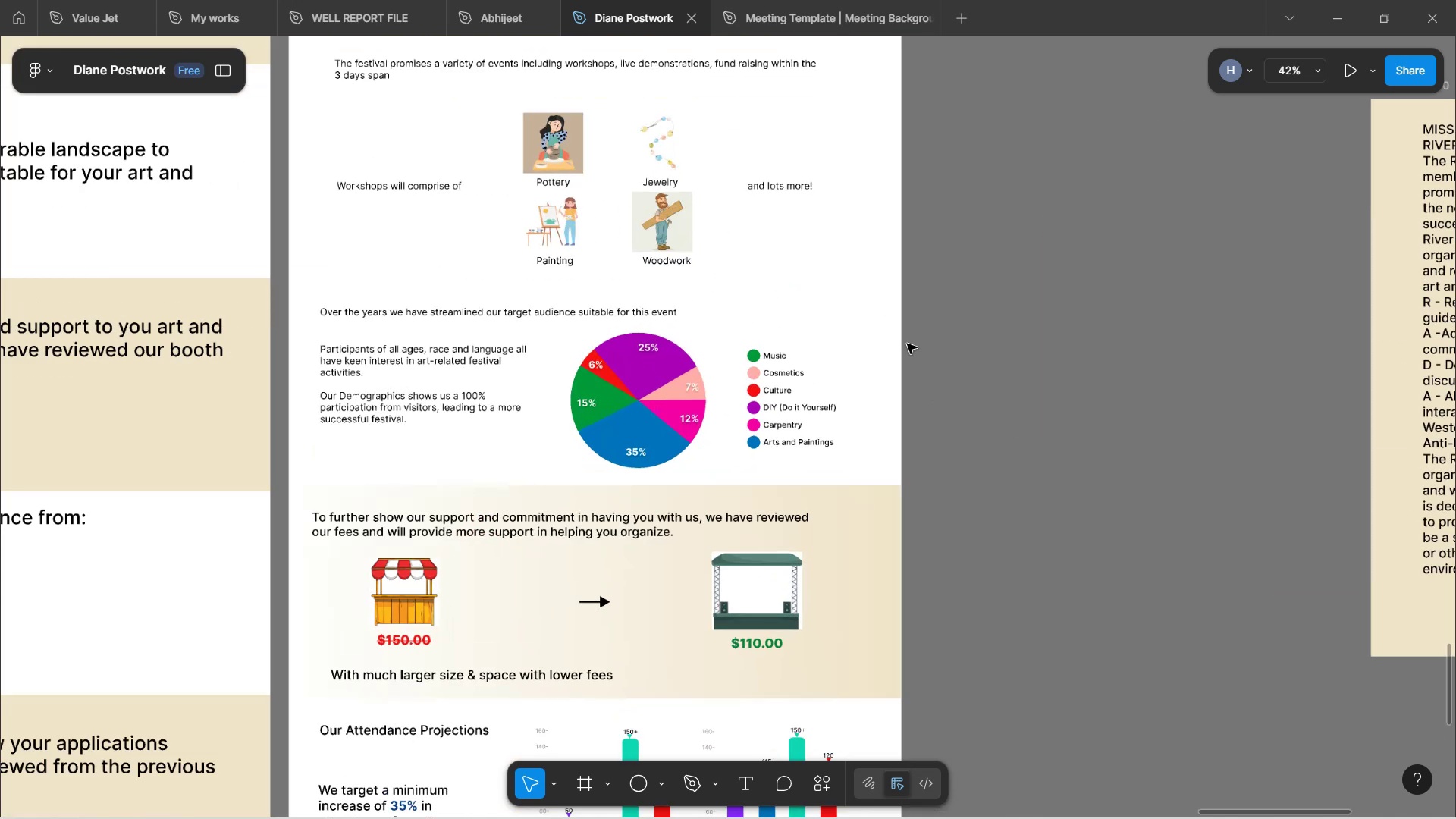 
scroll: coordinate [907, 344], scroll_direction: down, amount: 8.0
 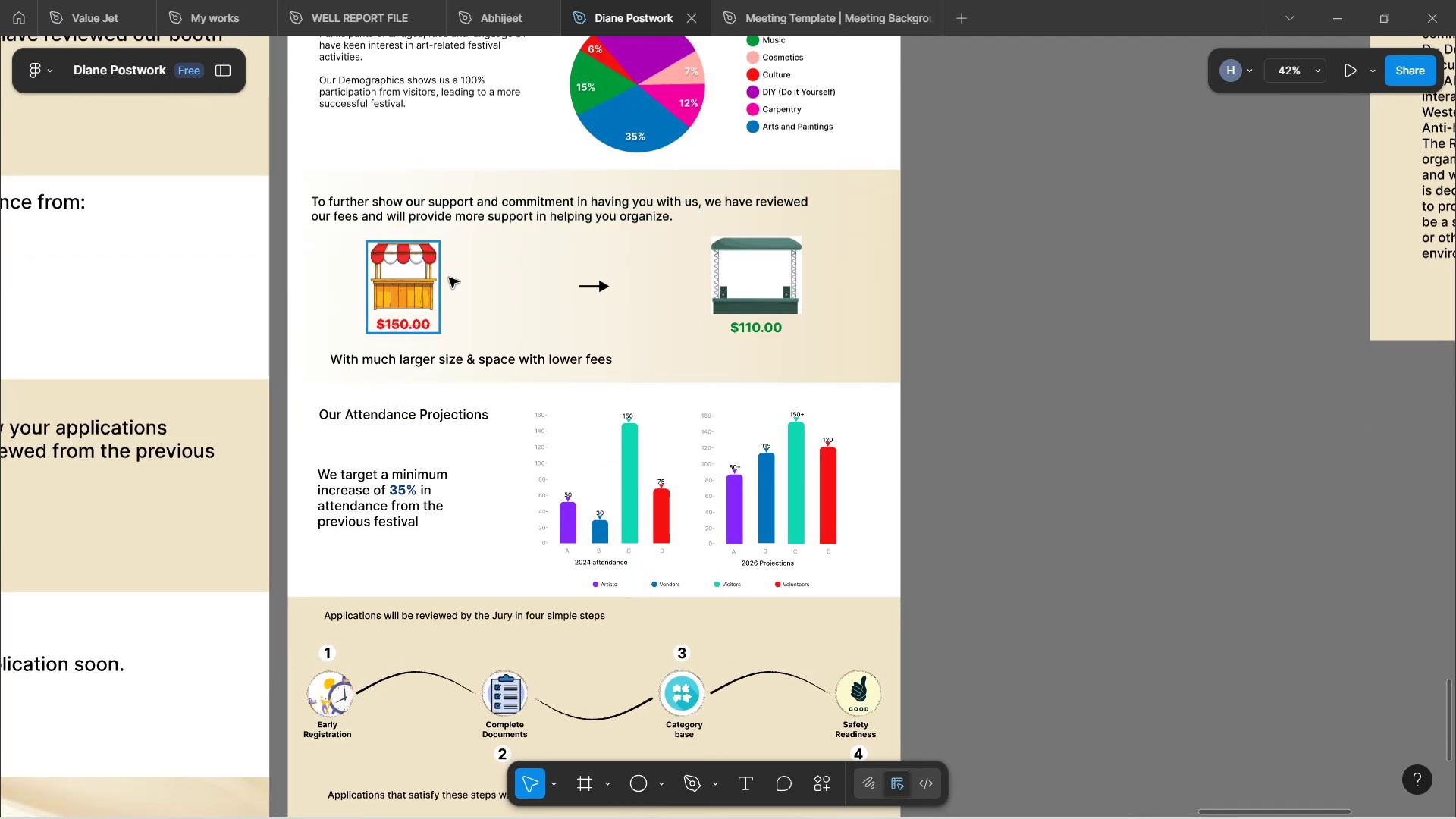 
left_click([447, 358])
 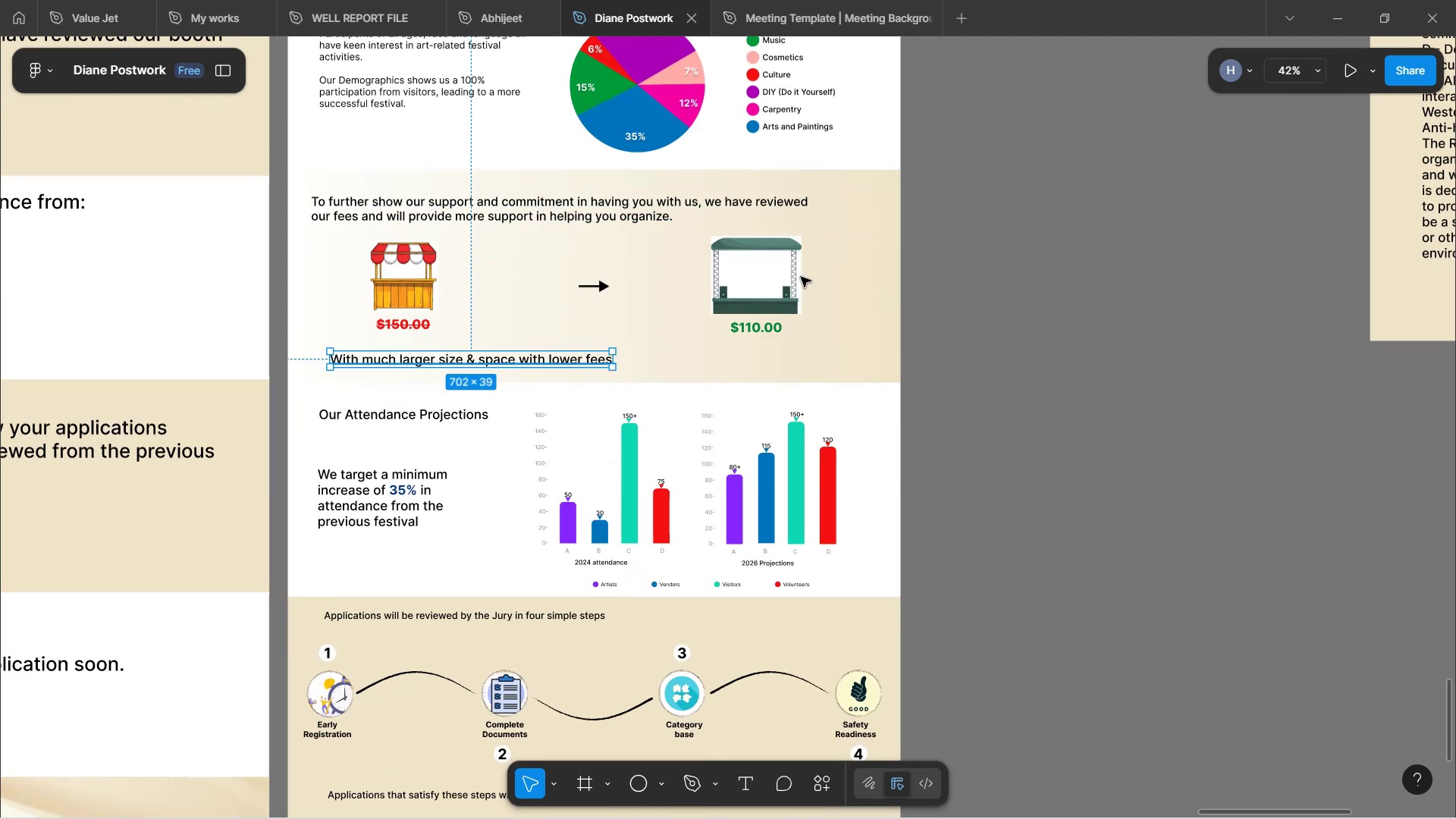 
left_click([987, 303])
 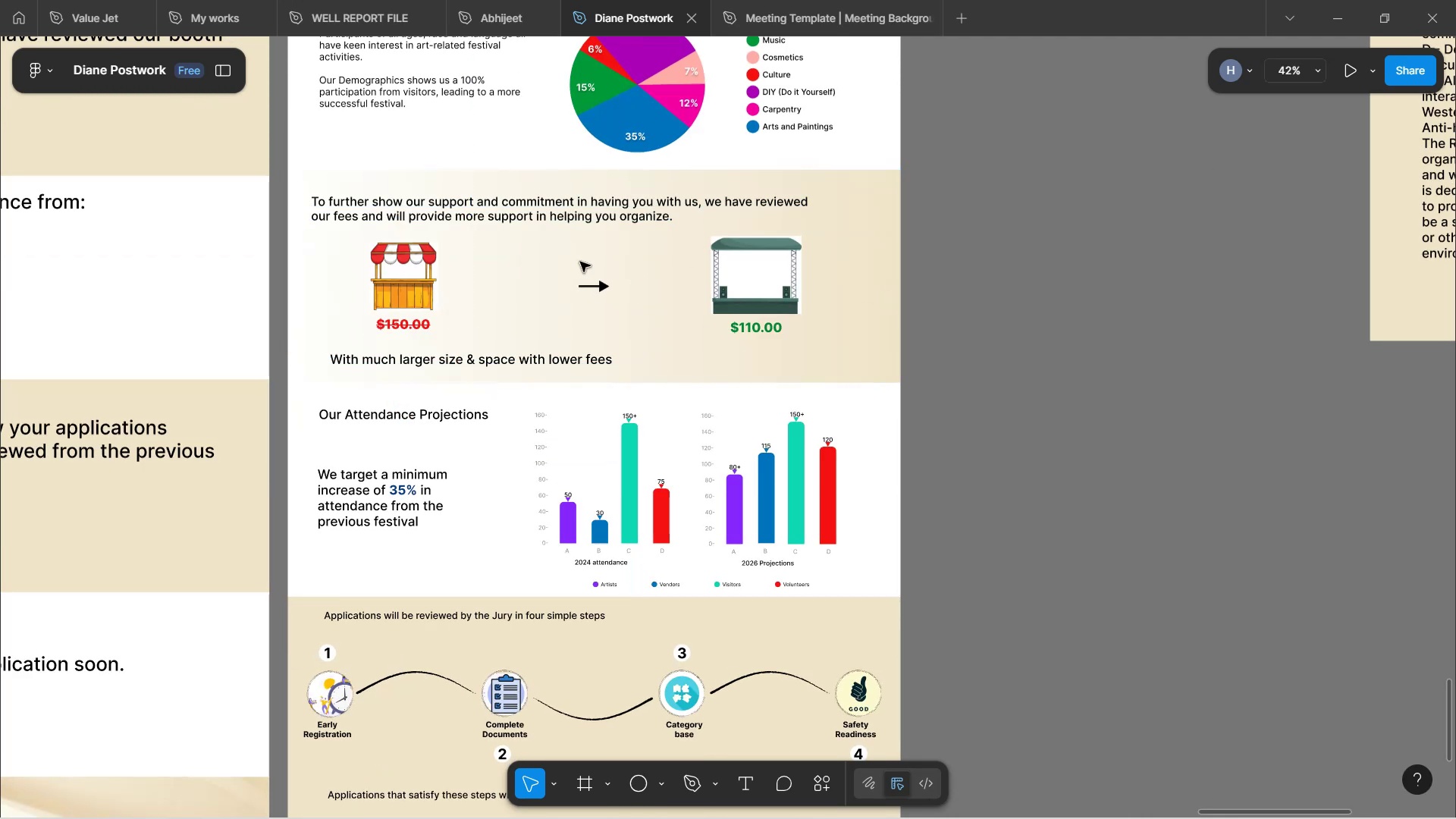 
hold_key(key=ControlLeft, duration=1.5)
scroll: coordinate [521, 306], scroll_direction: up, amount: 2.0
 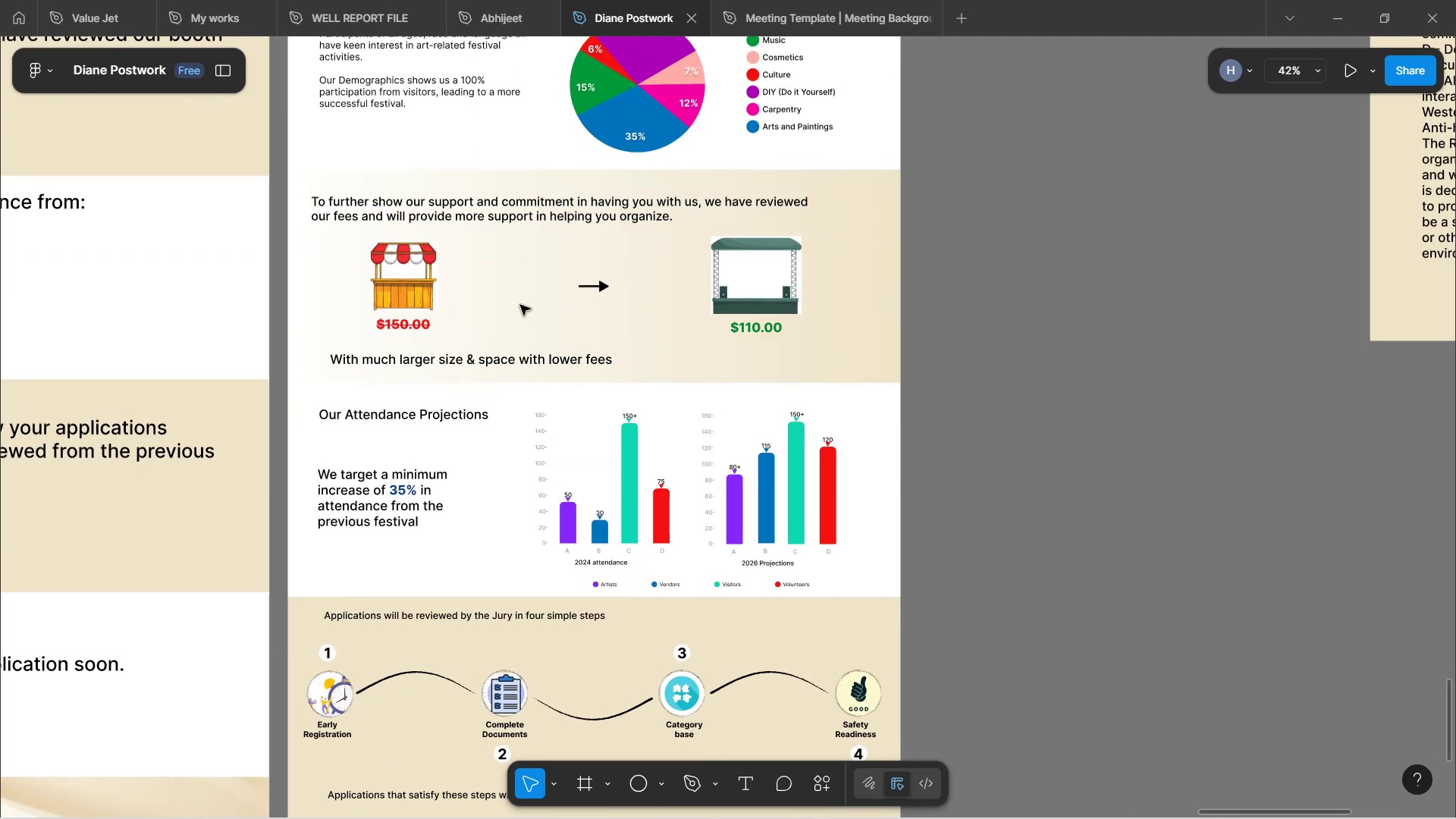 
key(Control+ControlLeft)
 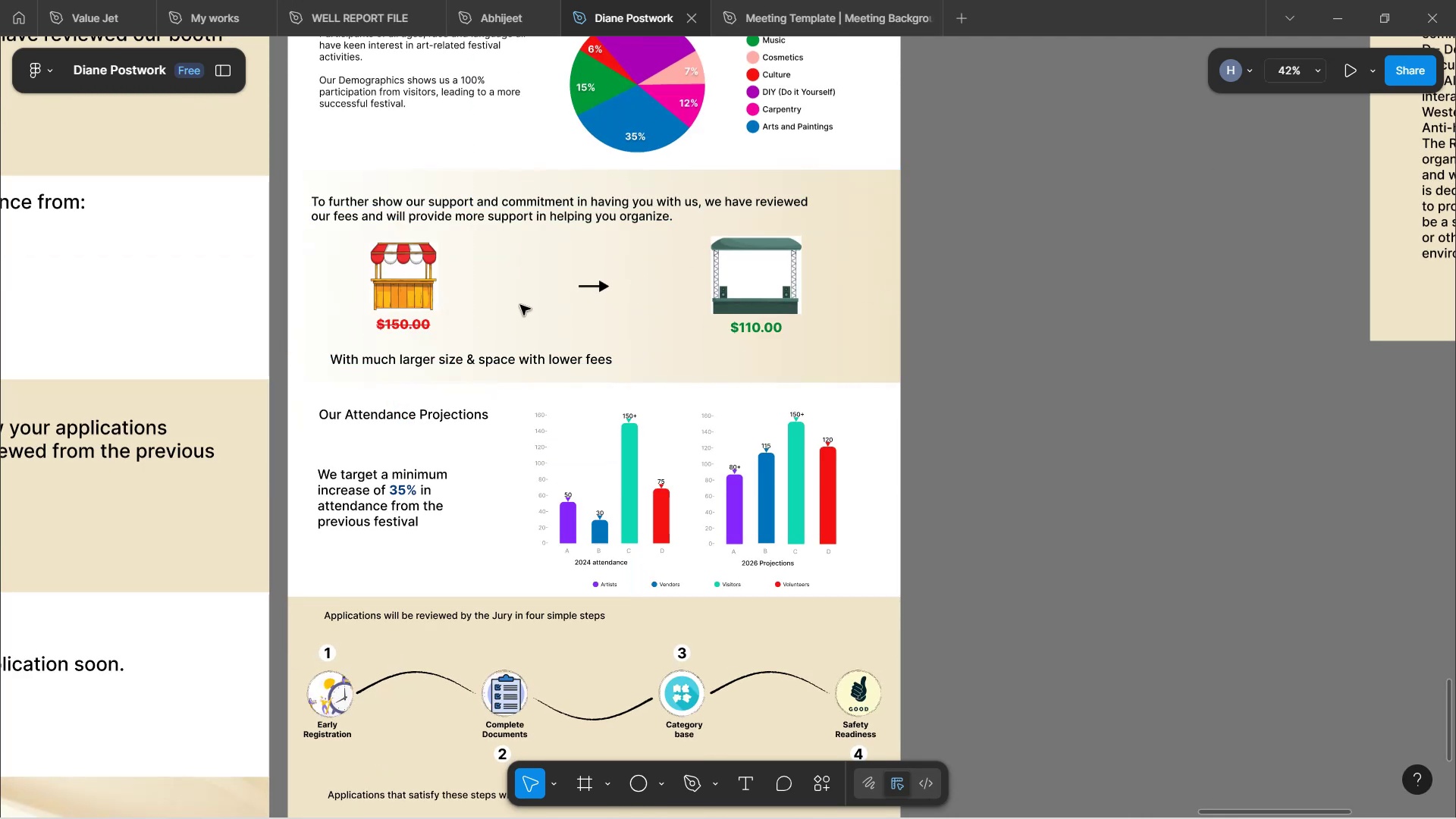 
key(Control+ControlLeft)
 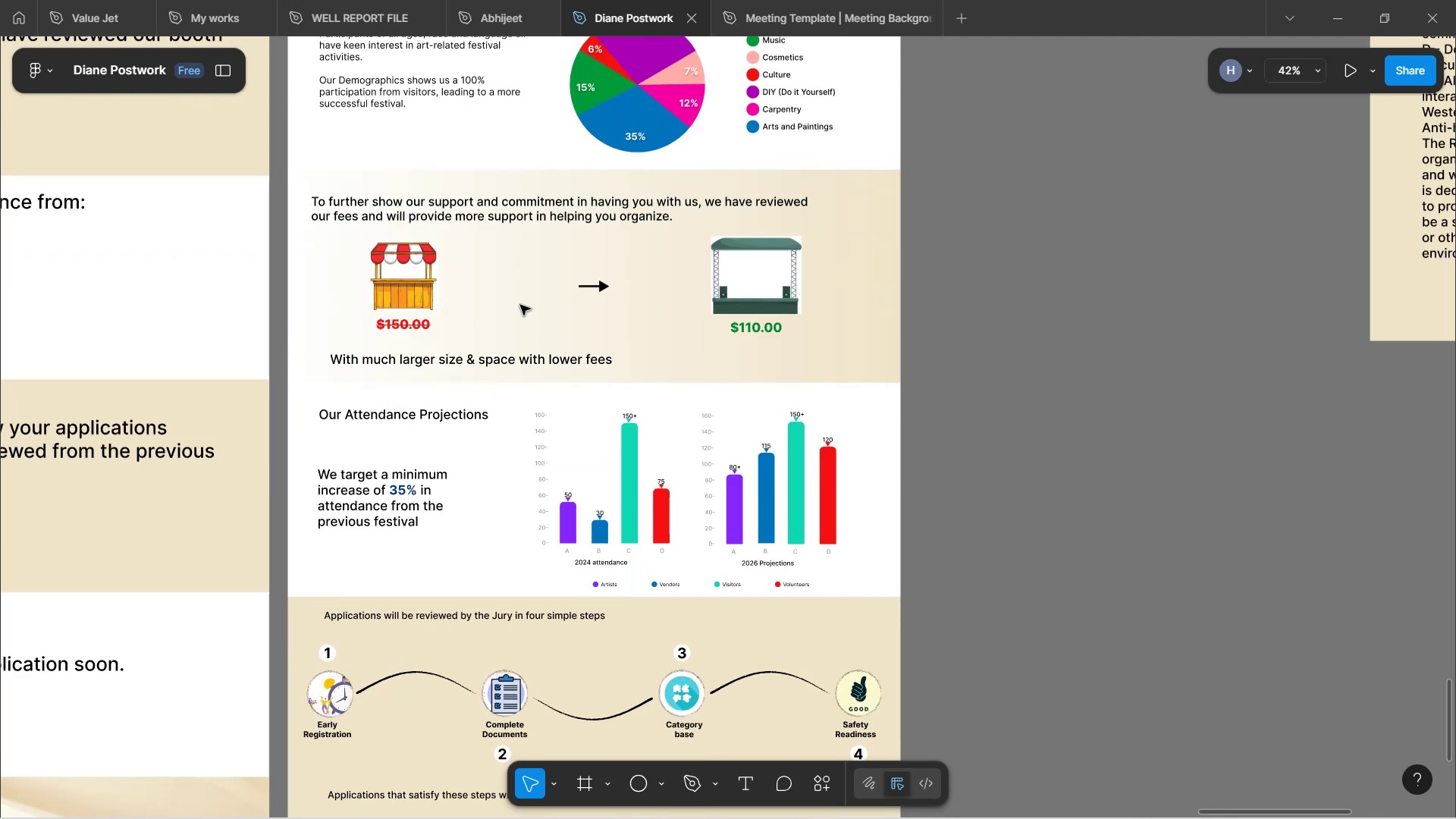 
key(Control+ControlLeft)
 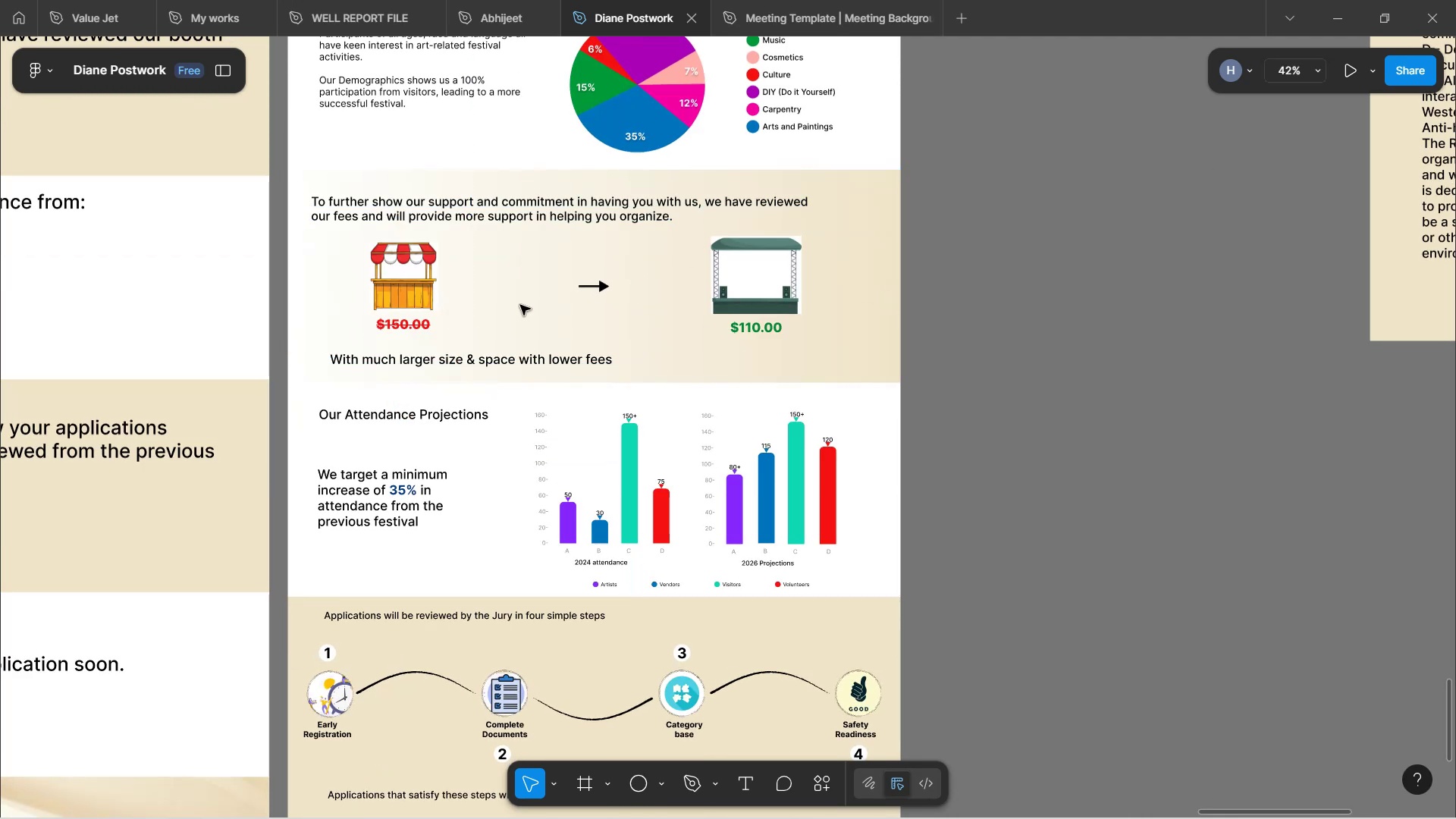 
key(Control+ControlLeft)
 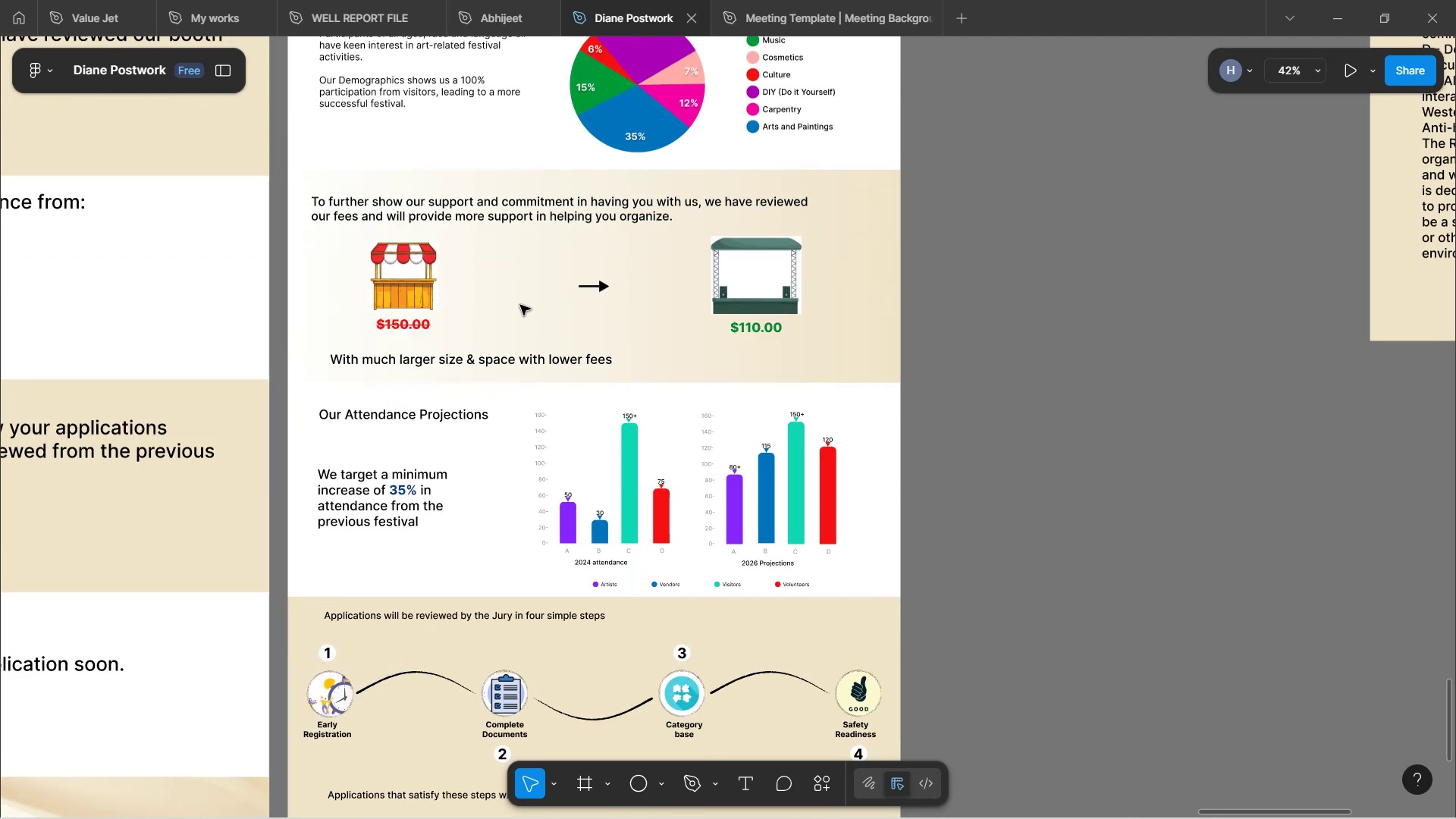 
key(Control+ControlLeft)
 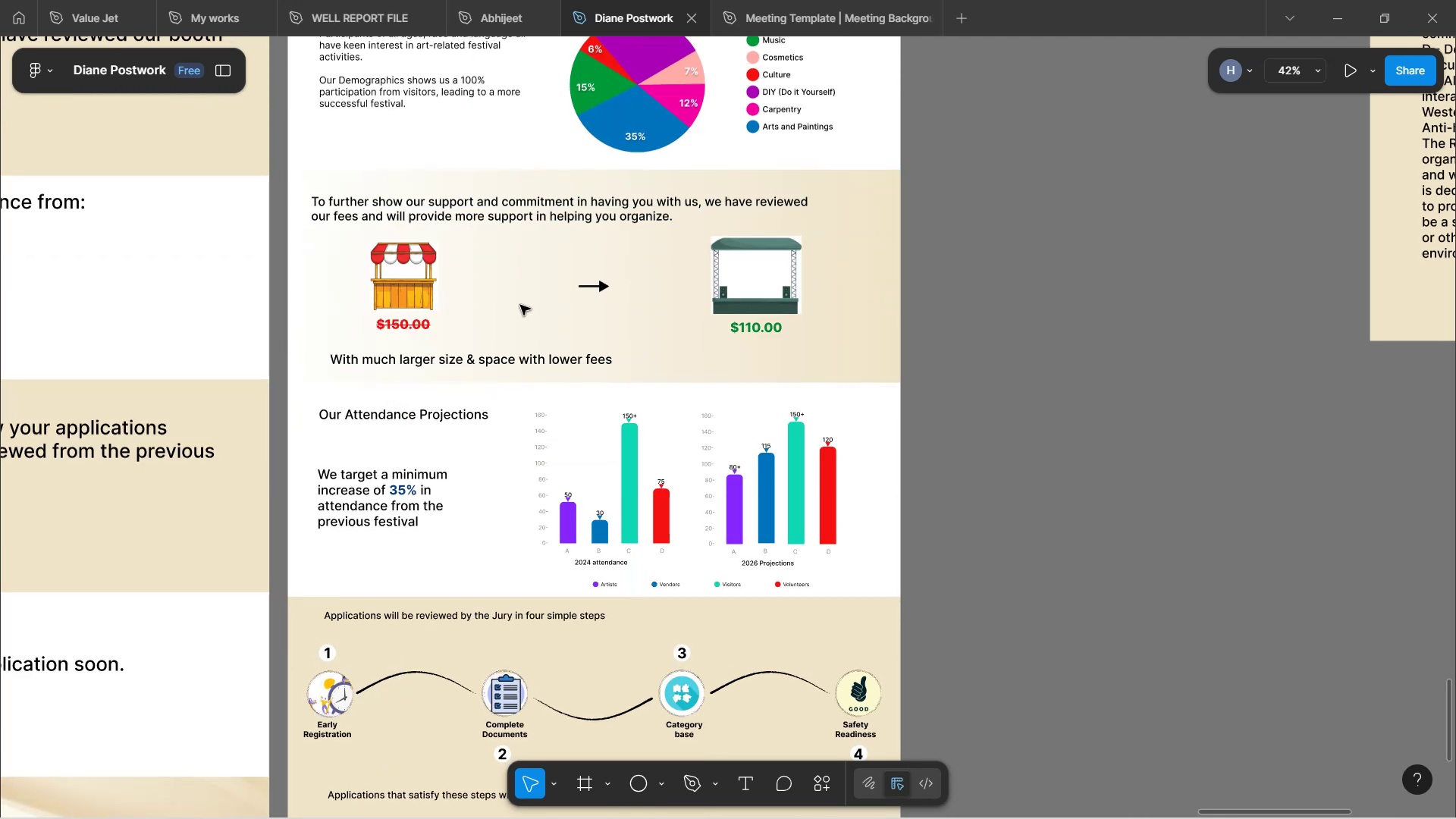 
key(Control+ControlLeft)
 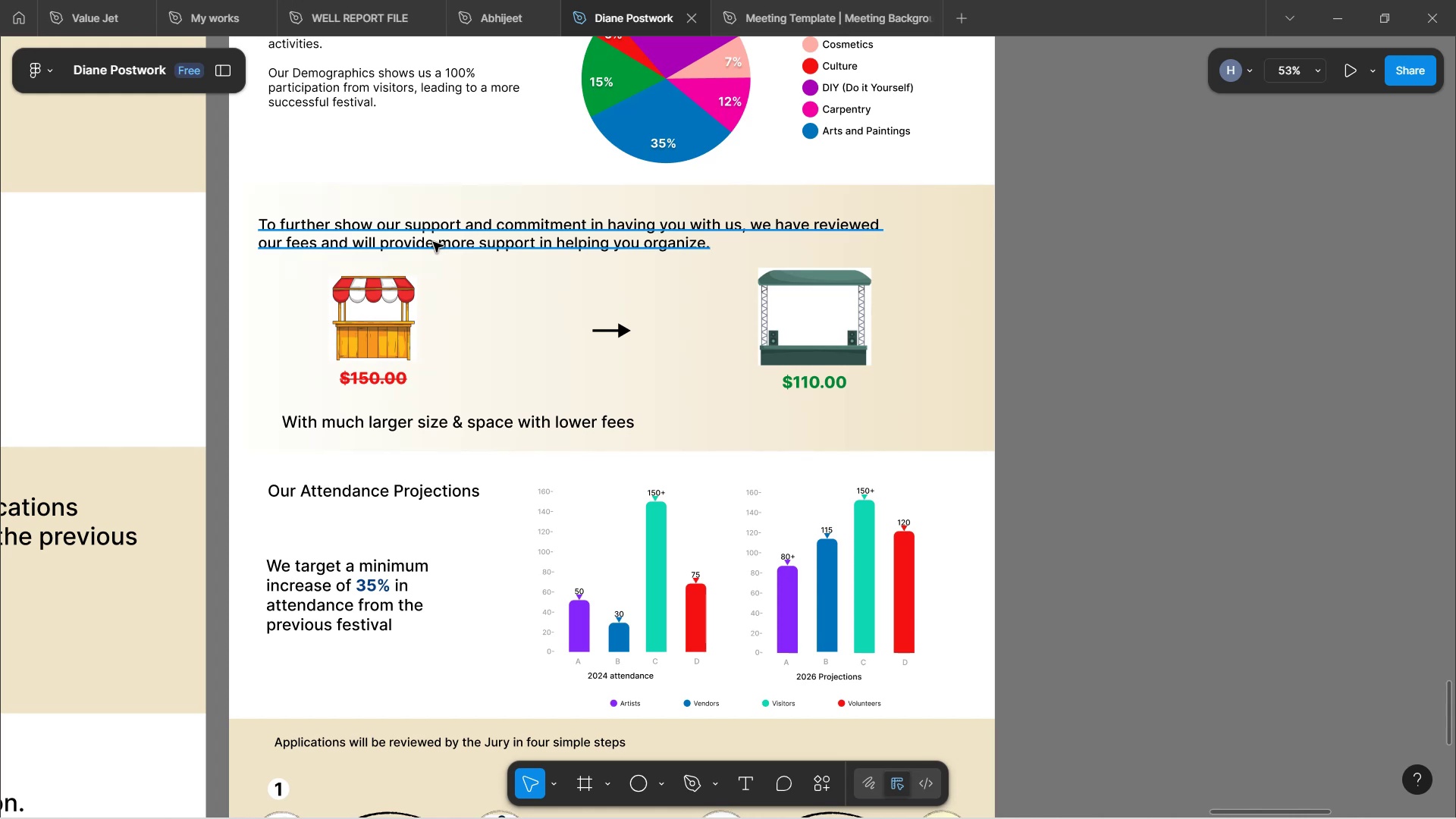 
wait(46.01)
 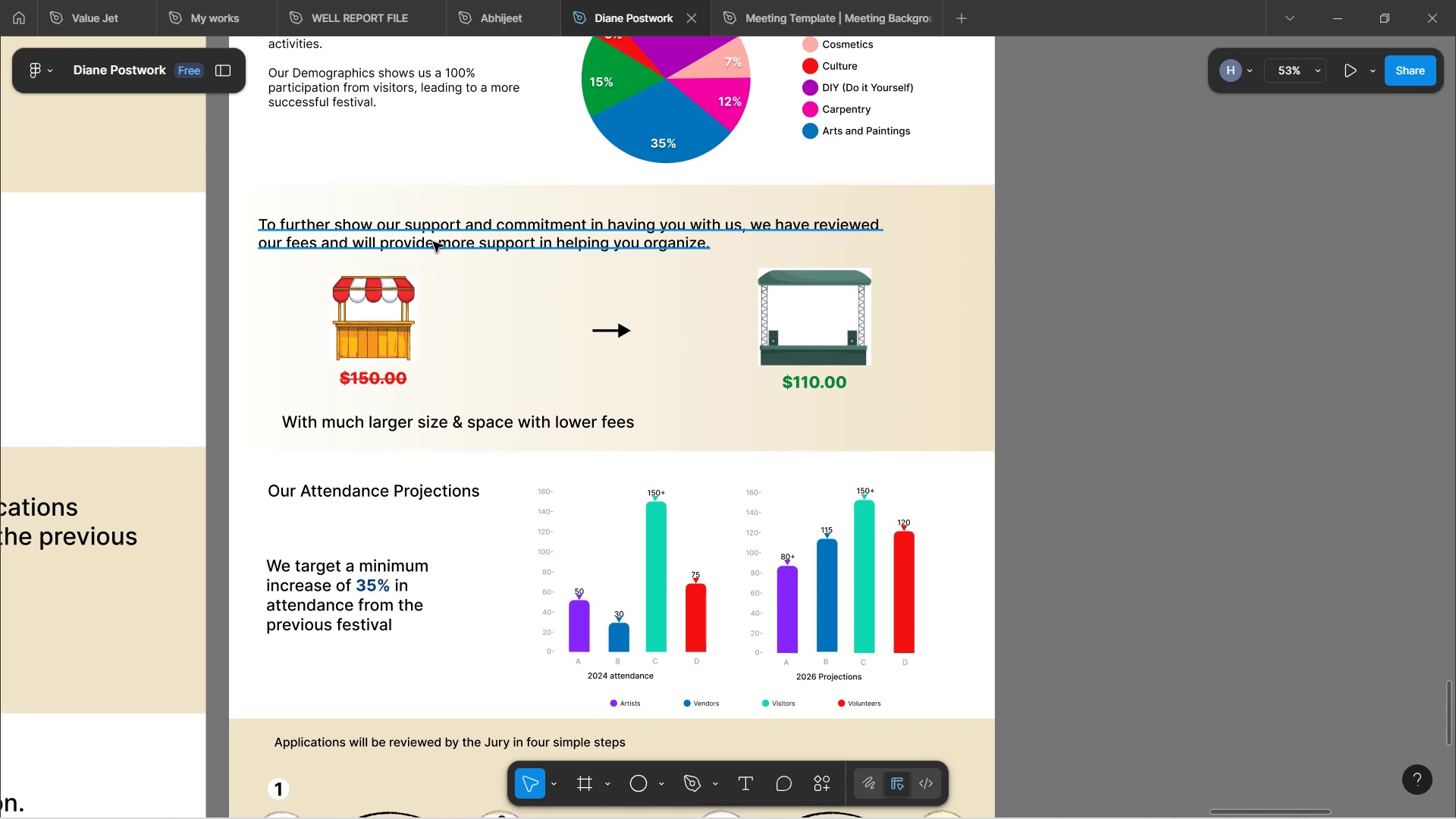 
scroll: coordinate [1059, 387], scroll_direction: down, amount: 5.0
 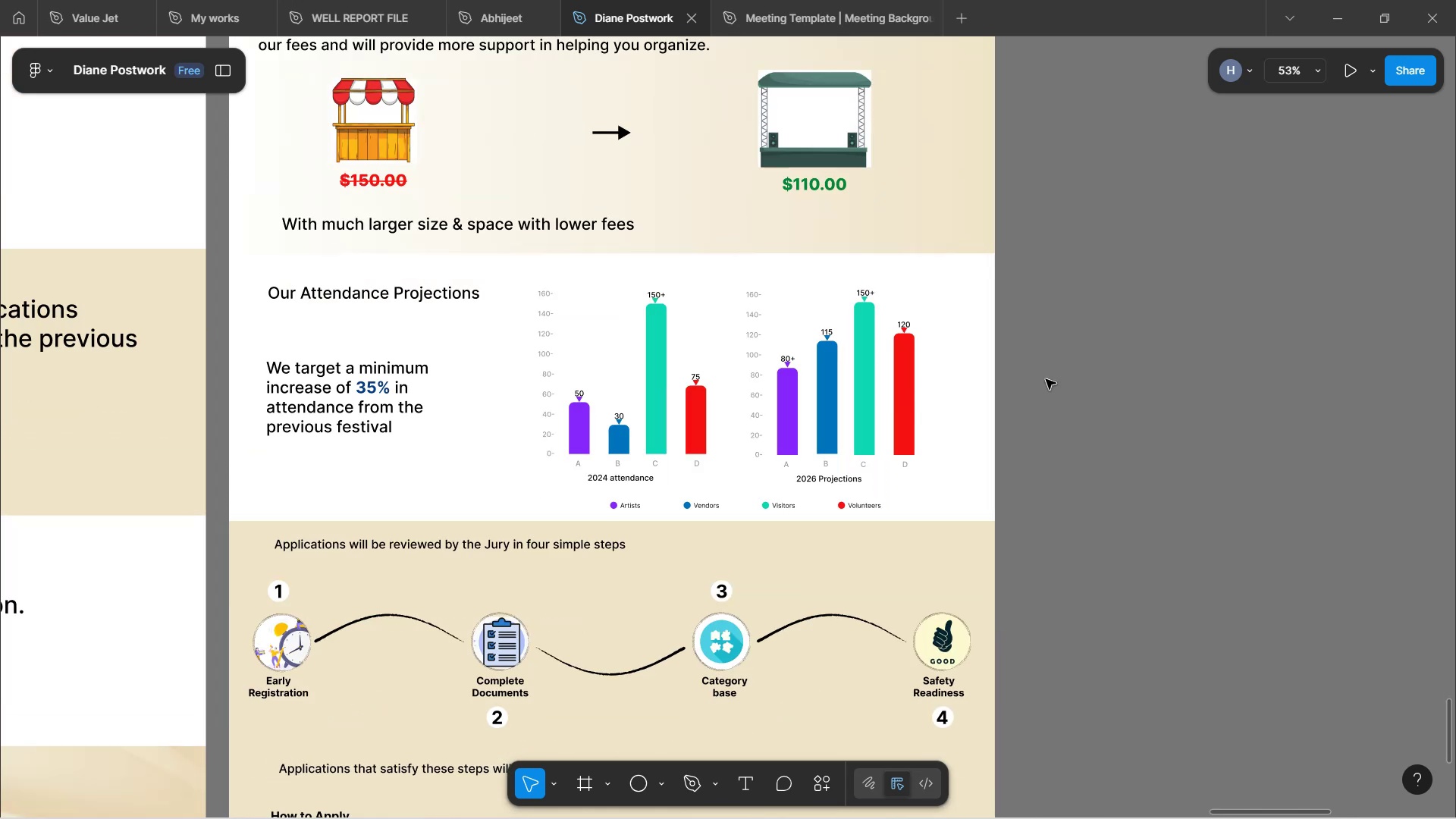 
scroll: coordinate [1046, 379], scroll_direction: up, amount: 2.0
 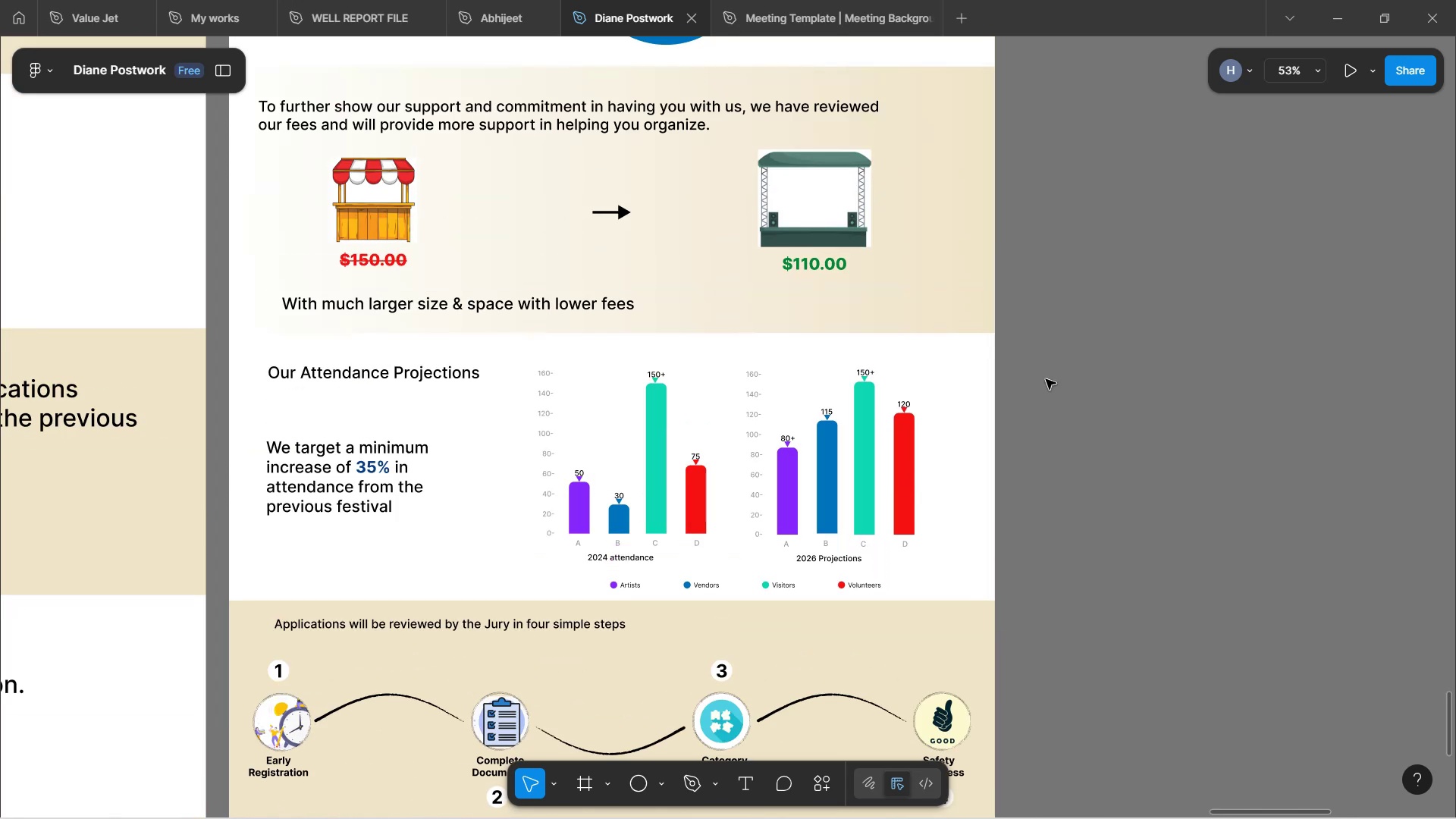 
scroll: coordinate [1046, 379], scroll_direction: down, amount: 5.0
 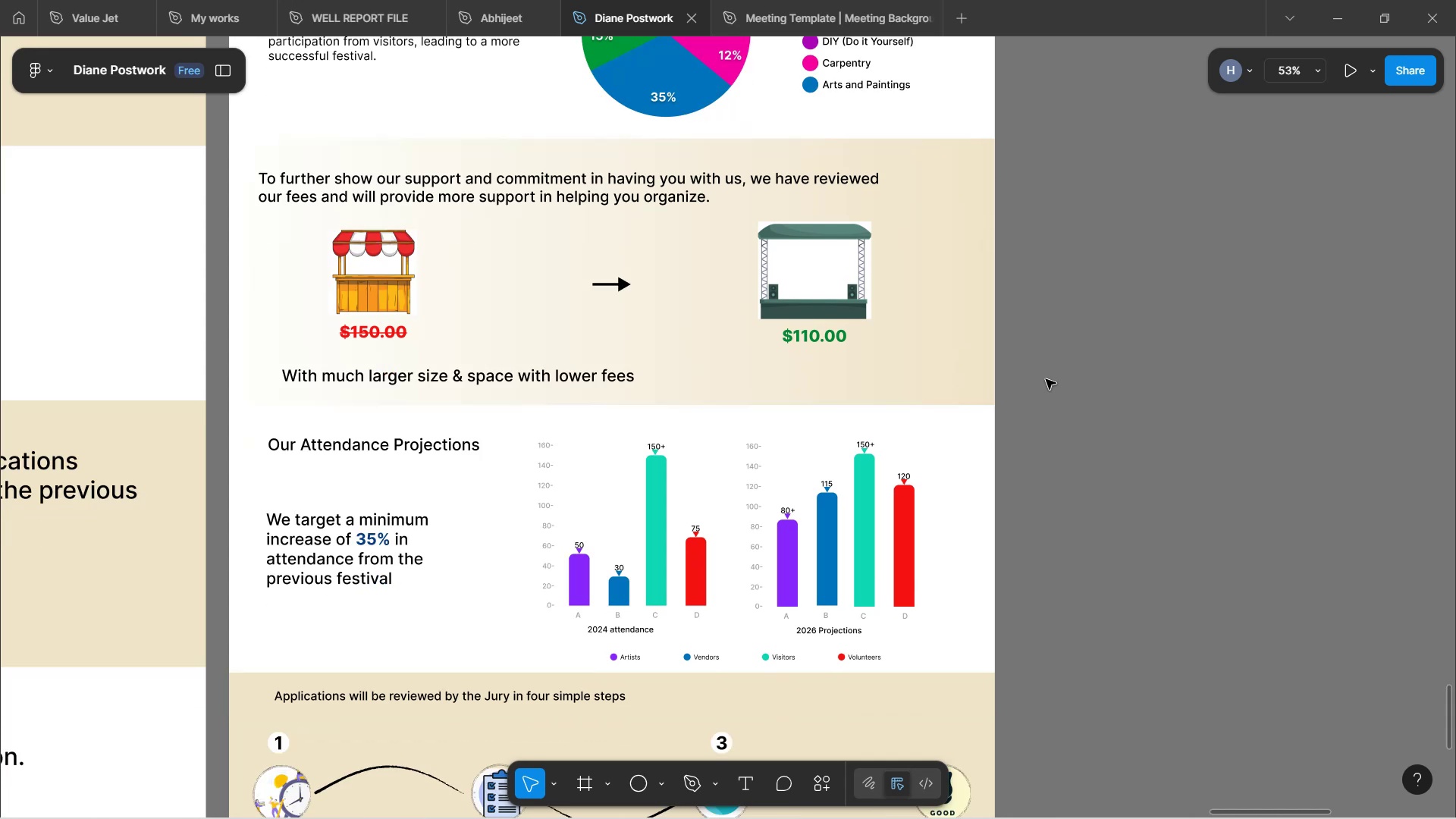 
scroll: coordinate [1046, 379], scroll_direction: up, amount: 10.0
 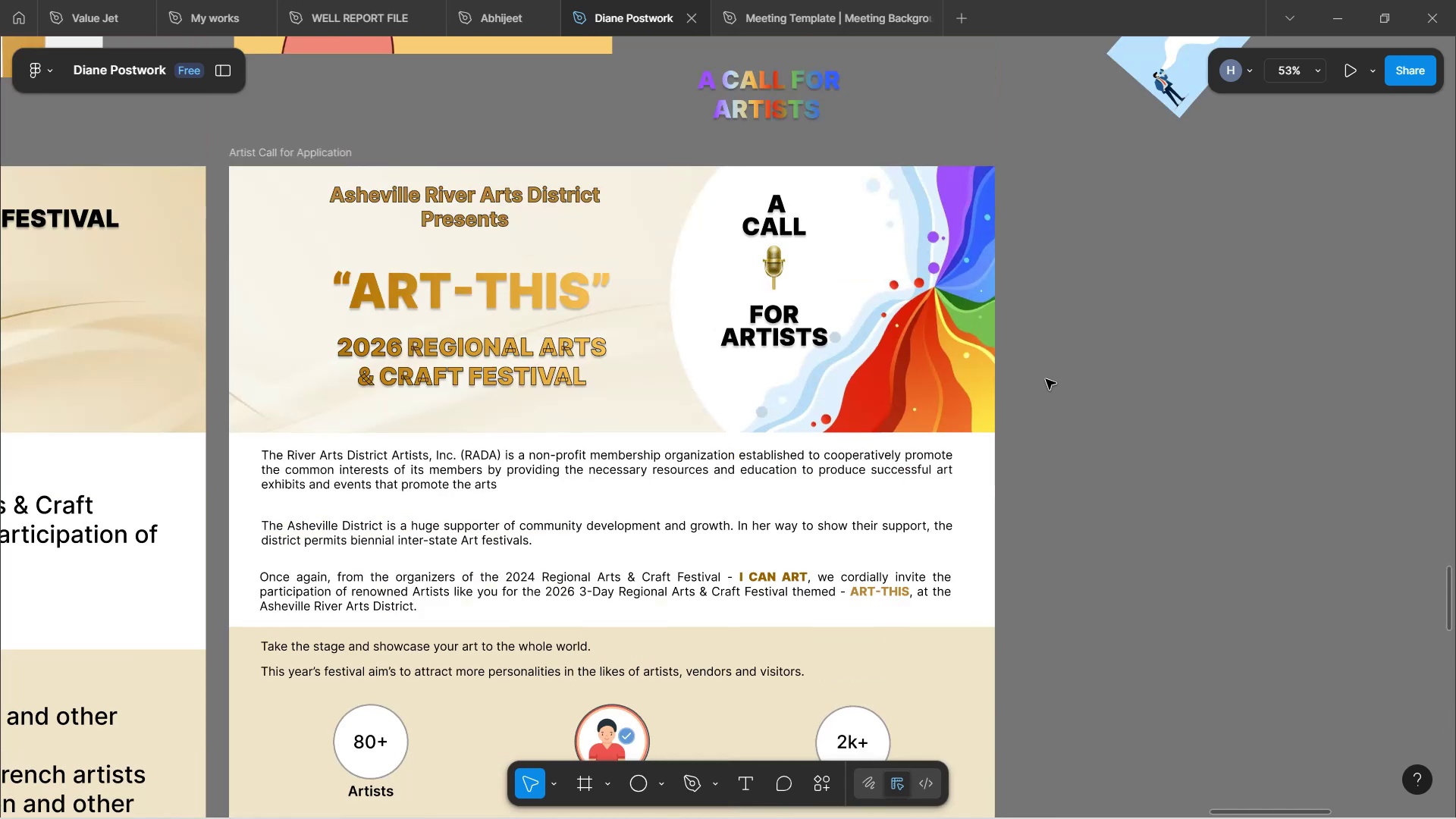 
scroll: coordinate [1046, 411], scroll_direction: down, amount: 12.0
 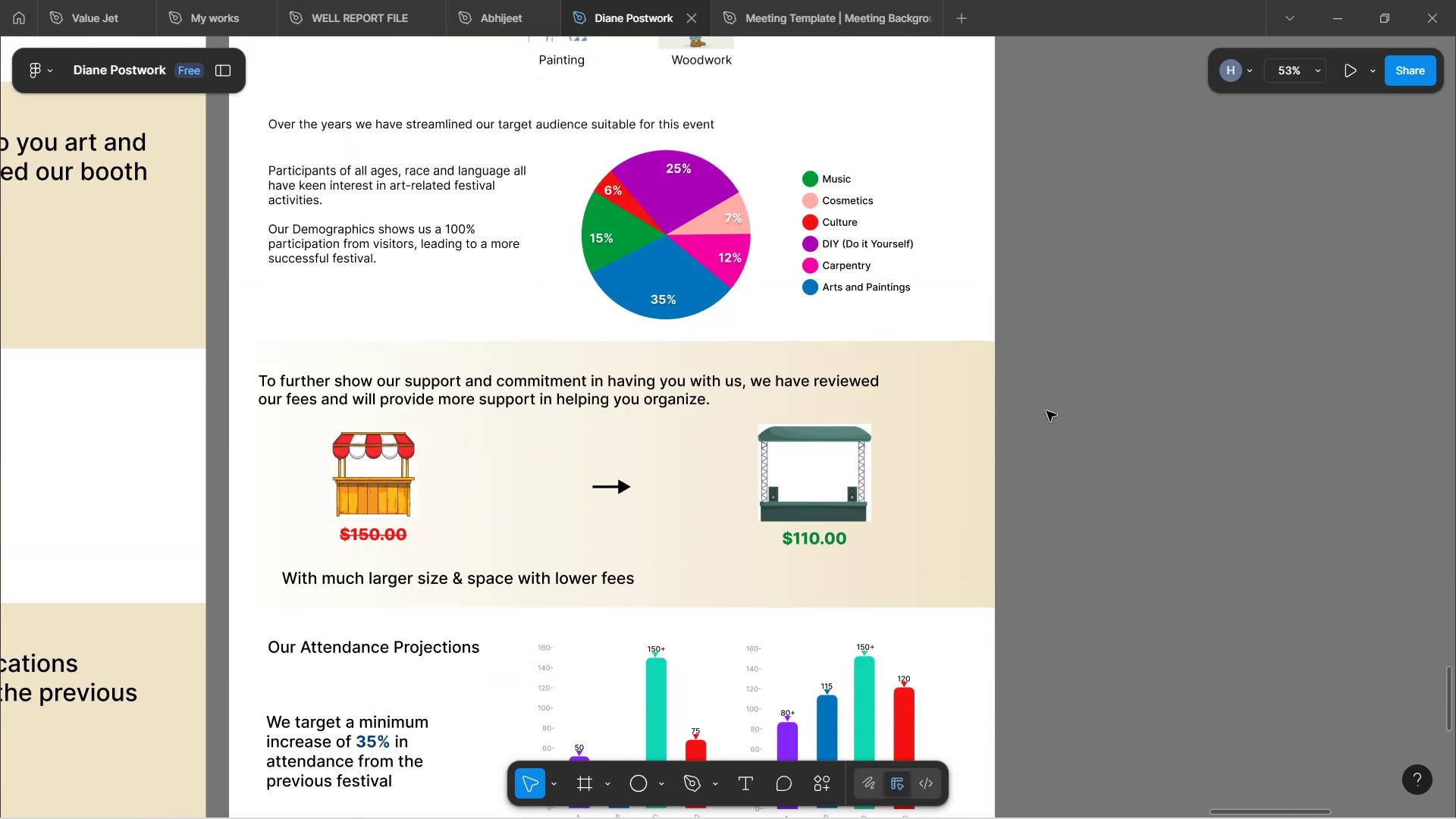 
scroll: coordinate [1046, 411], scroll_direction: up, amount: 4.0
 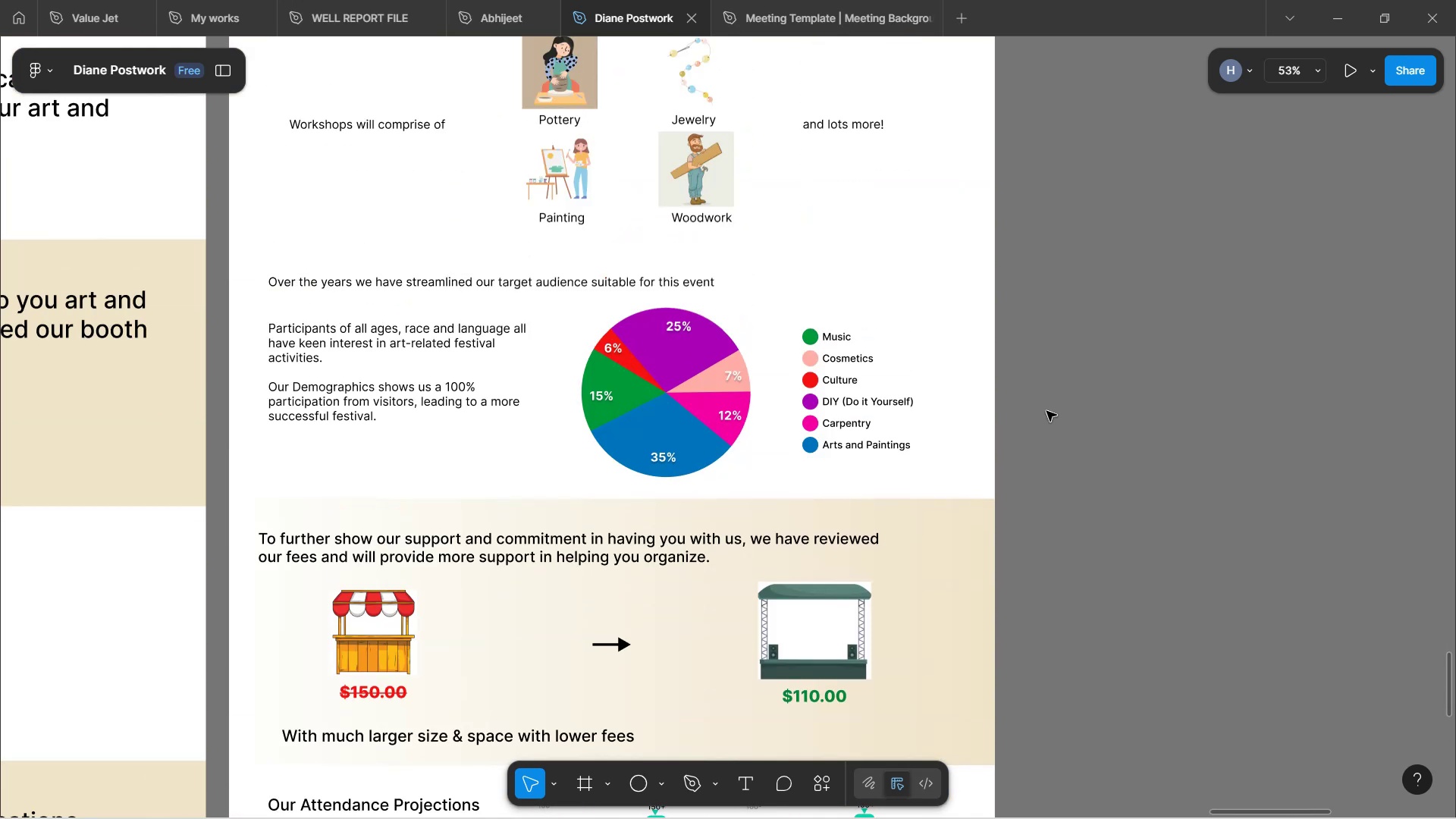 
scroll: coordinate [1046, 411], scroll_direction: down, amount: 17.0
 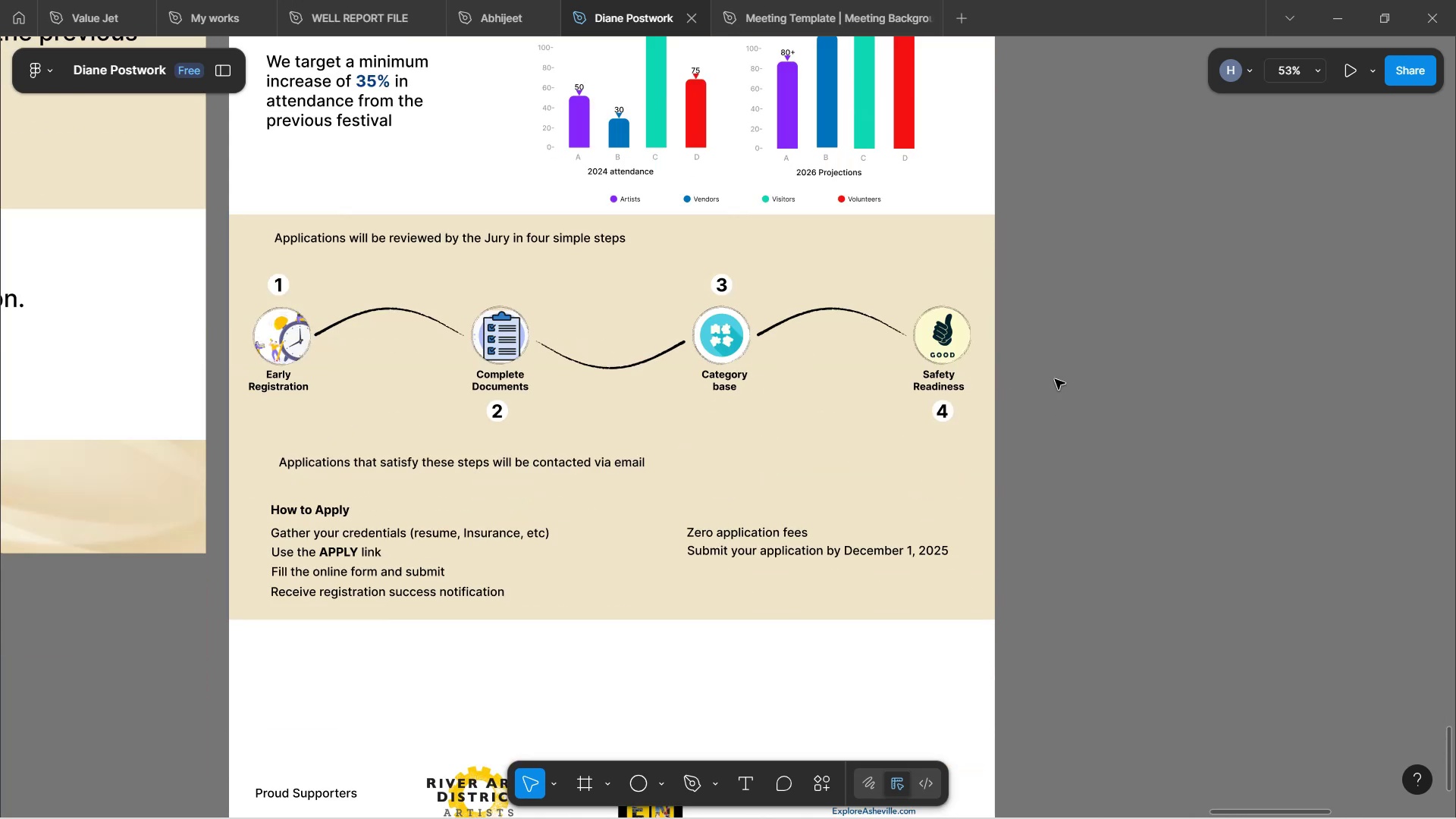 
hold_key(key=ControlLeft, duration=1.73)
scroll: coordinate [940, 416], scroll_direction: up, amount: 7.0
 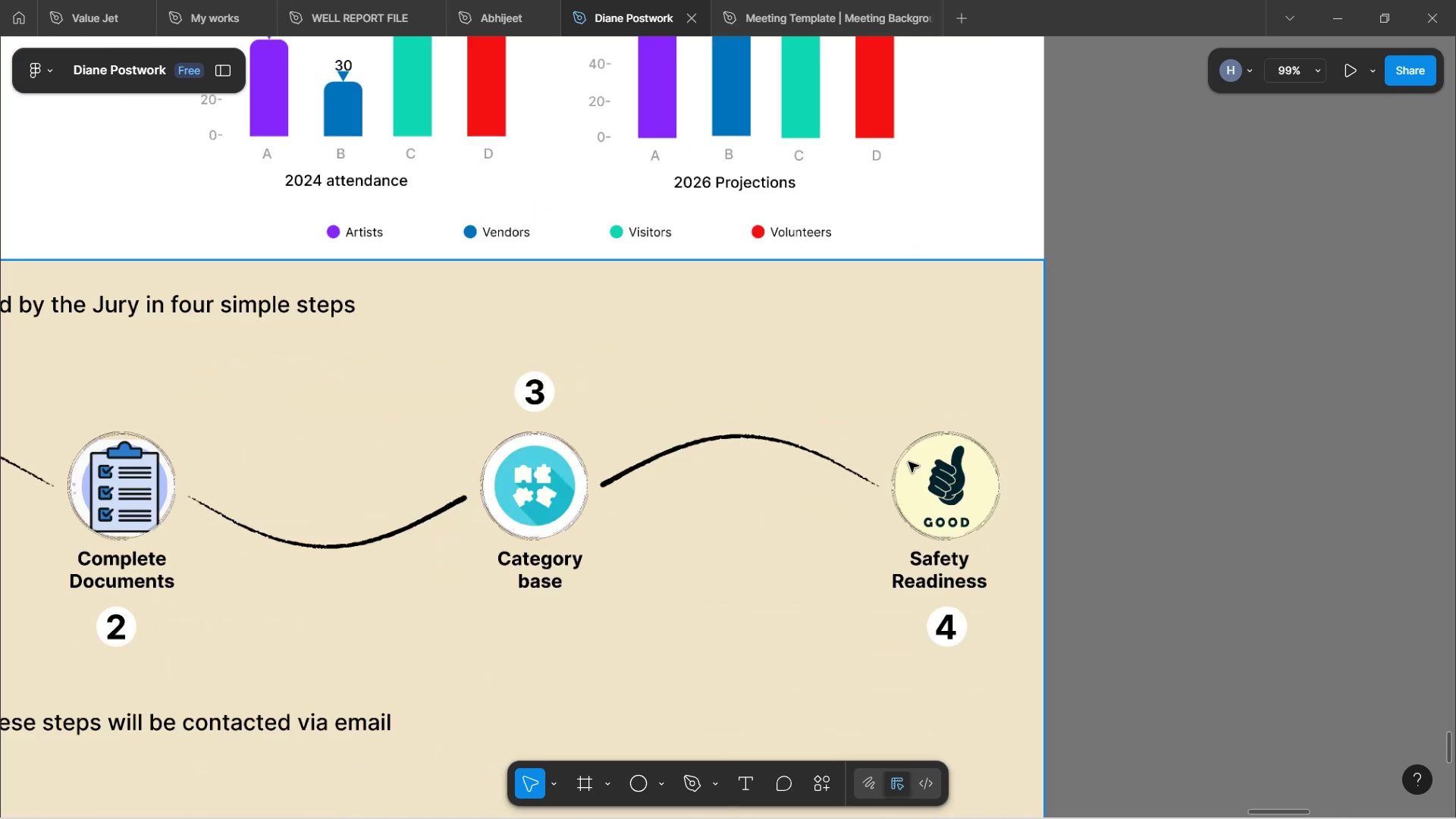 
key(Control+ControlLeft)
 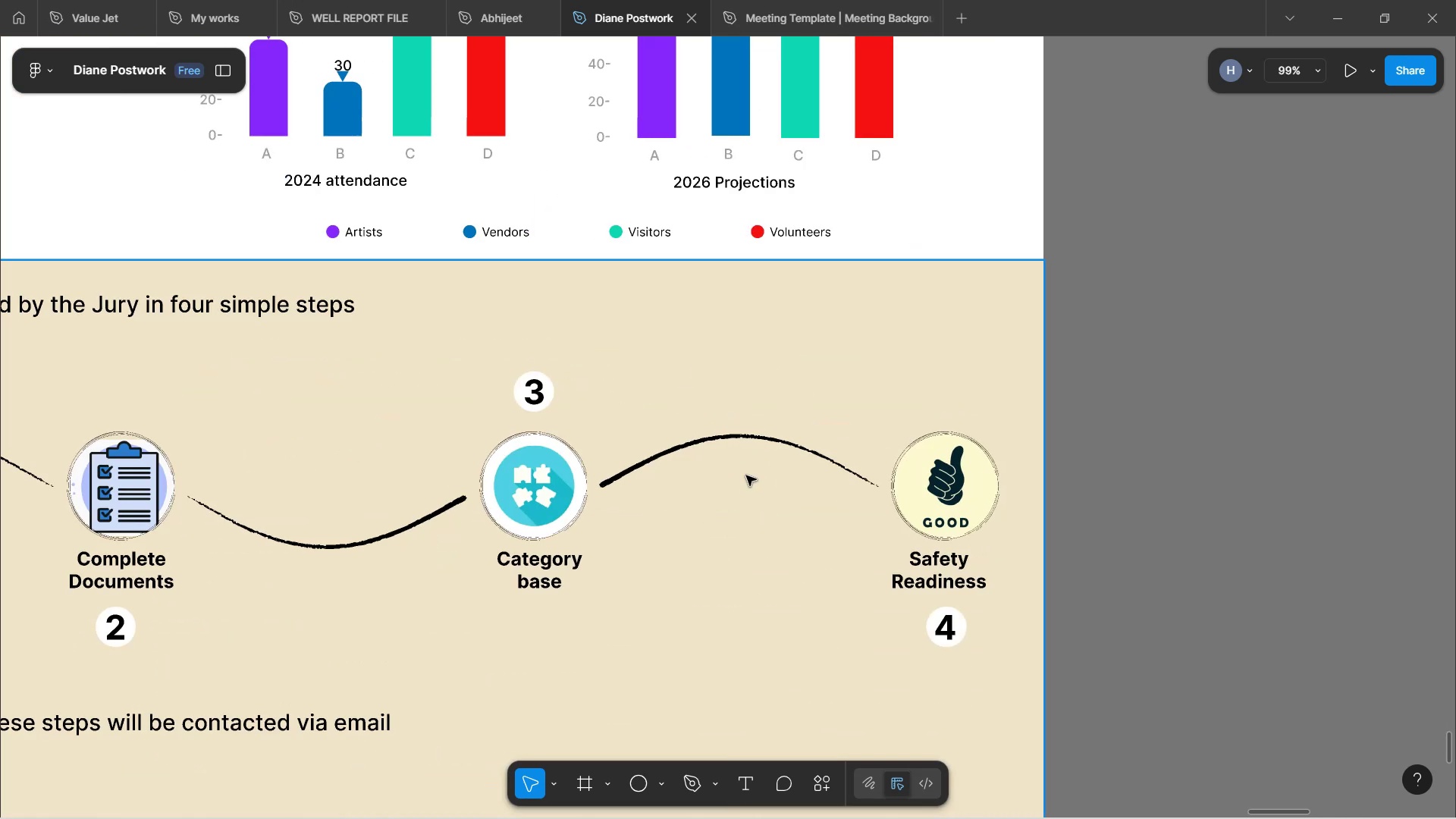 
key(Control+ControlLeft)
 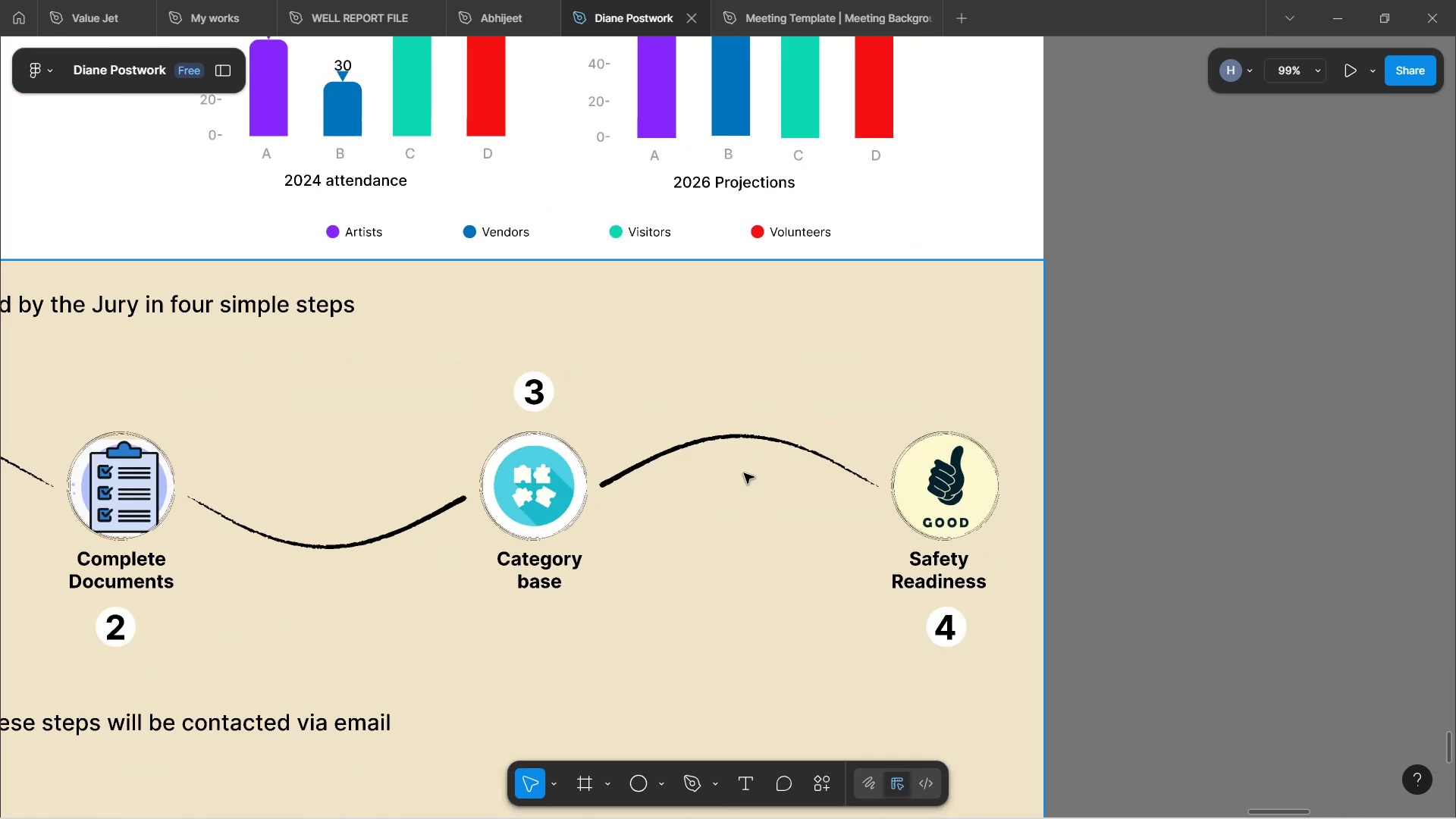 
key(Control+ControlLeft)
 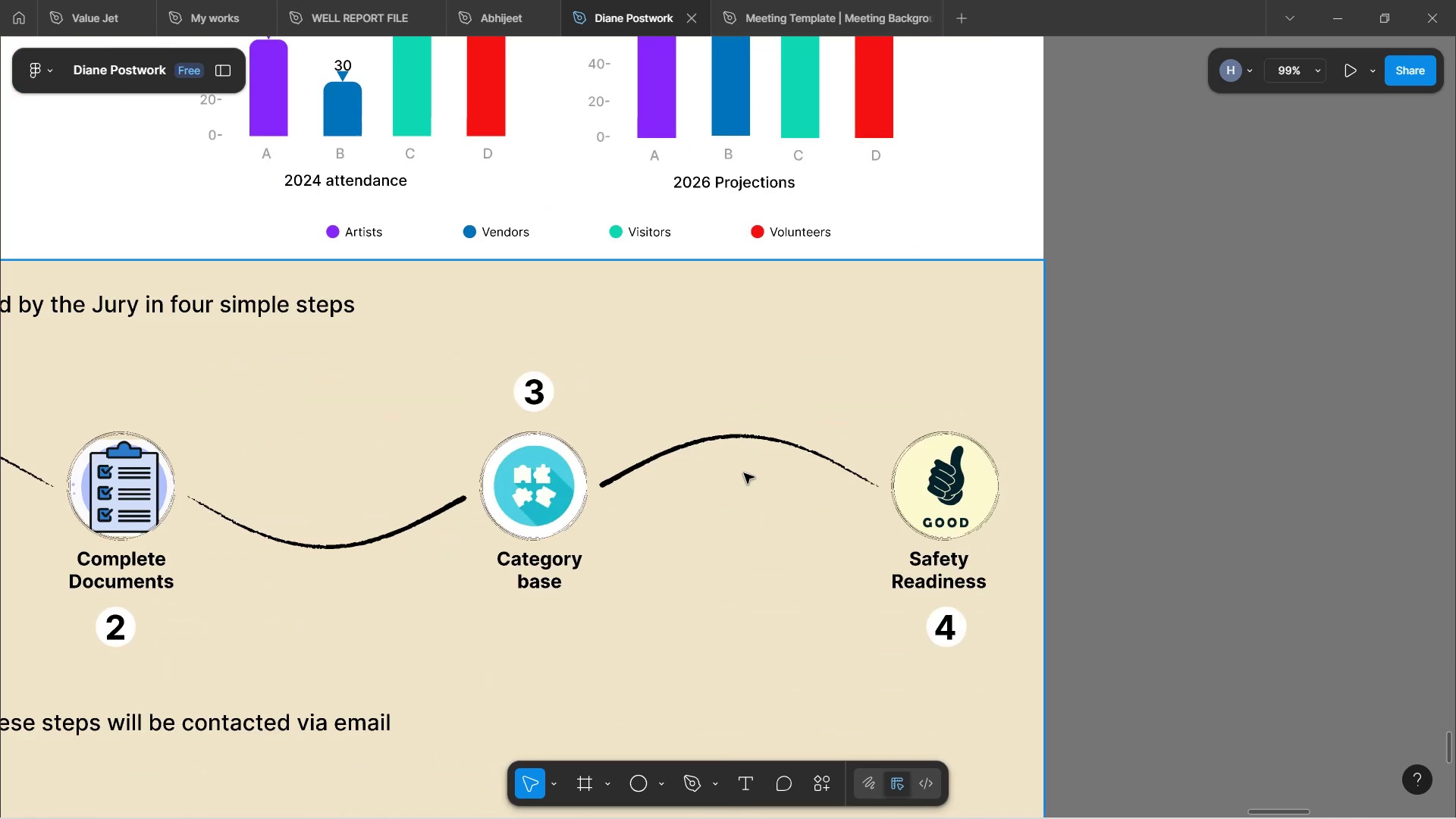 
key(Control+ControlLeft)
 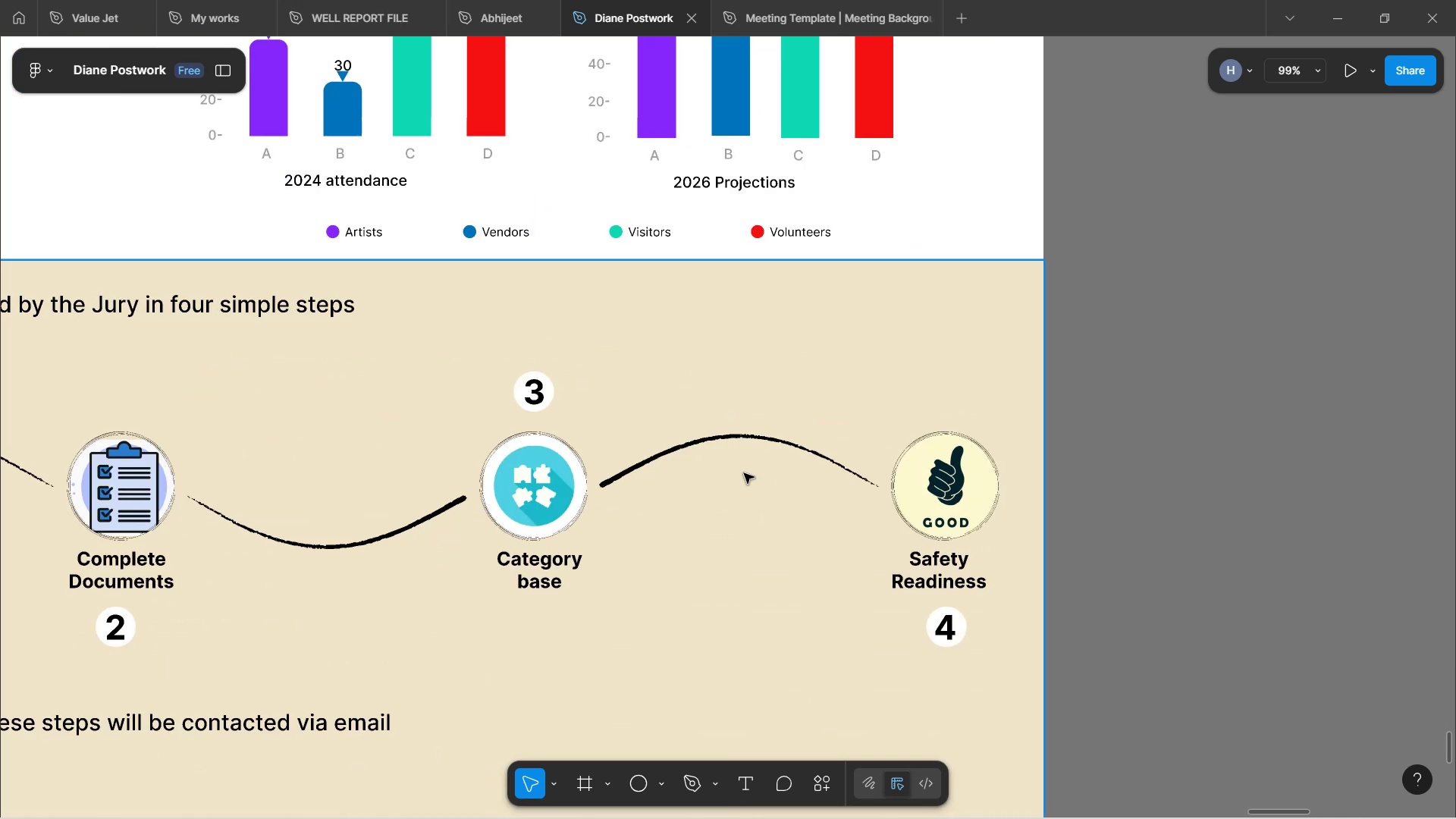 
key(Control+ControlLeft)
 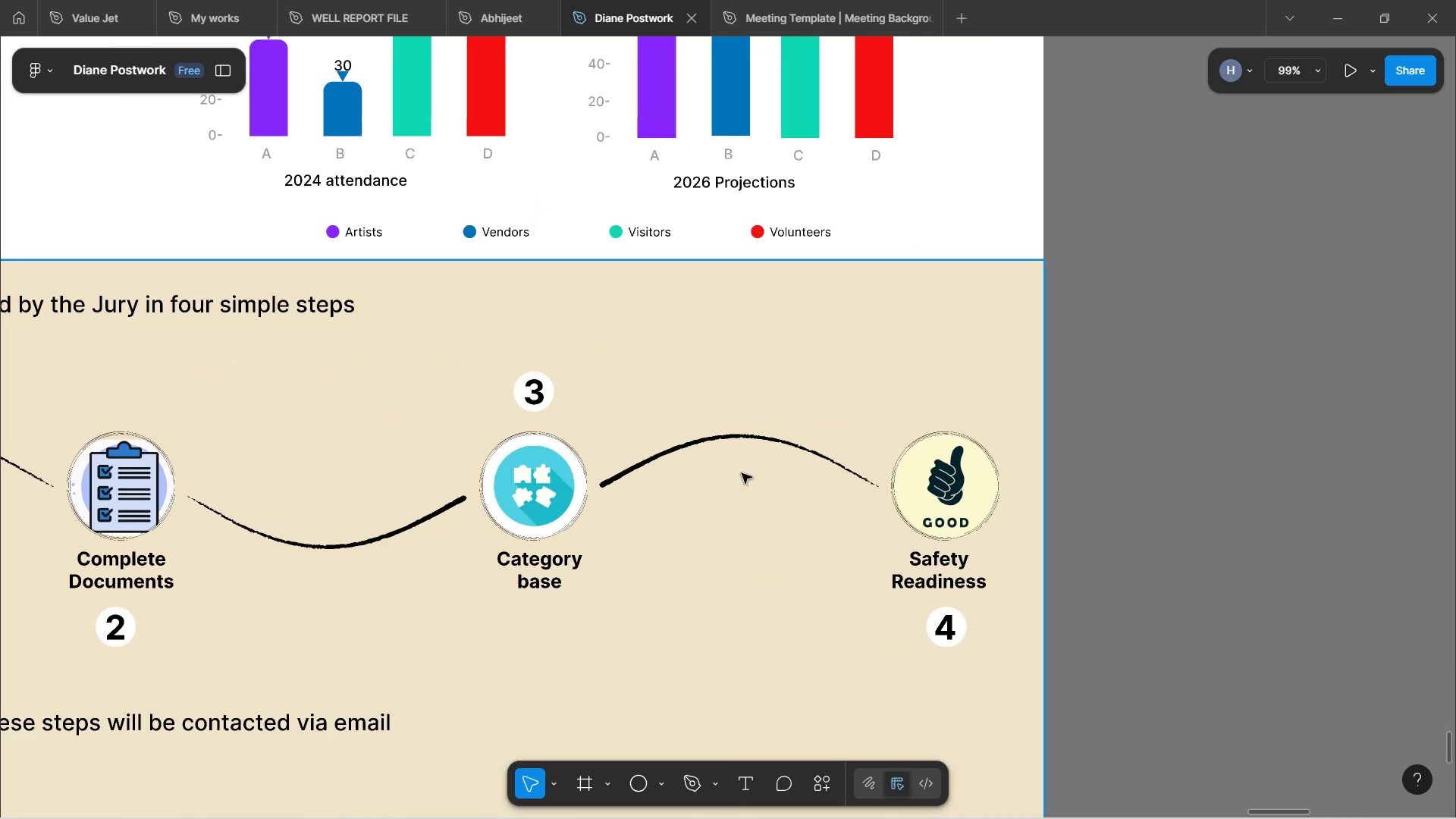 
key(Control+ControlLeft)
 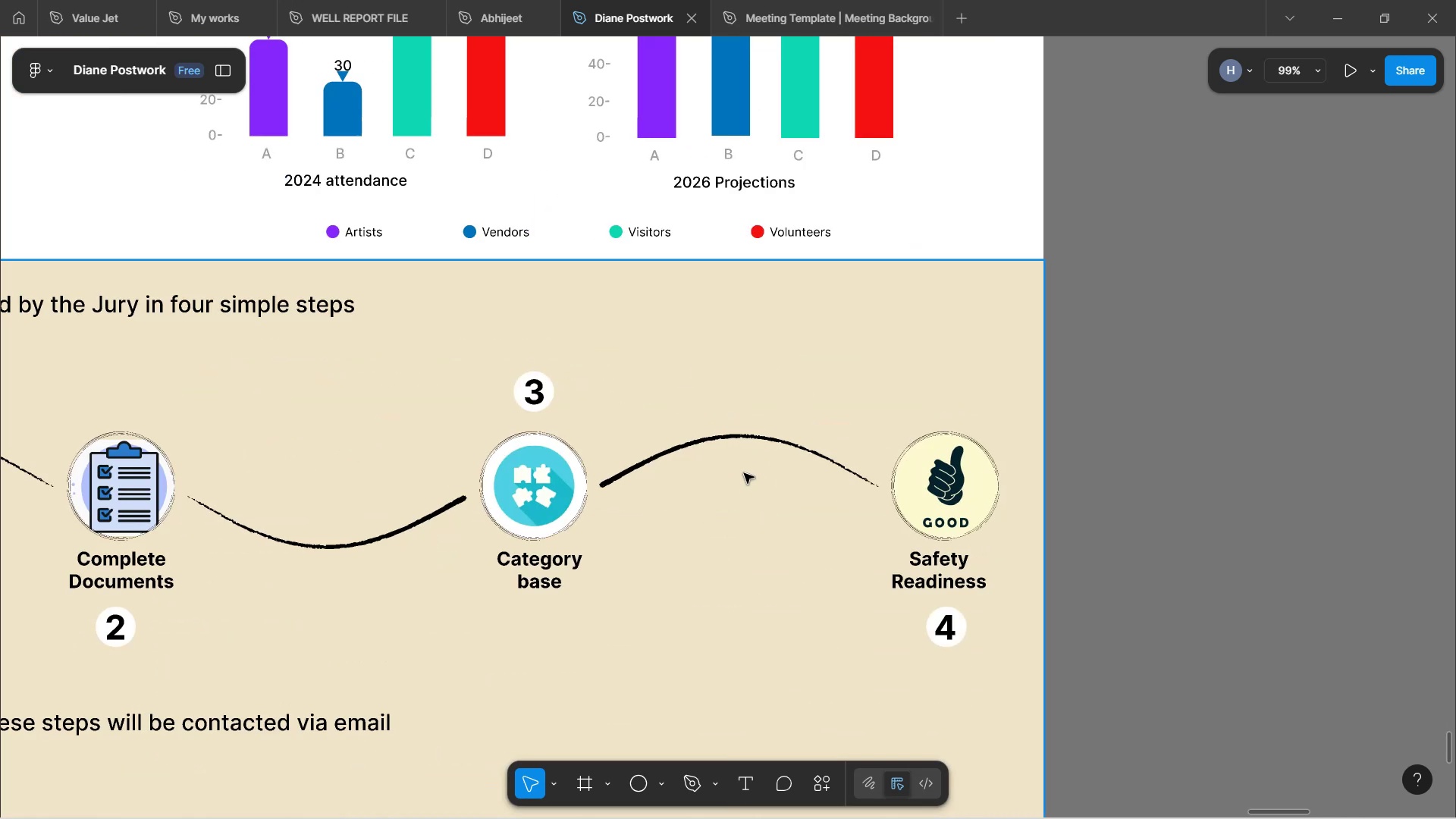 
key(Control+ControlLeft)
 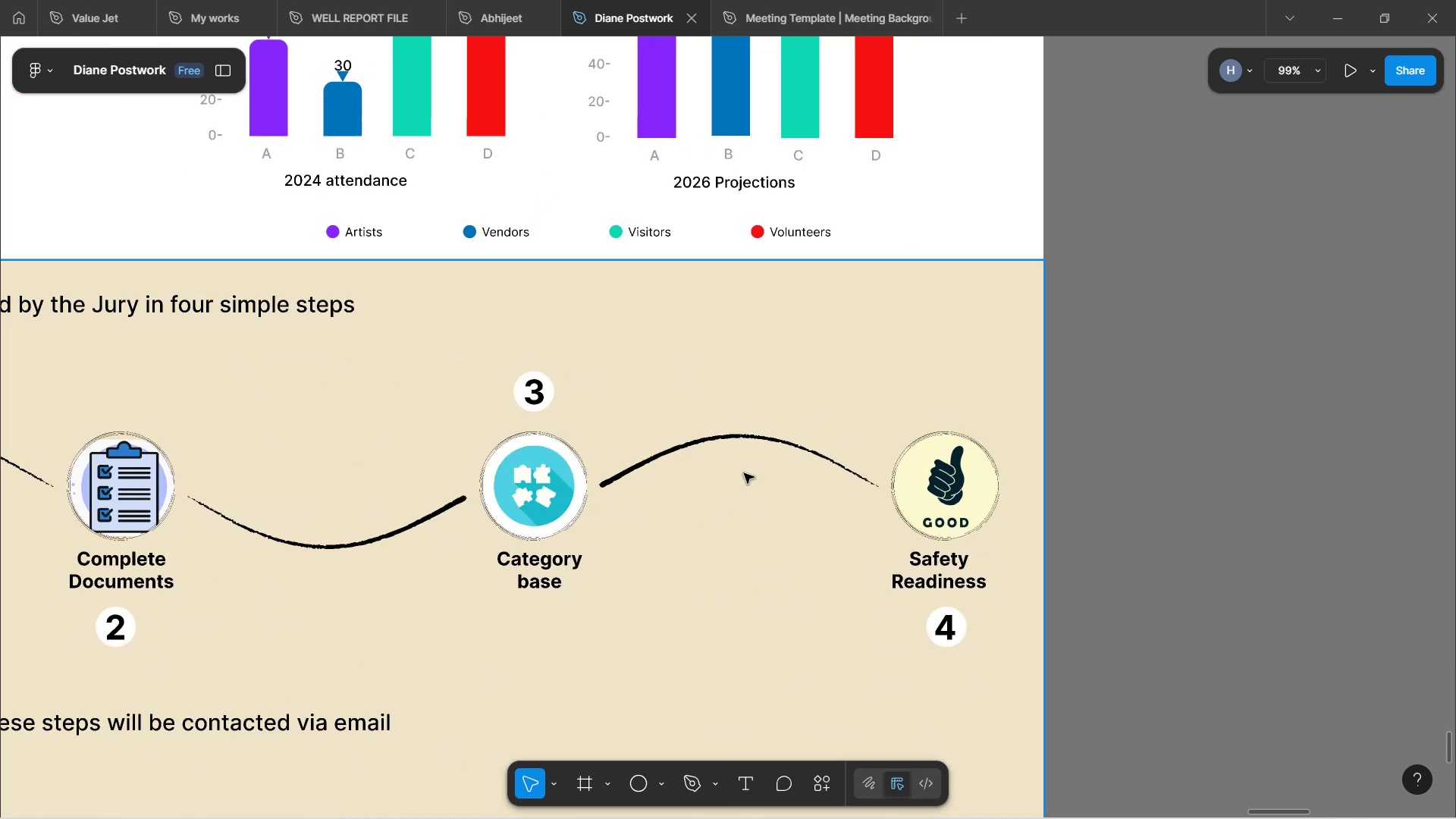 
key(Control+ControlLeft)
 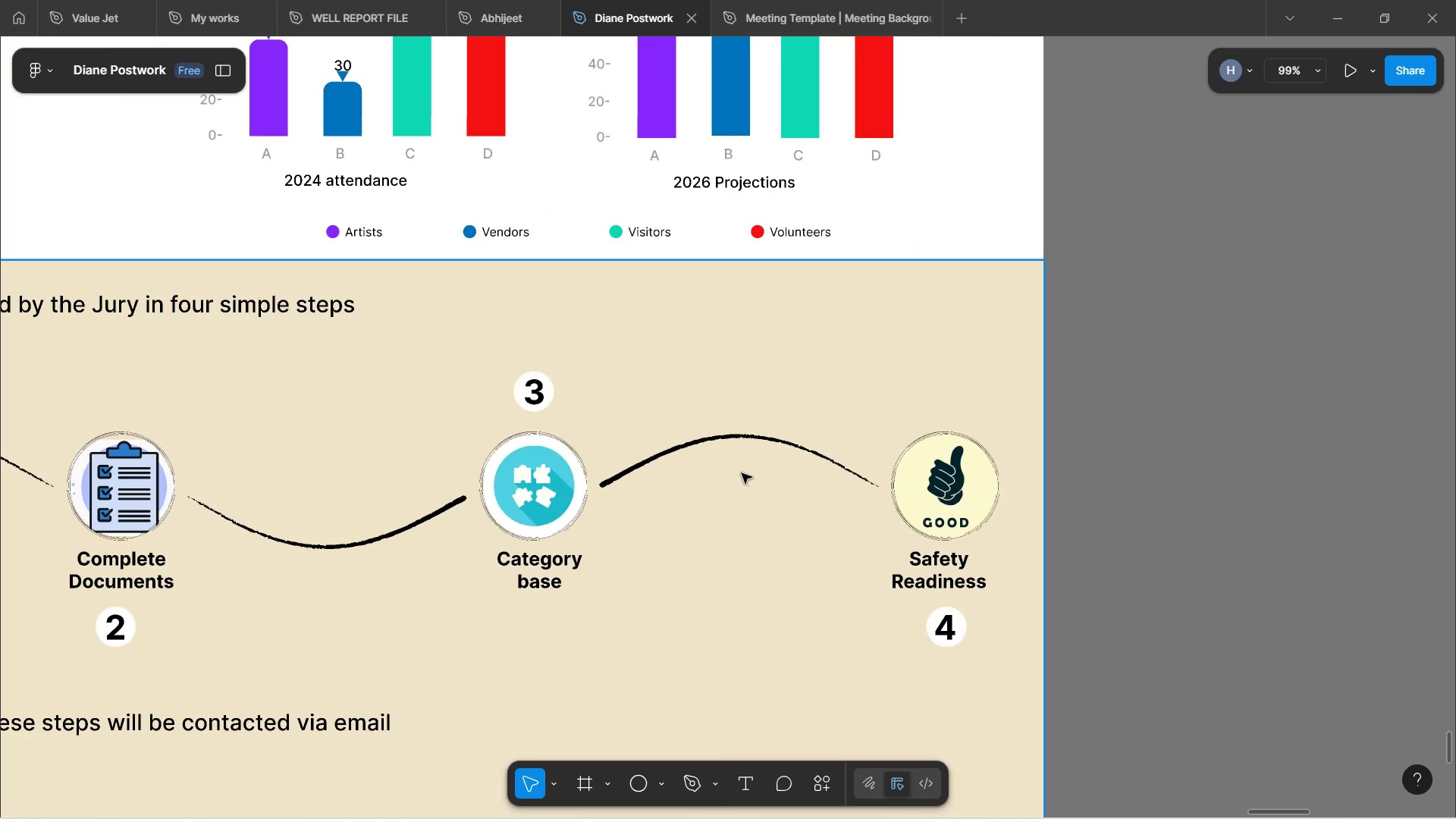 
key(Control+ControlLeft)
 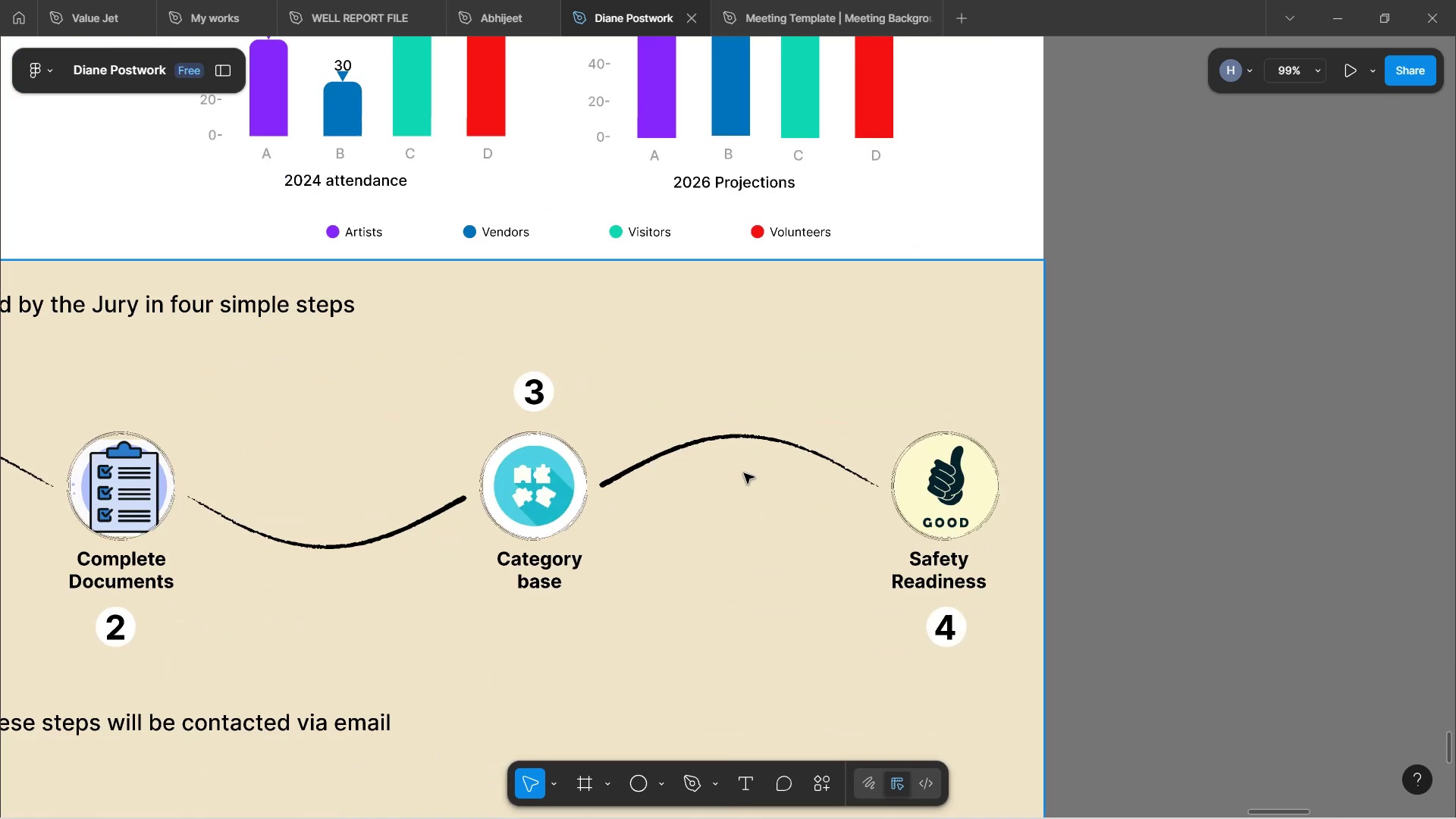 
key(Control+ControlLeft)
 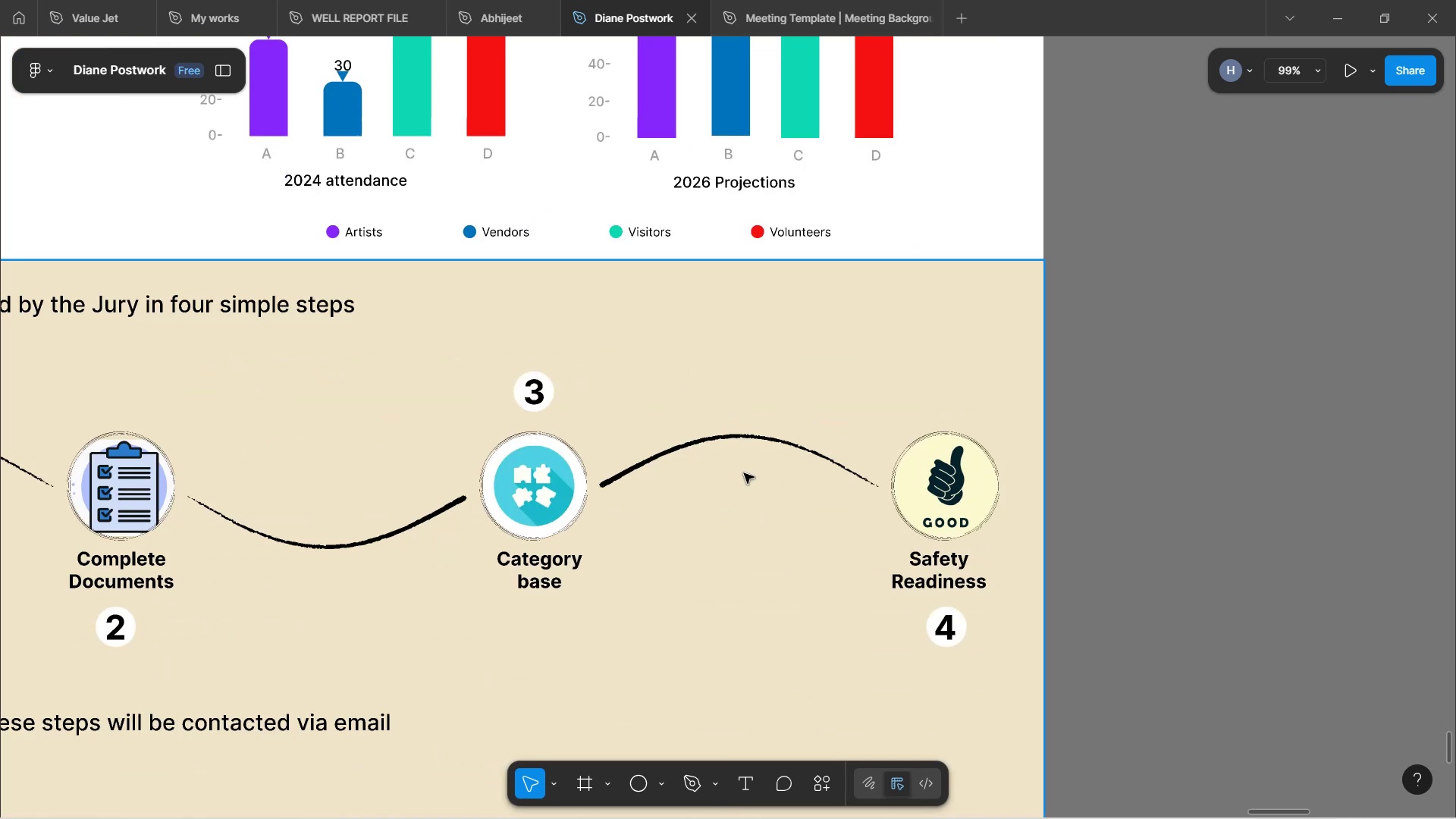 
key(Control+ControlLeft)
 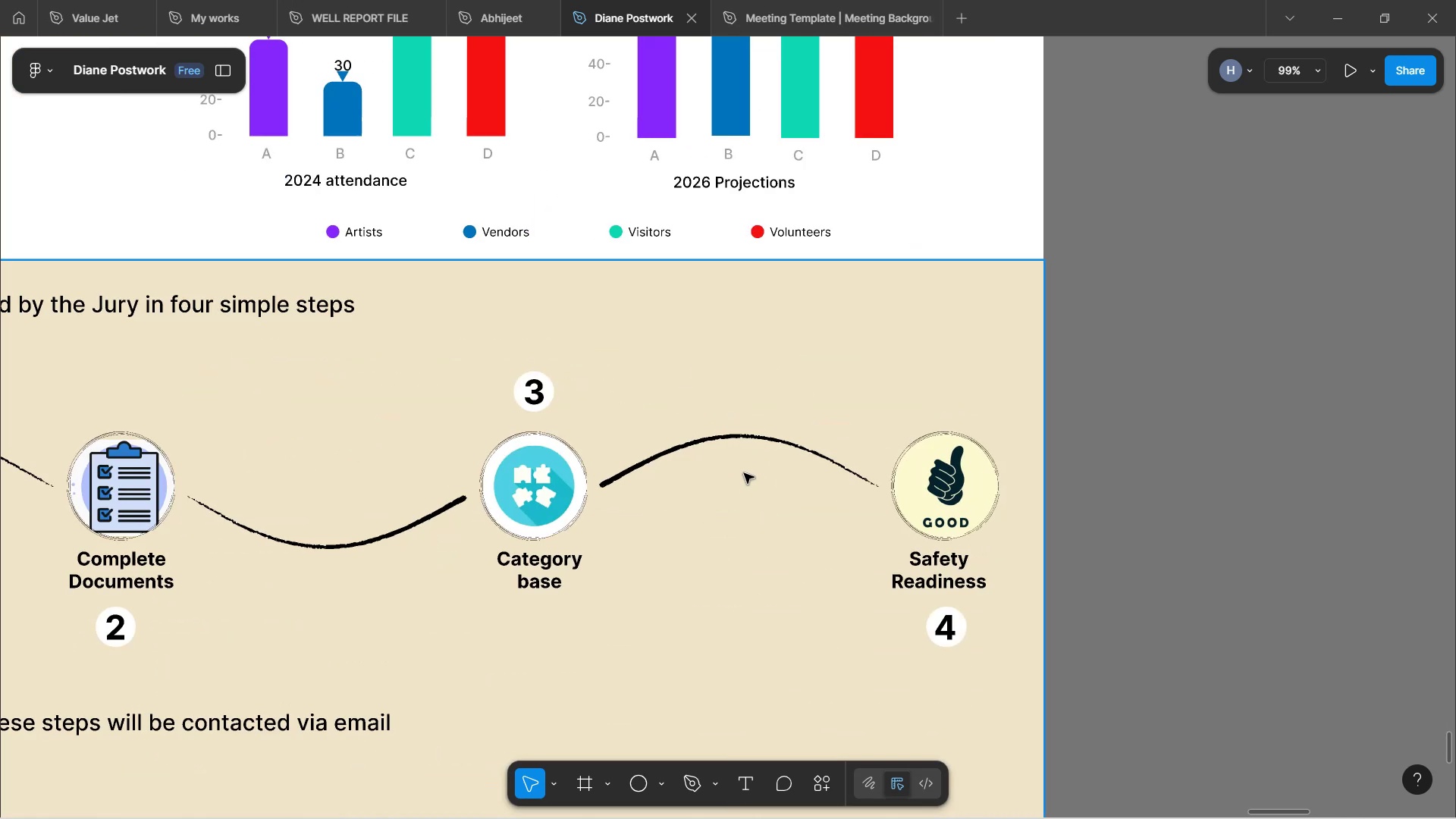 
key(Control+ControlLeft)
 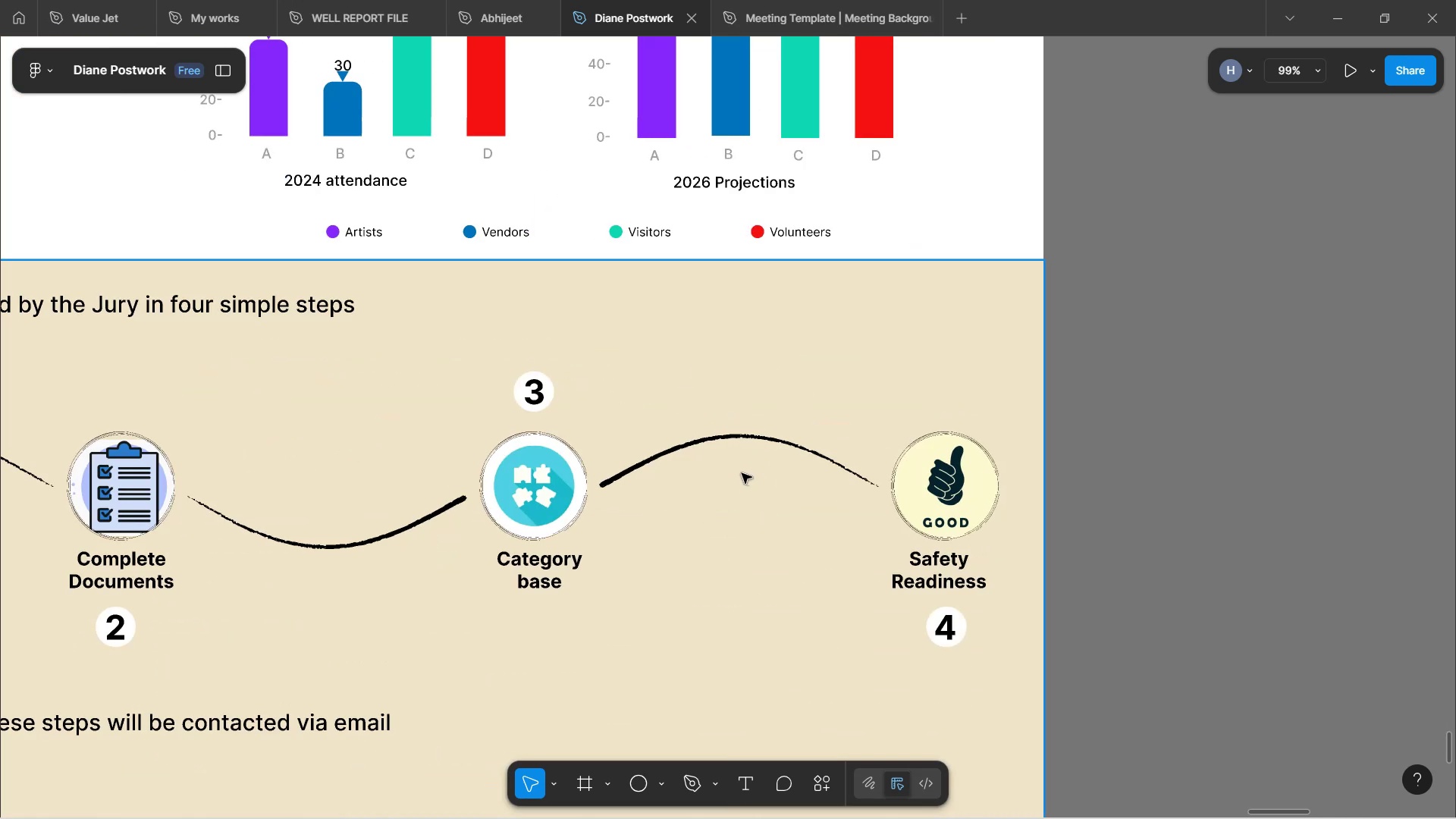 
key(Control+ControlLeft)
 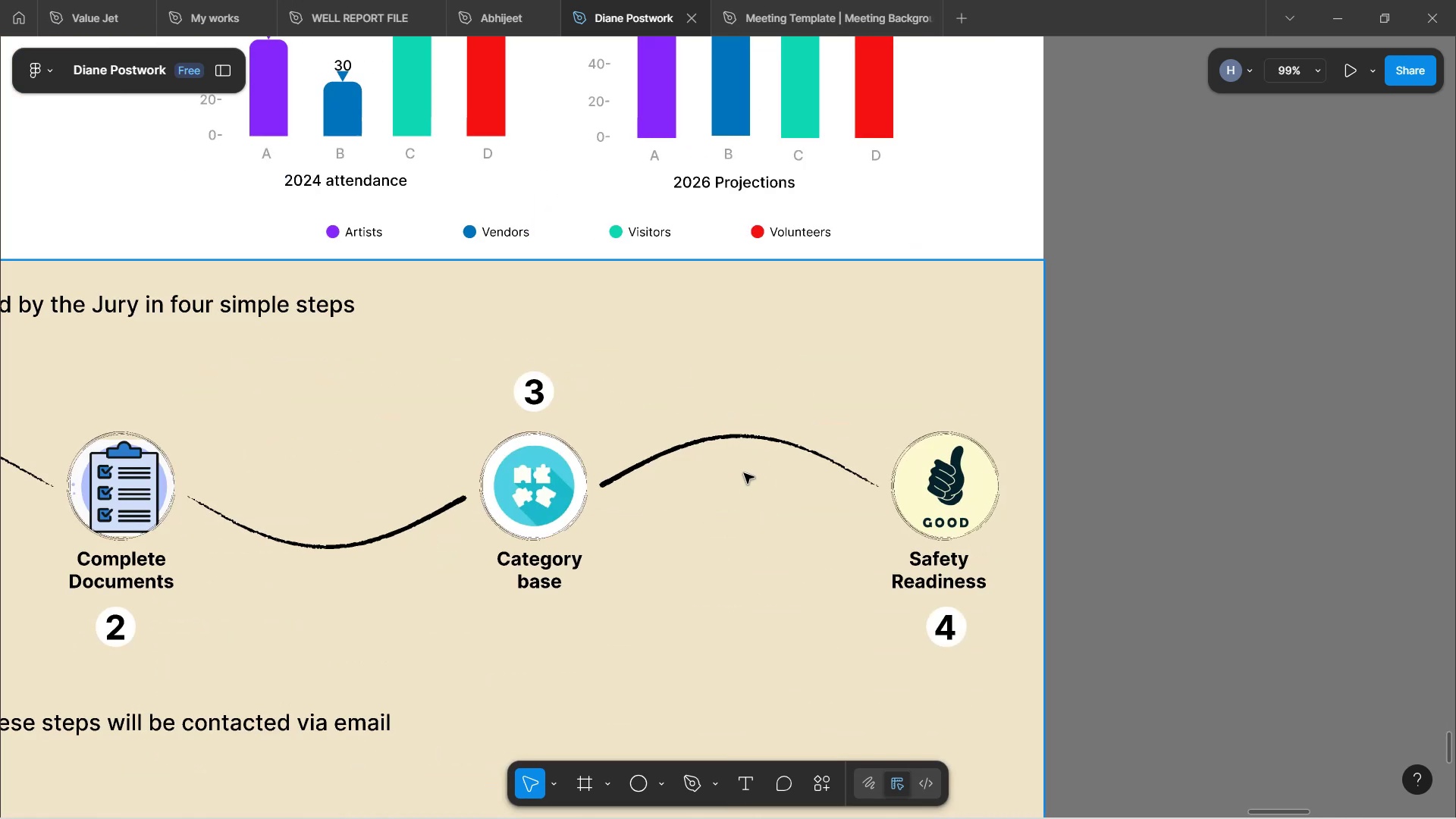 
key(Control+ControlLeft)
 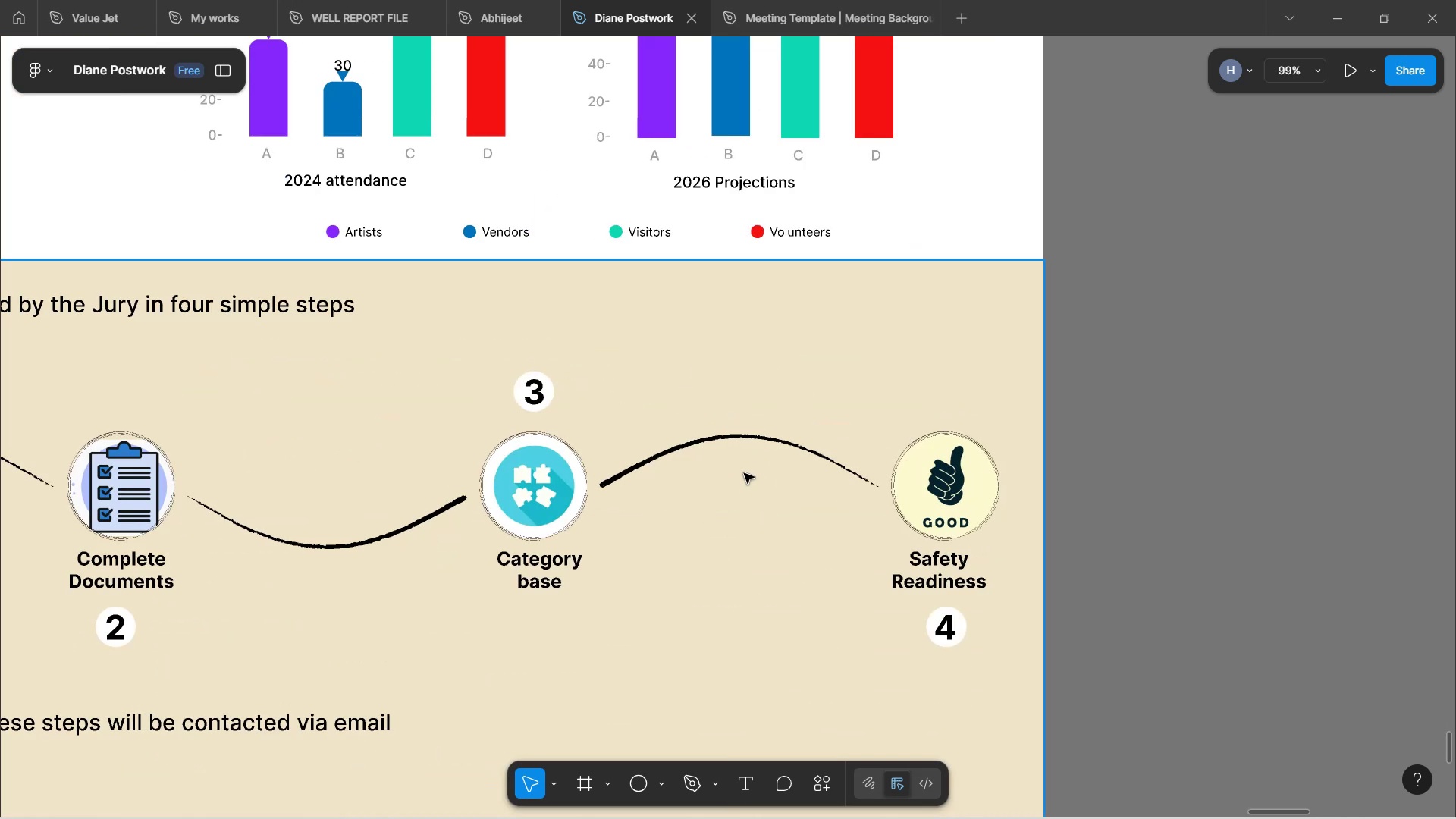 
key(Control+ControlLeft)
 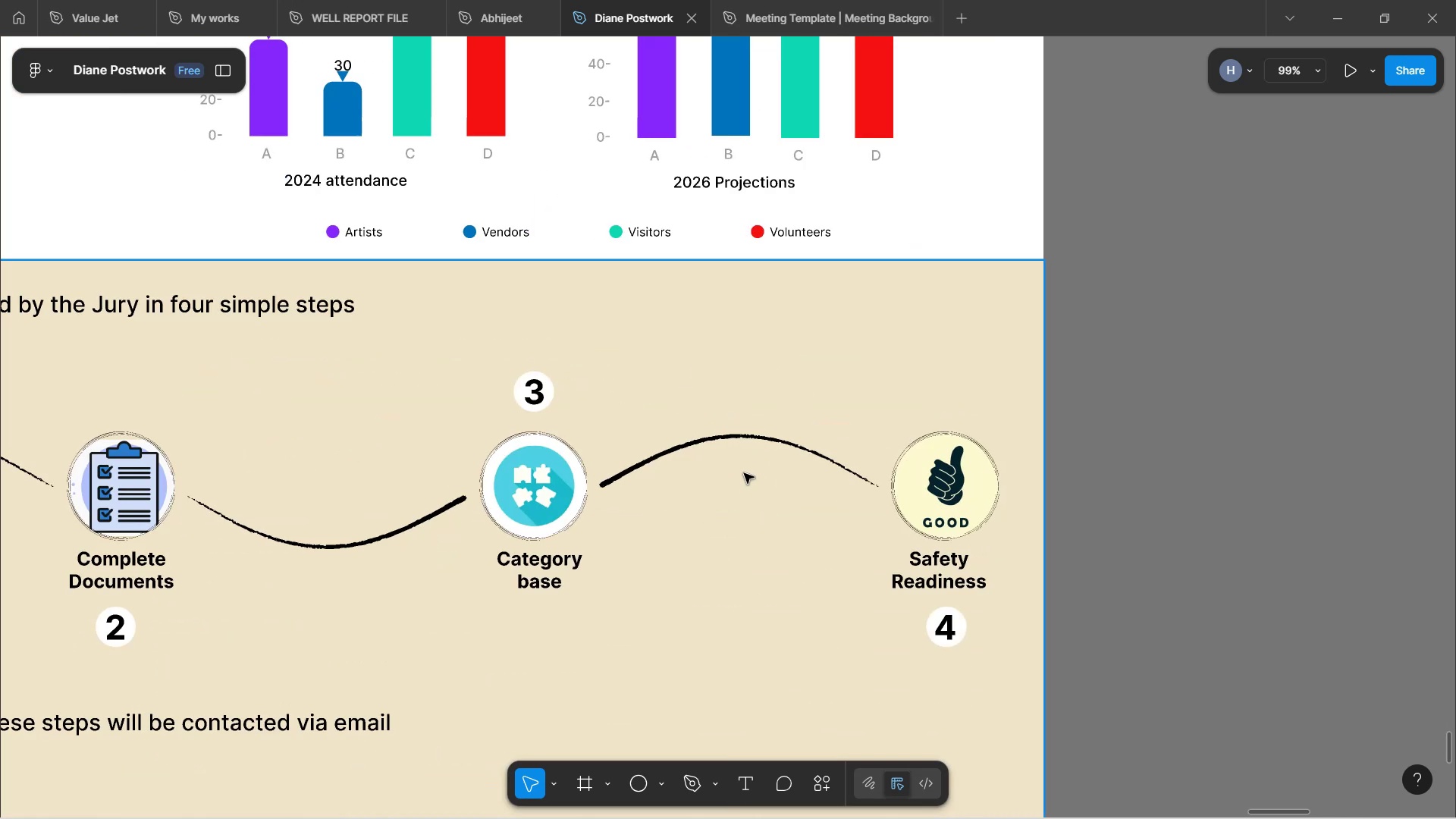 
key(Control+ControlLeft)
 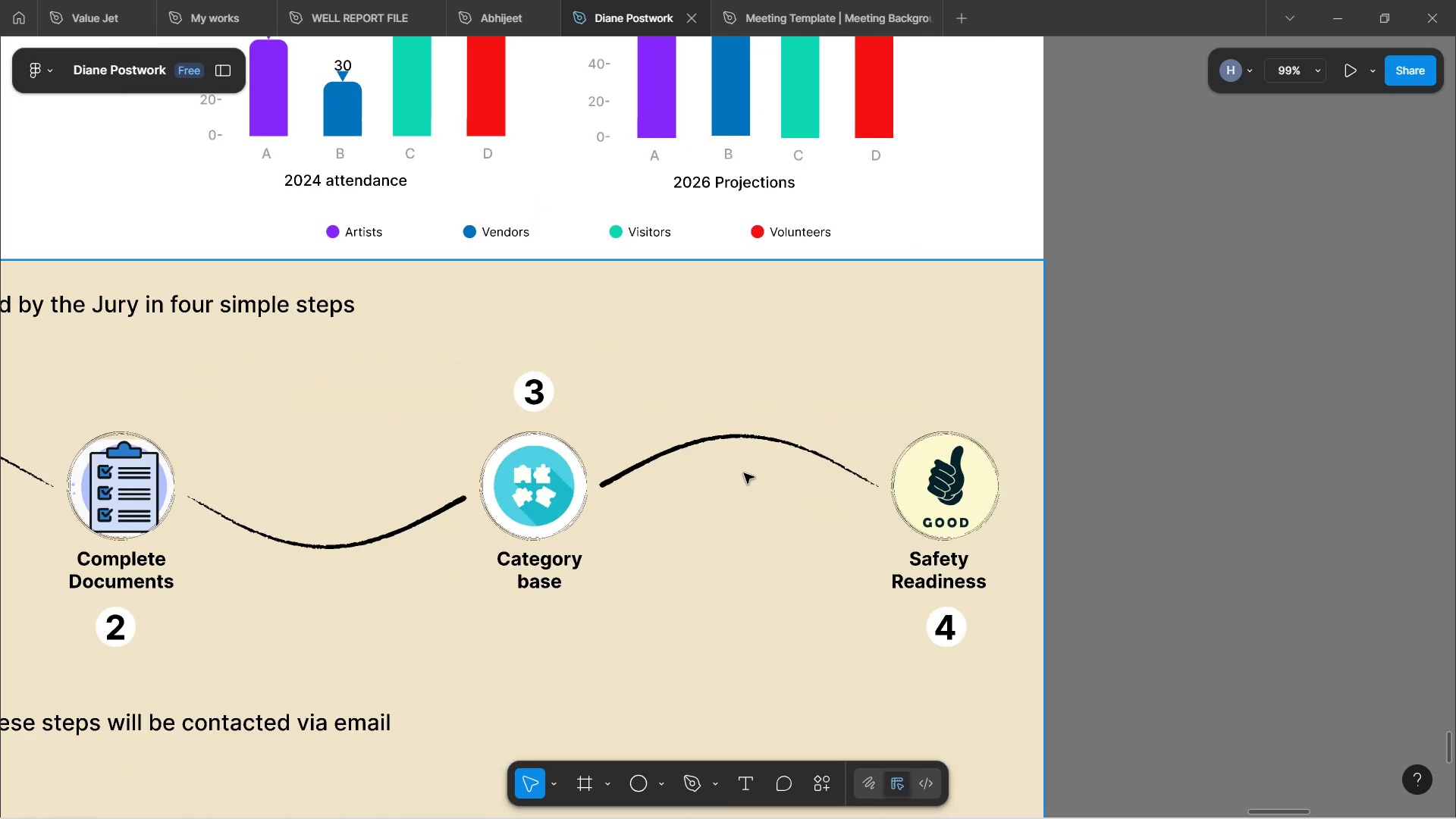 
key(Control+ControlLeft)
 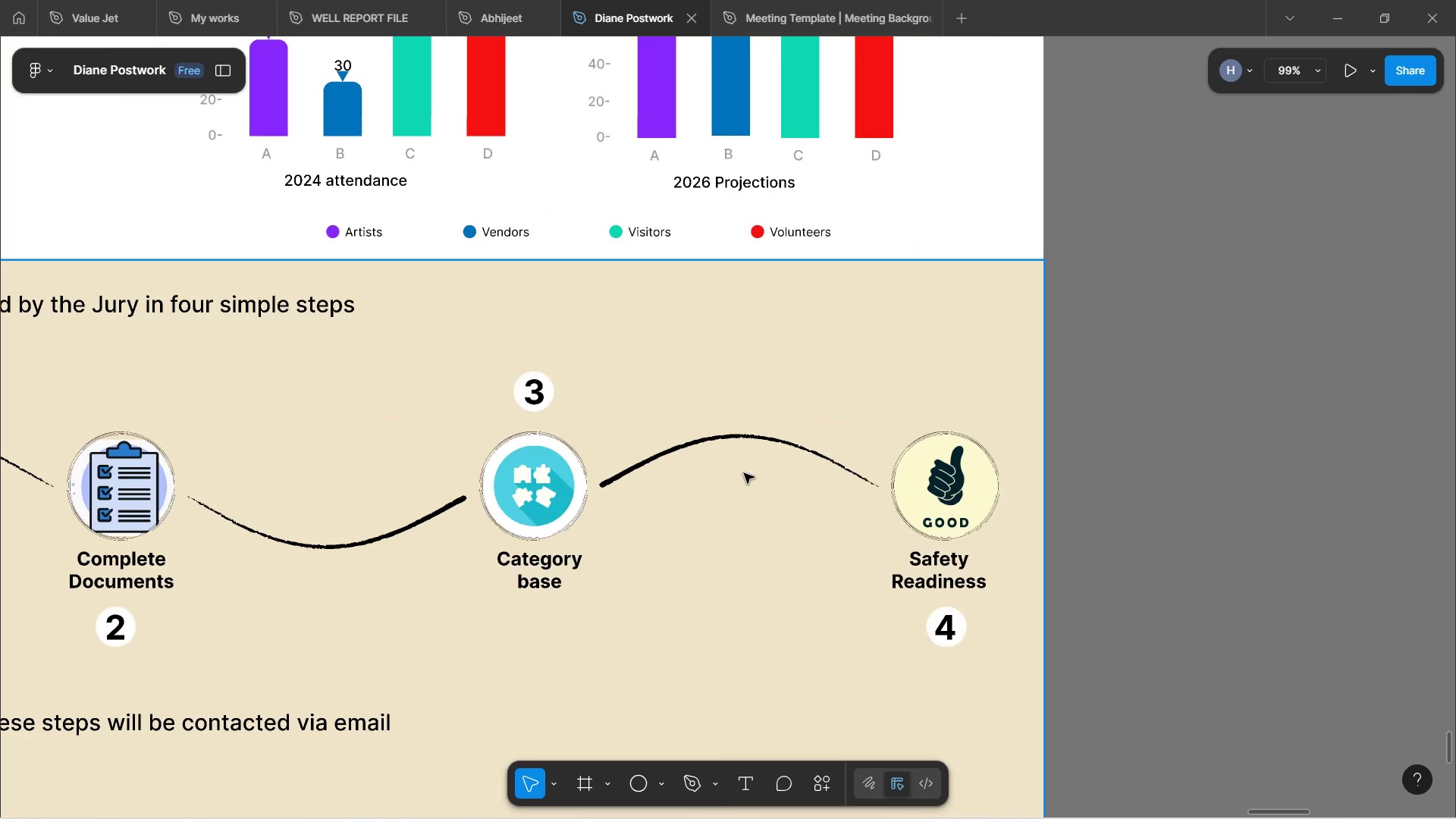 
key(Control+ControlLeft)
 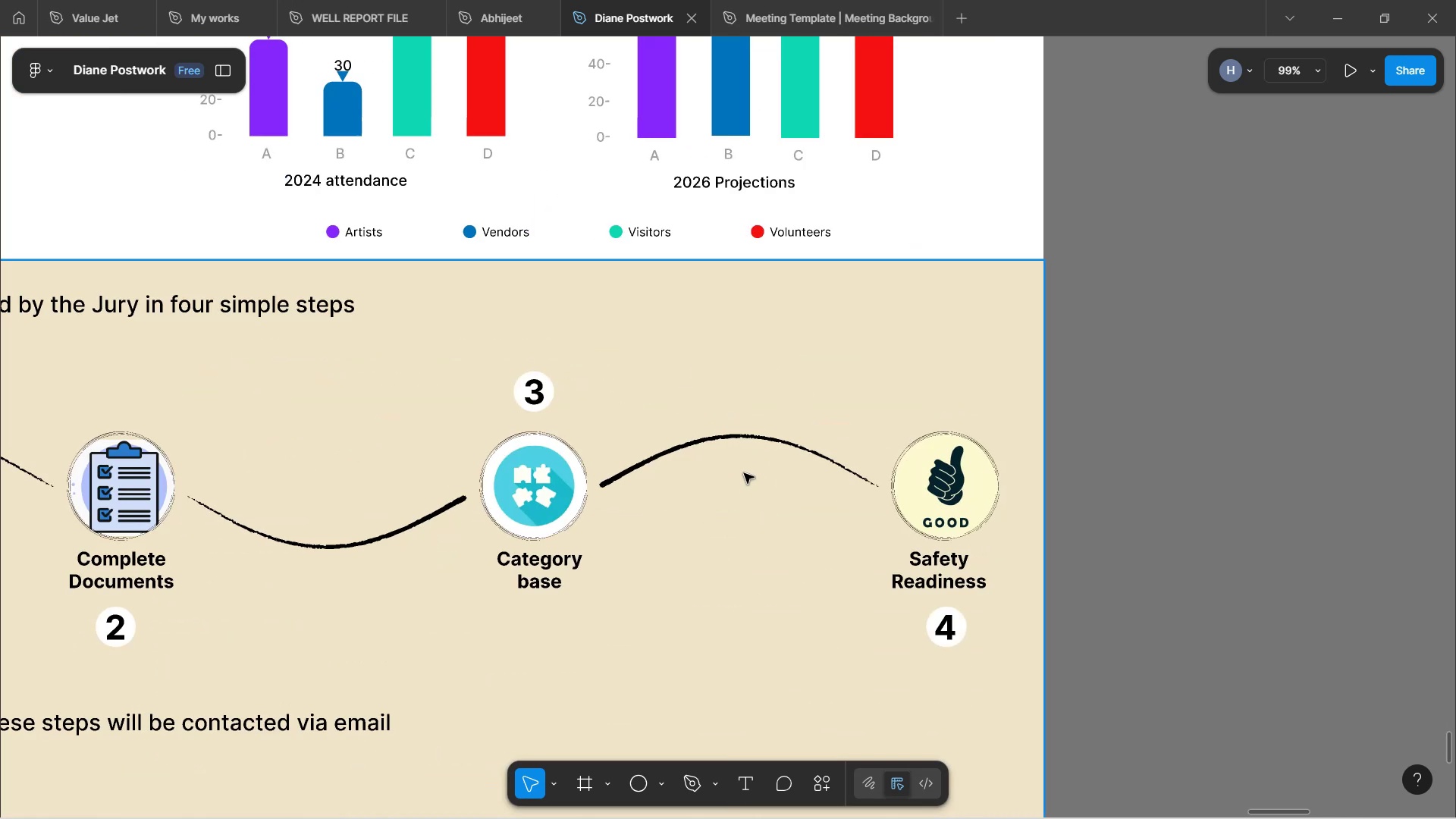 
hold_key(key=Space, duration=0.75)
 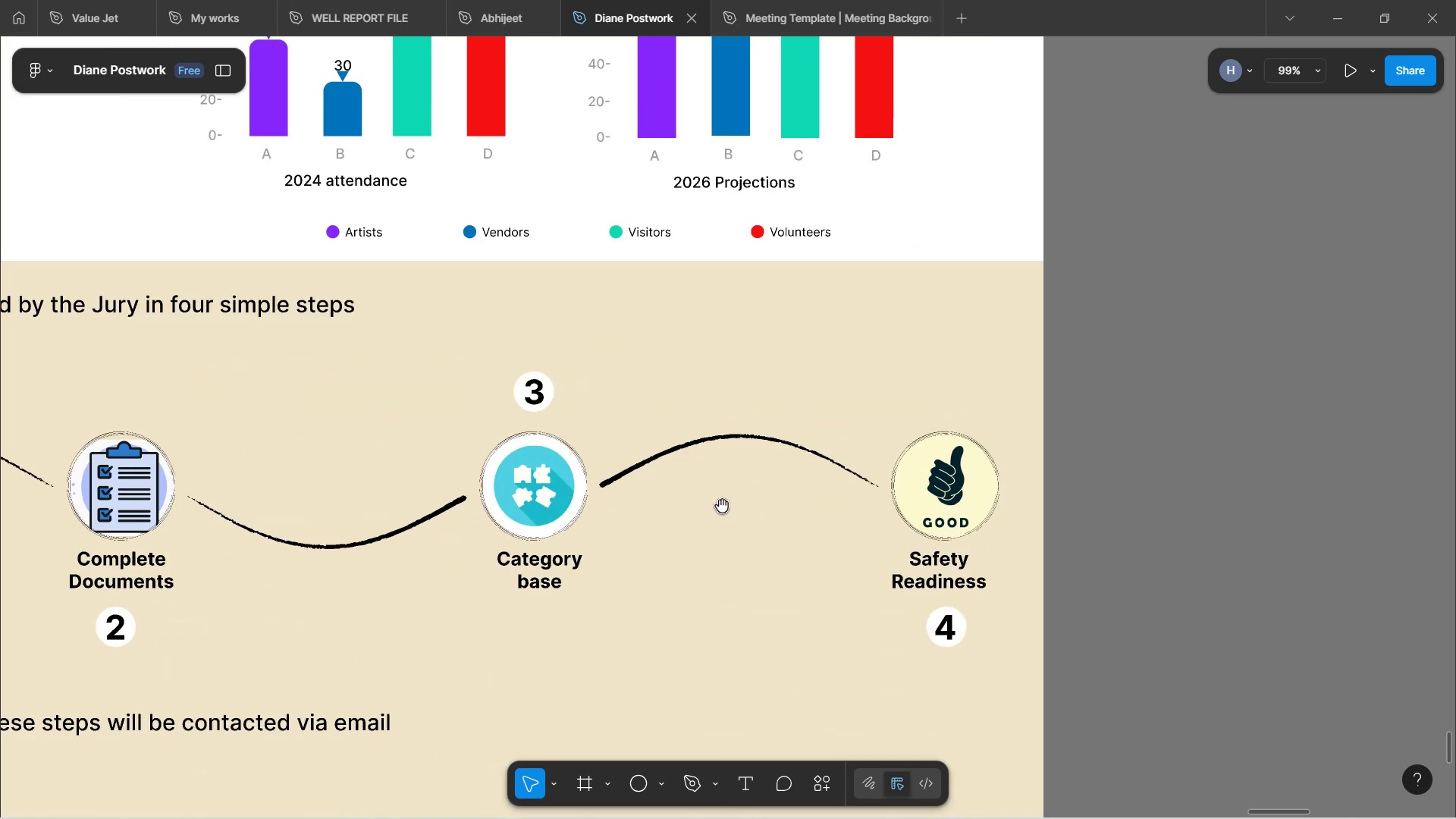 
hold_key(key=Space, duration=1.52)
 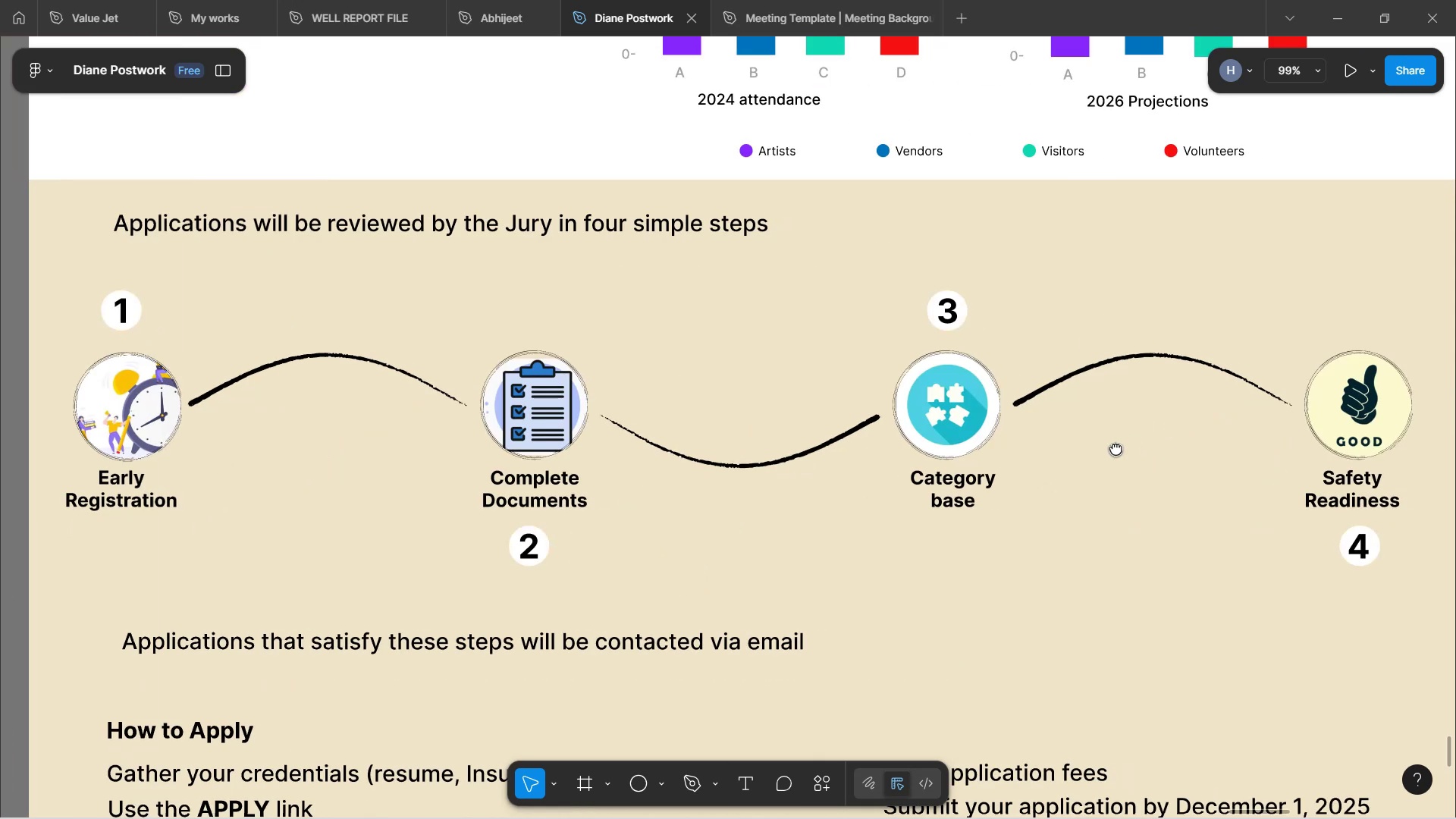 
left_click_drag(start_coordinate=[712, 529], to_coordinate=[1109, 444])
 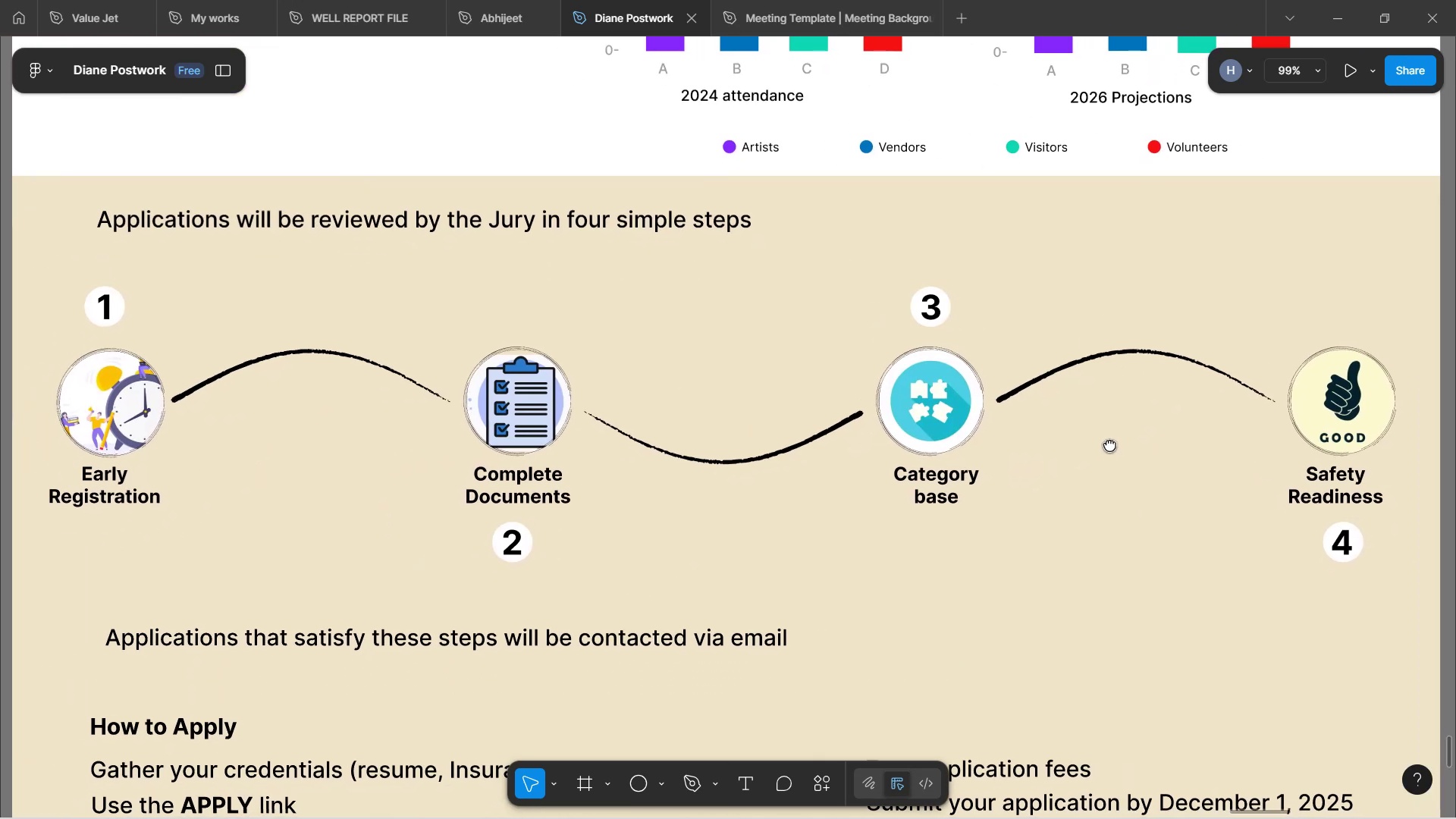 
hold_key(key=Space, duration=1.5)
 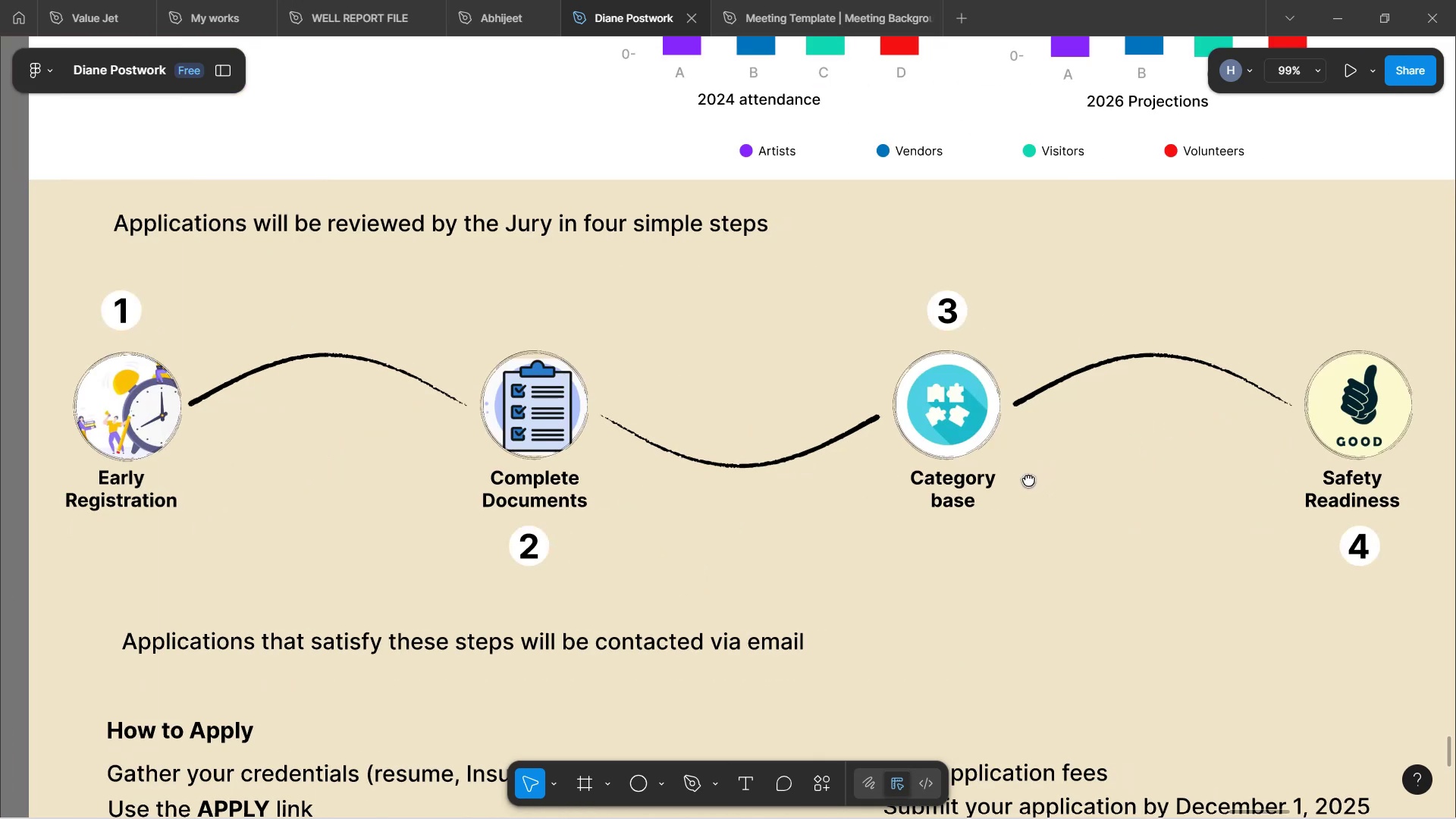 
hold_key(key=Space, duration=1.5)
 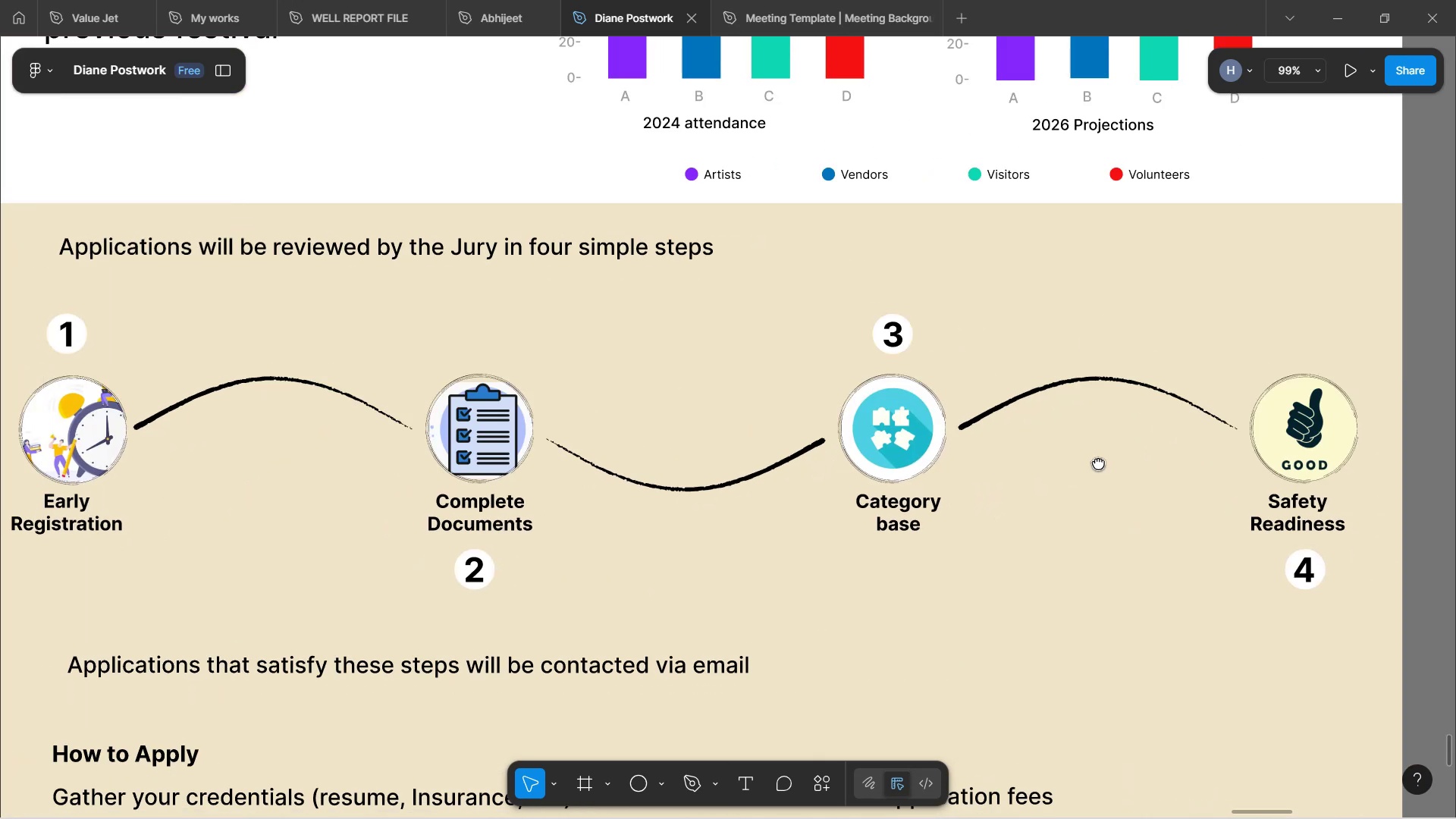 
hold_key(key=Space, duration=1.5)
 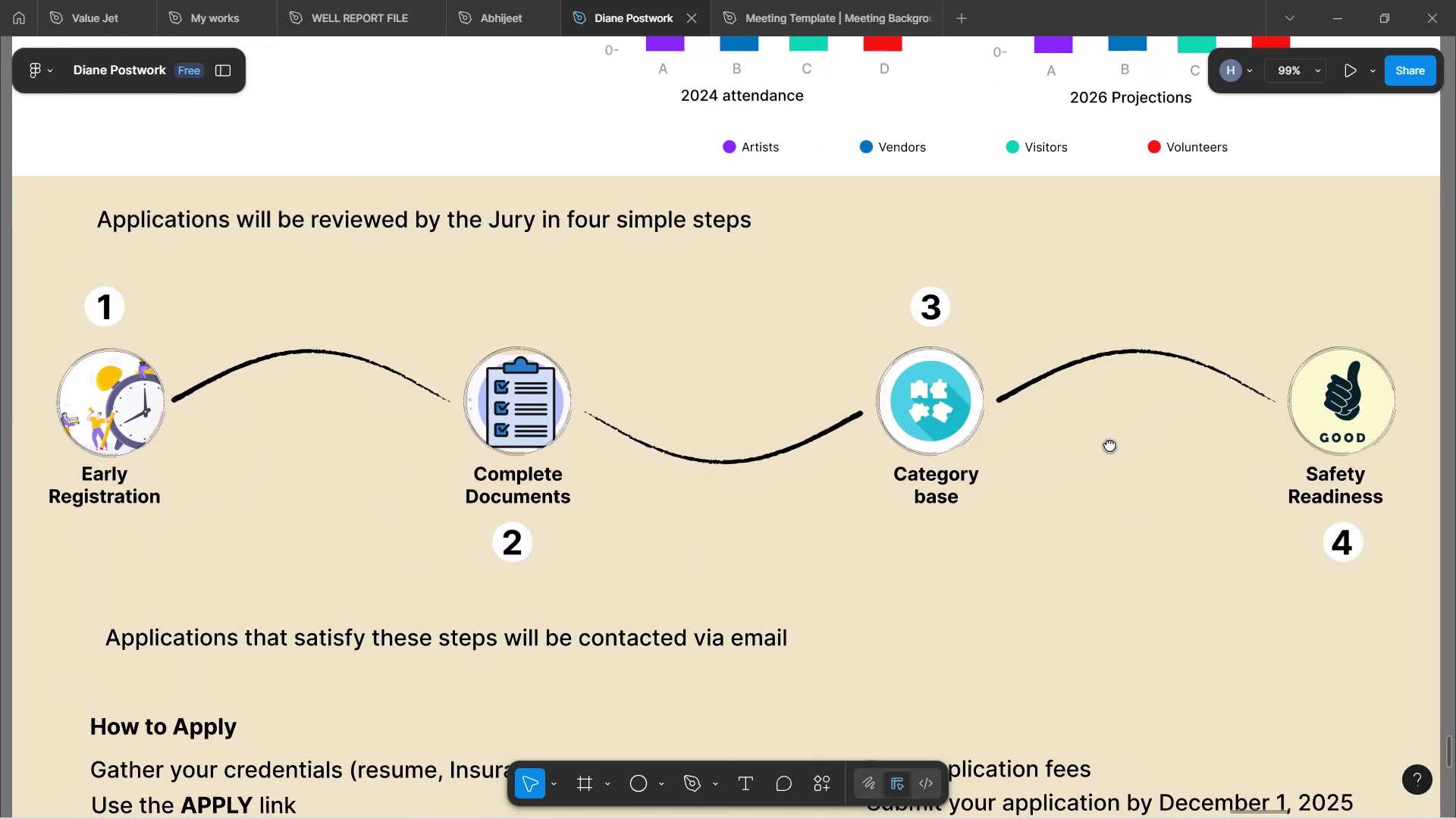 
hold_key(key=Space, duration=0.41)
 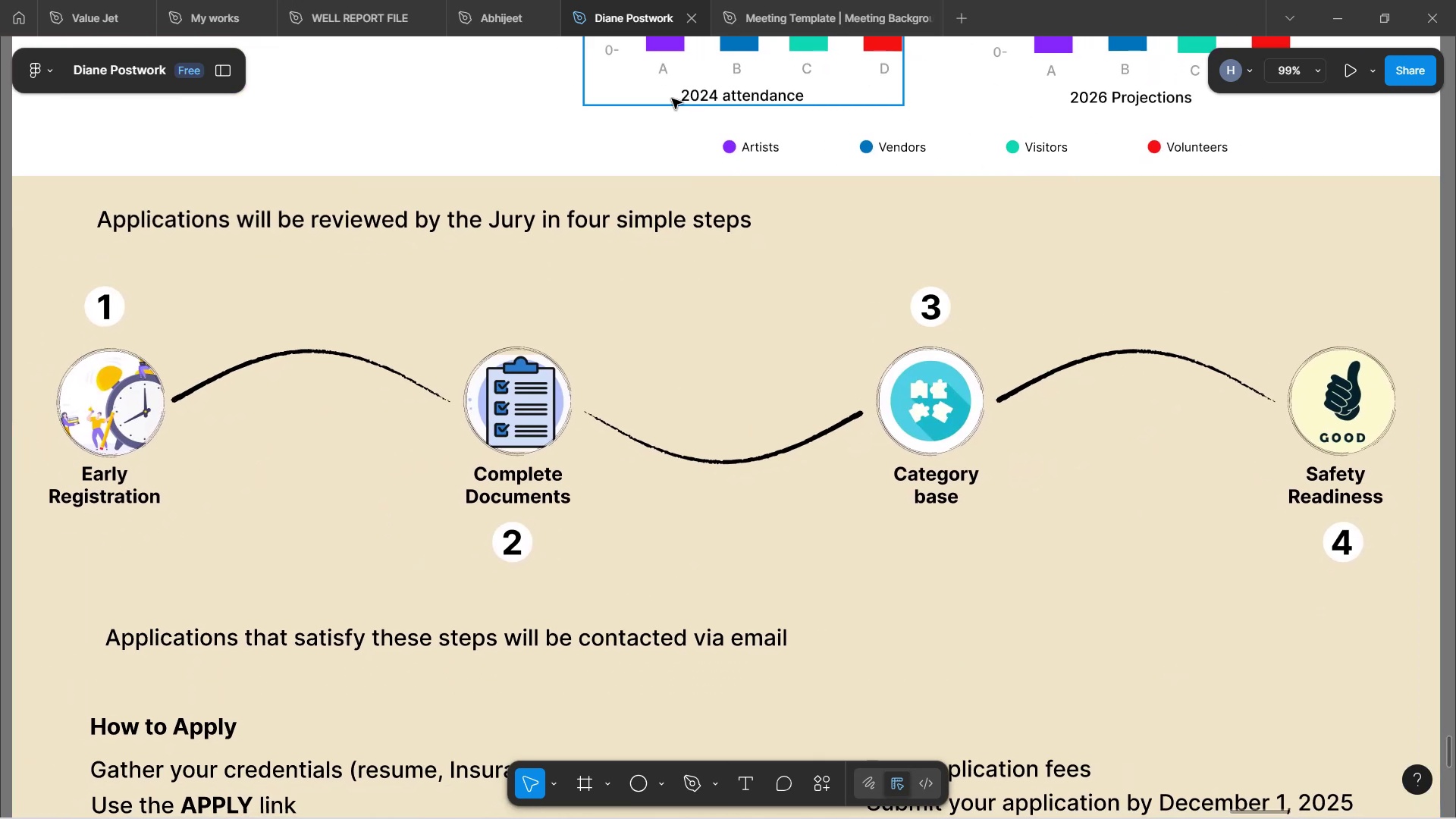 
left_click([538, 158])
 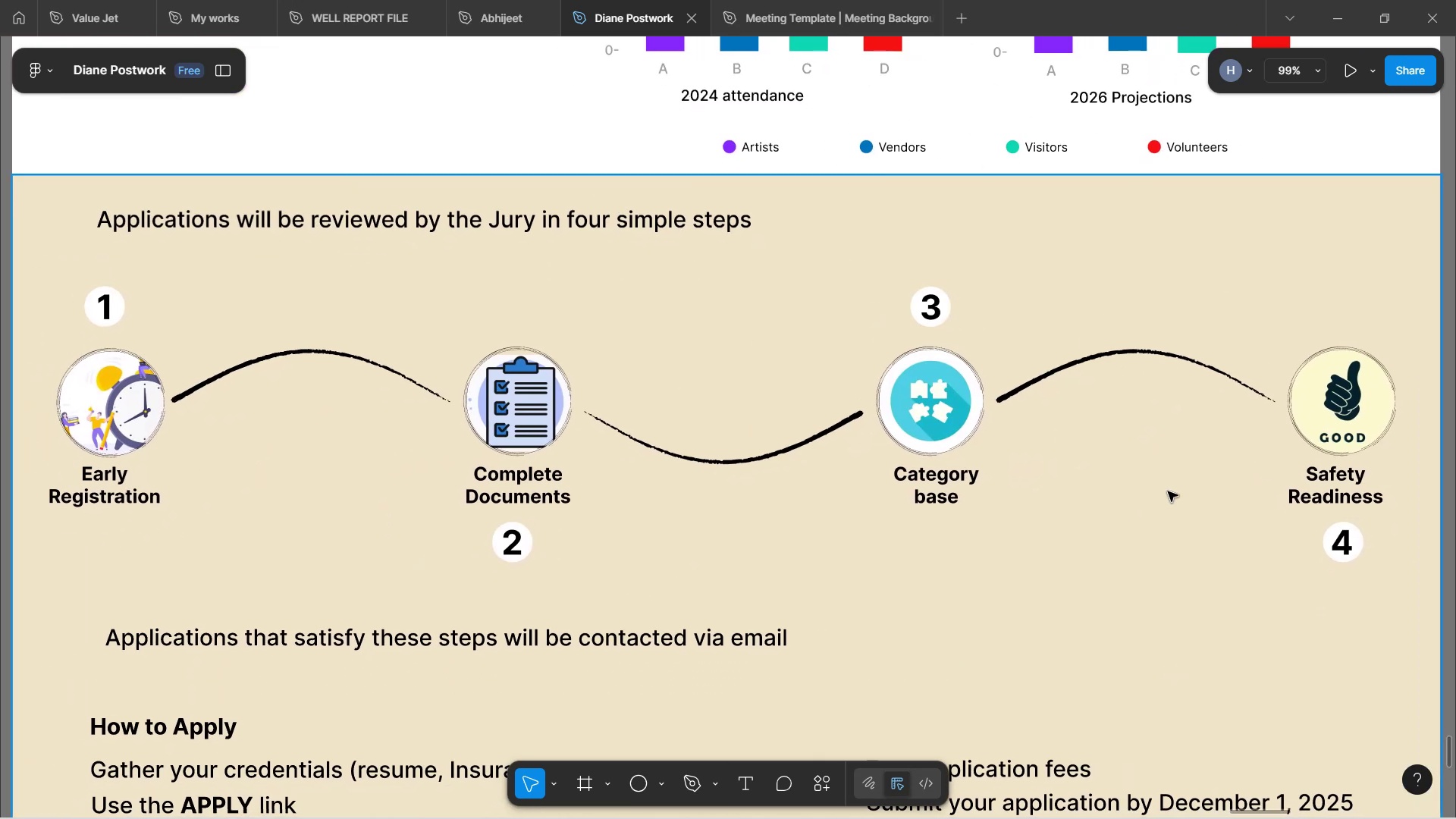 
scroll: coordinate [1109, 558], scroll_direction: down, amount: 4.0
 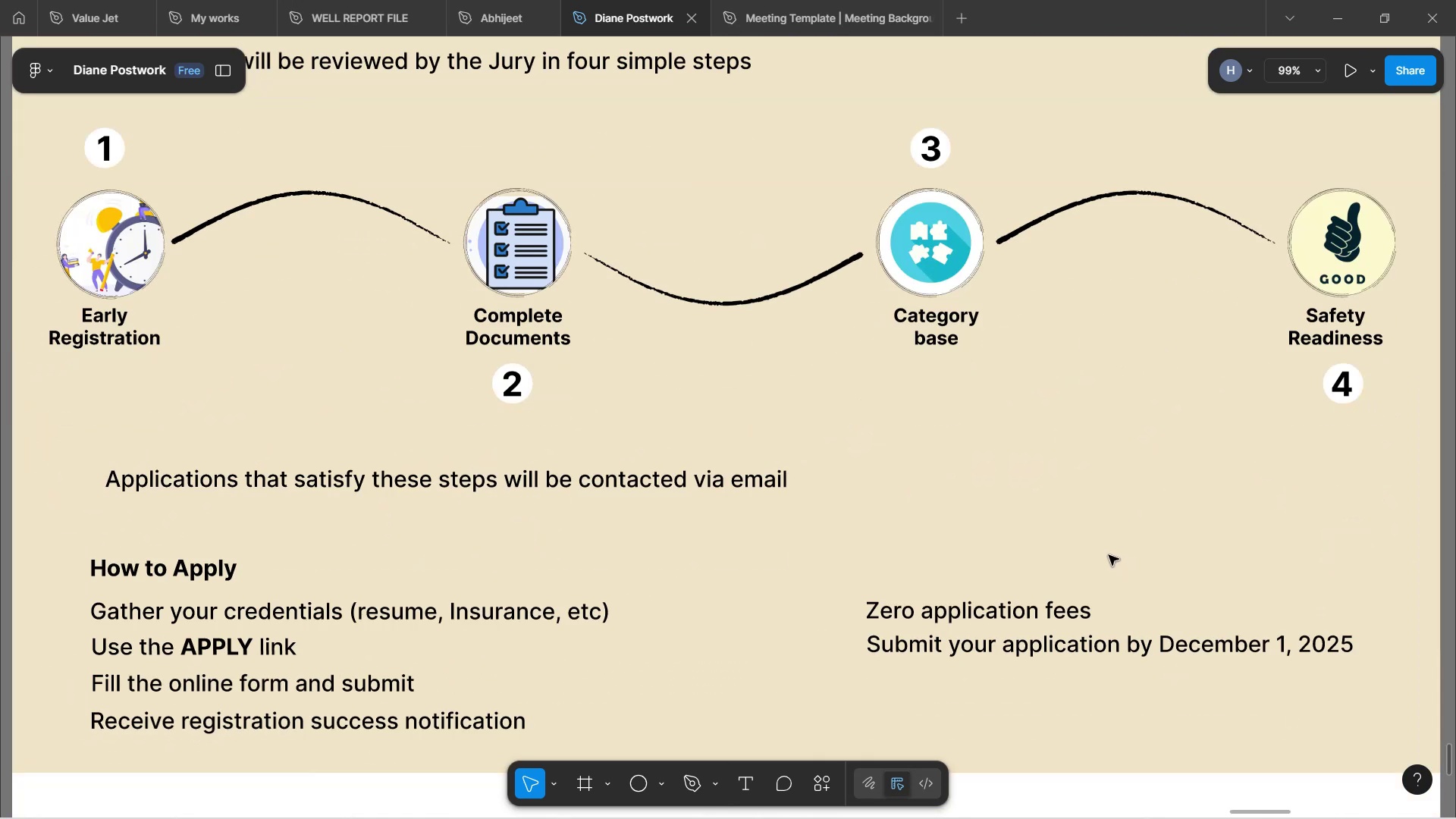 
scroll: coordinate [369, 230], scroll_direction: up, amount: 11.0
 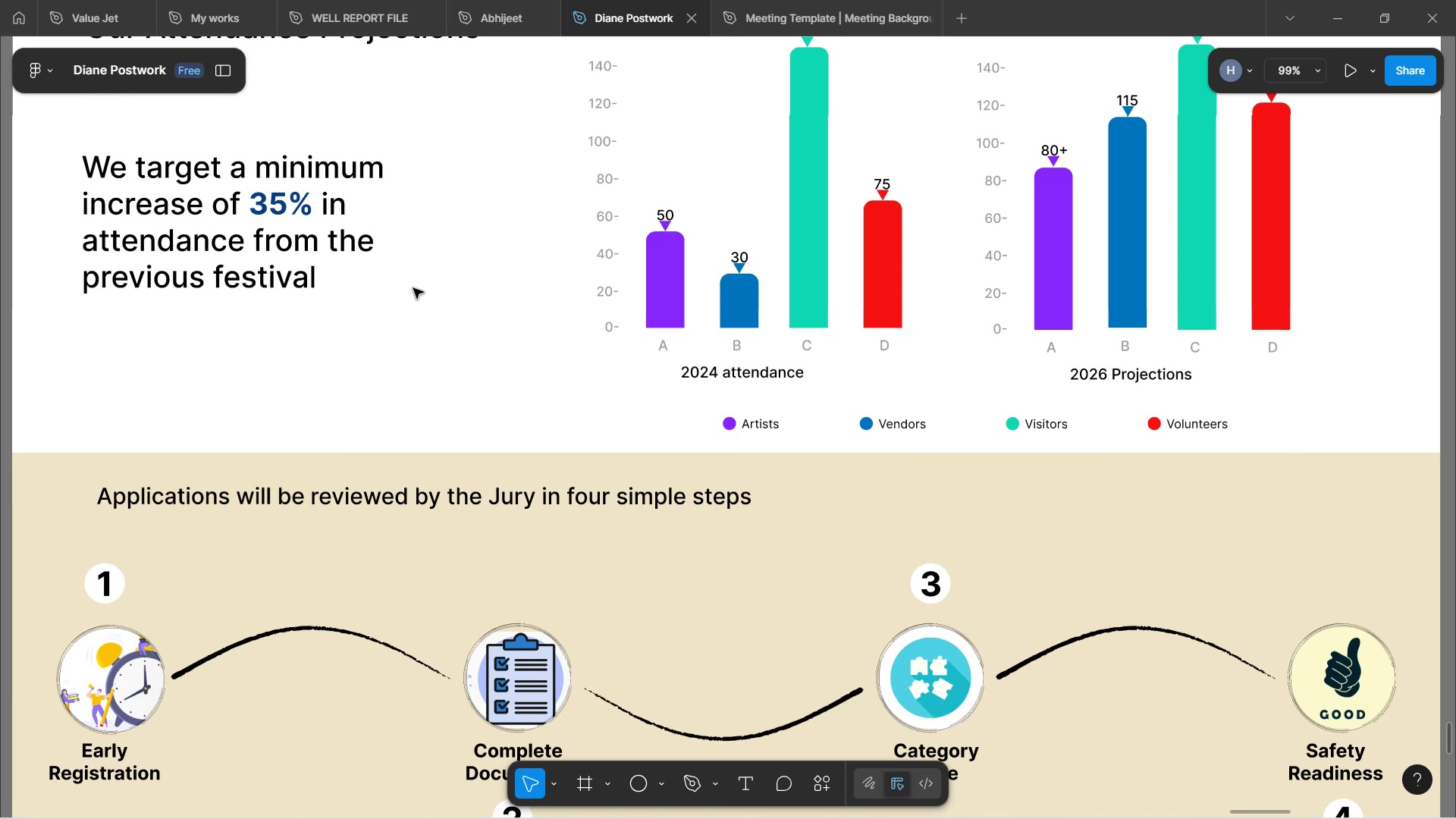 
wait(15.8)
 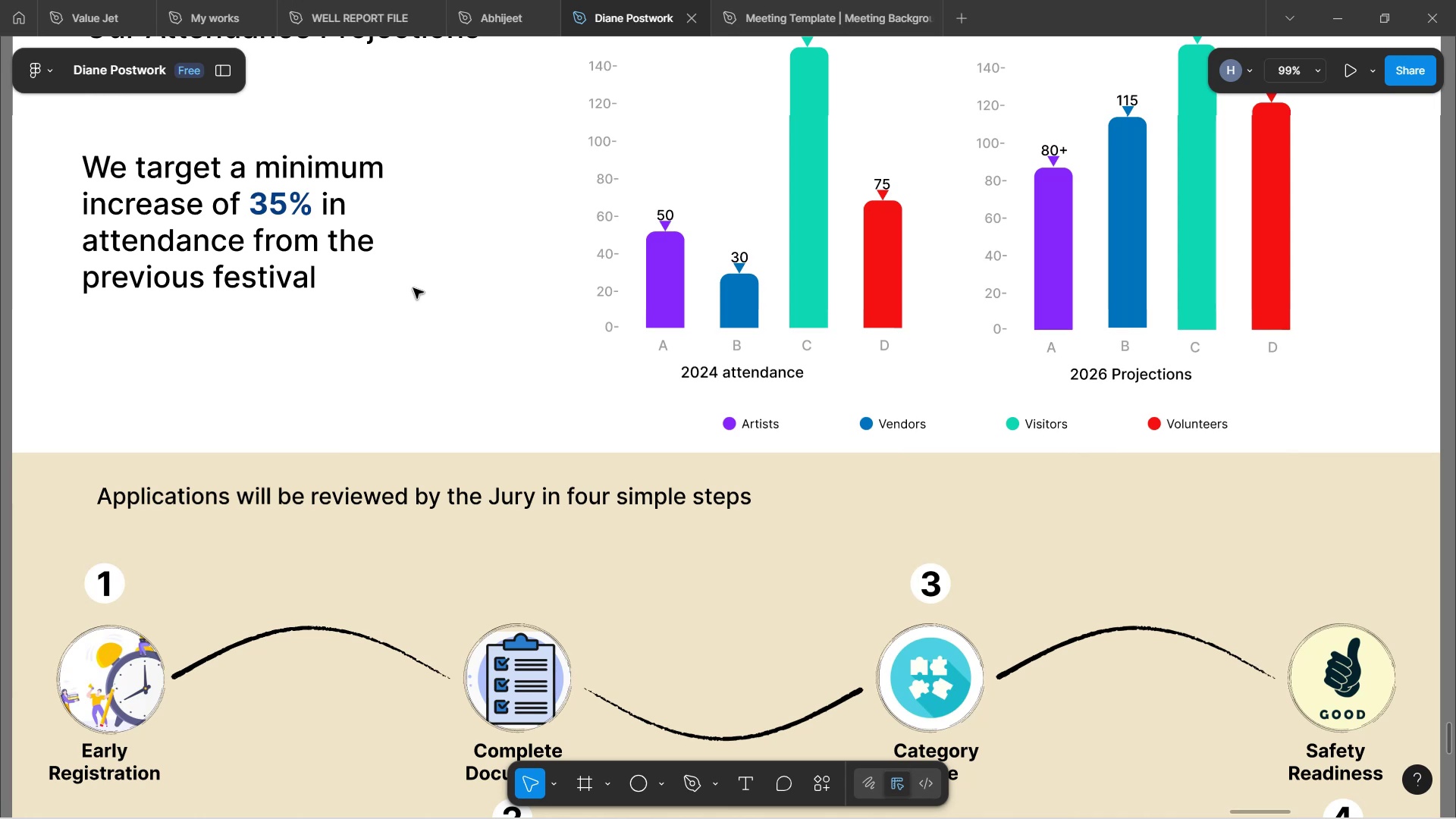 
scroll: coordinate [460, 274], scroll_direction: up, amount: 9.0
 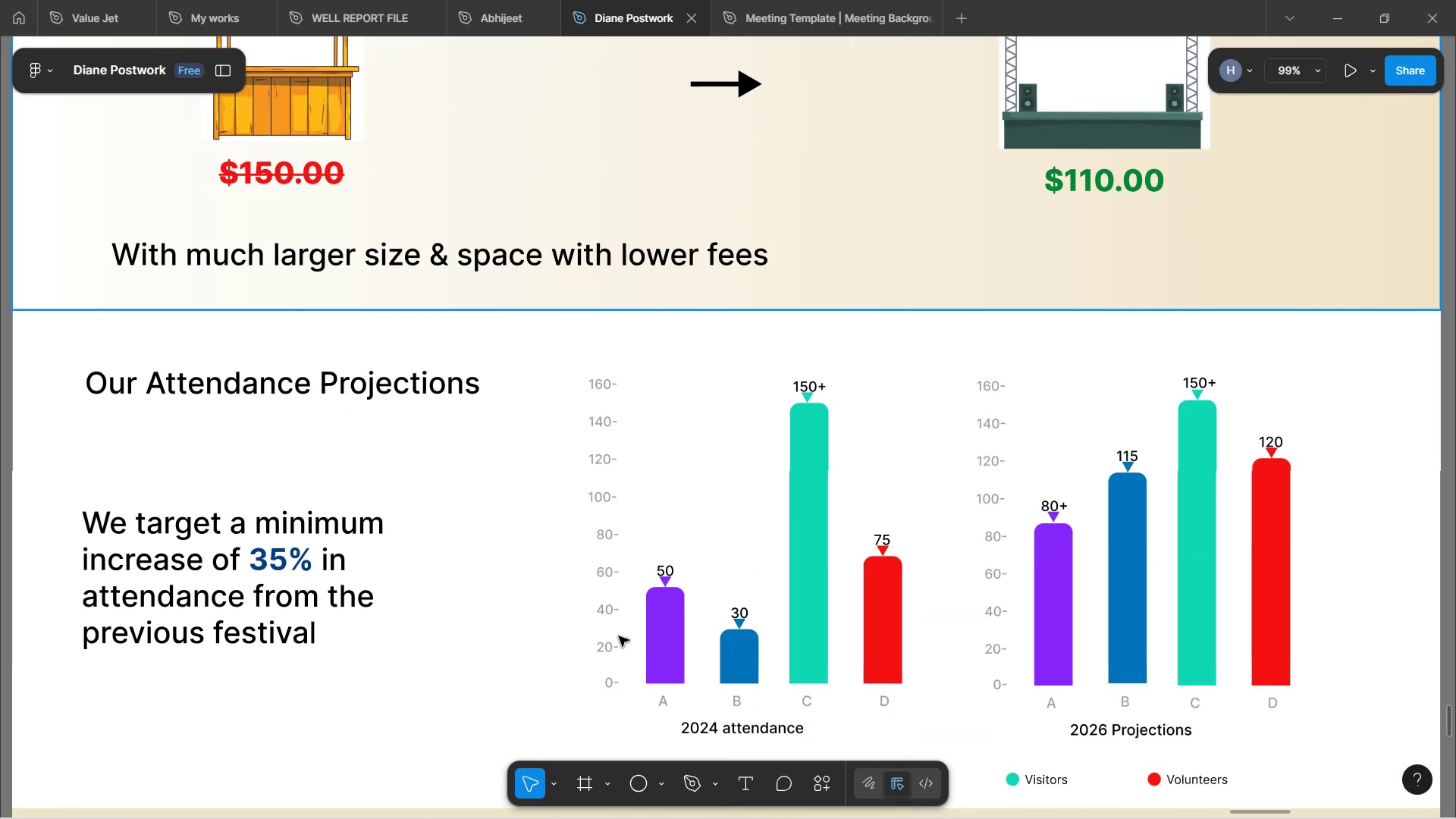 
scroll: coordinate [609, 474], scroll_direction: down, amount: 5.0
 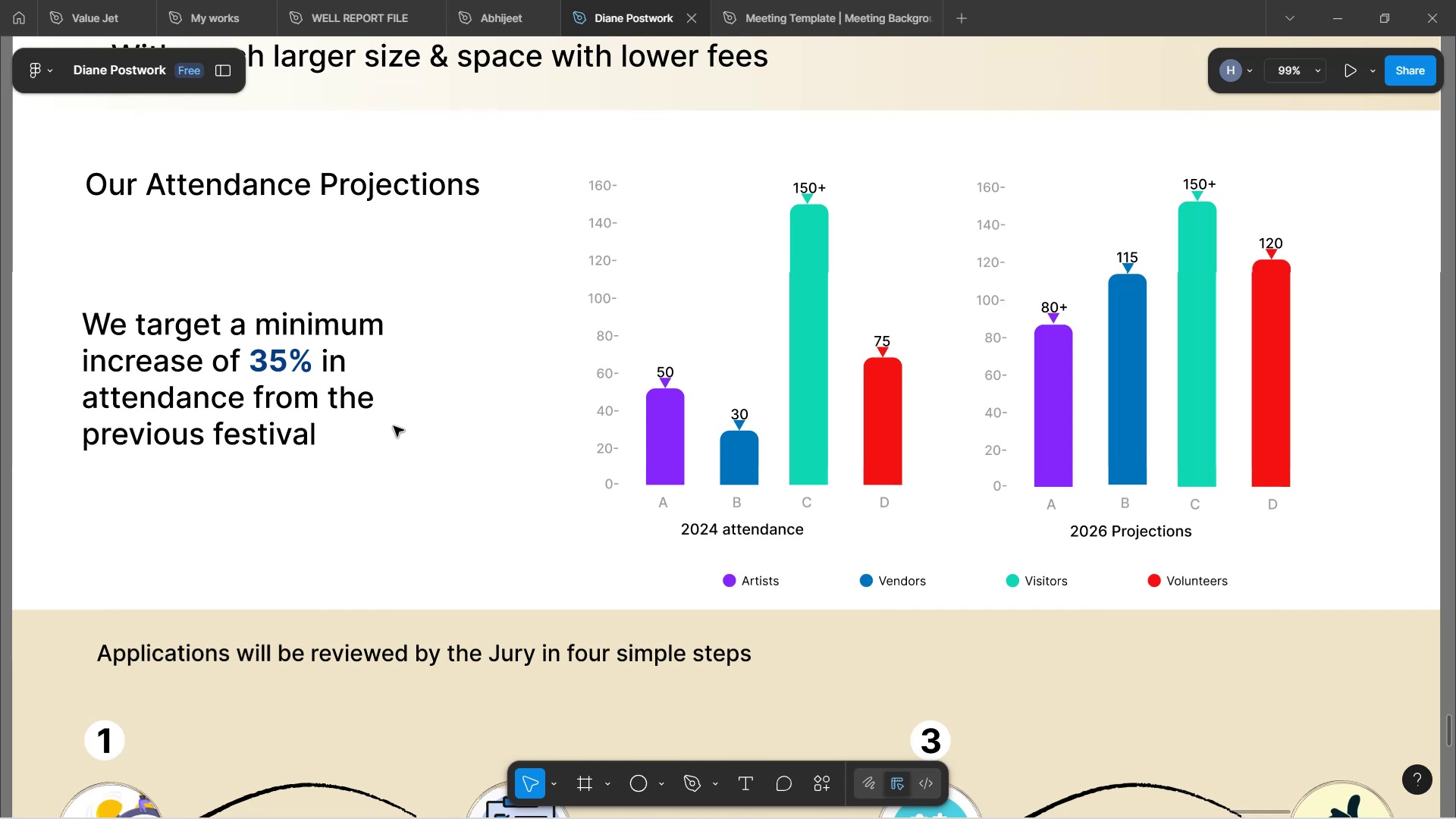 
scroll: coordinate [576, 423], scroll_direction: up, amount: 20.0
 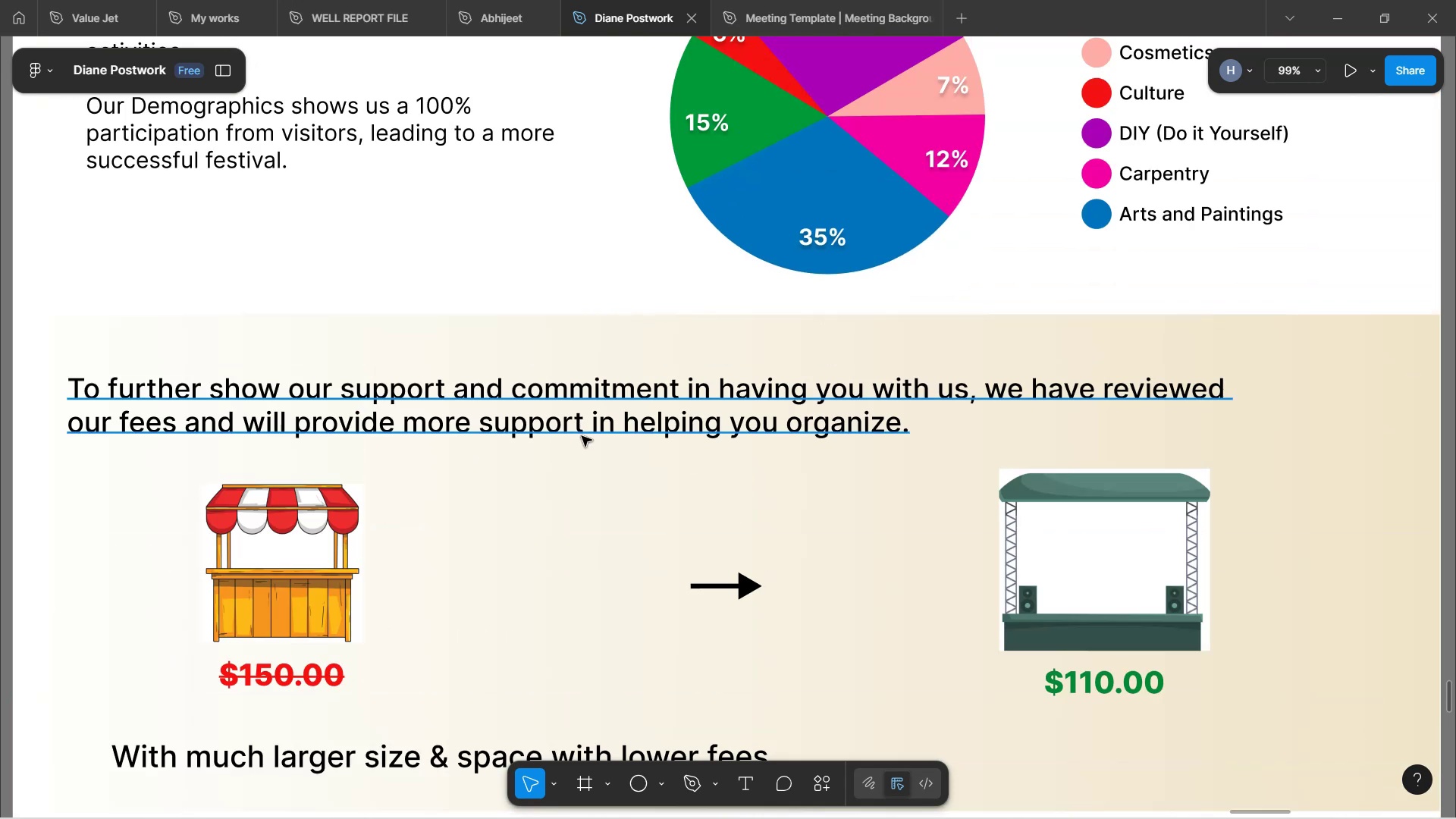 
scroll: coordinate [582, 436], scroll_direction: down, amount: 4.0
 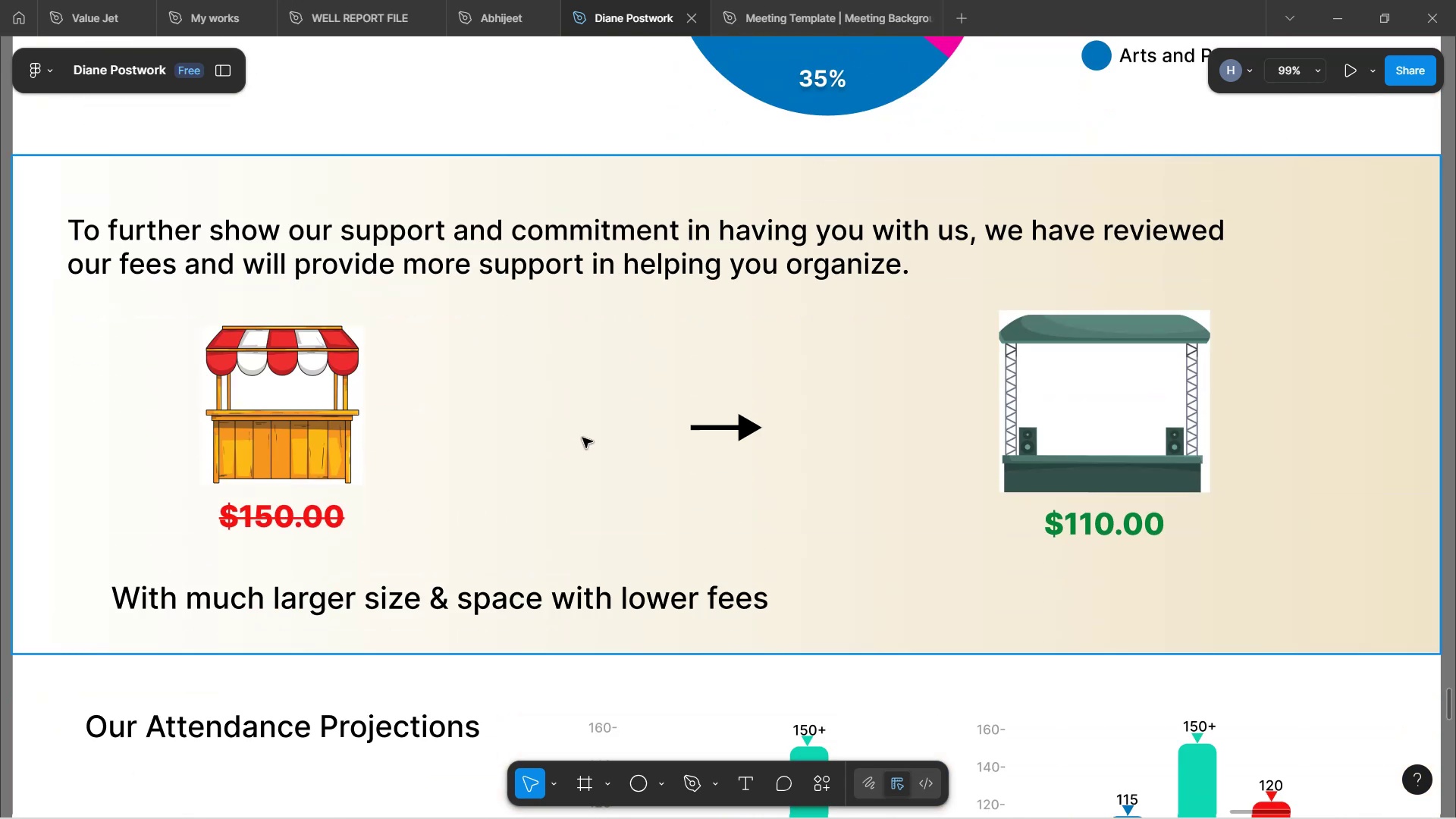 
left_click([582, 438])
 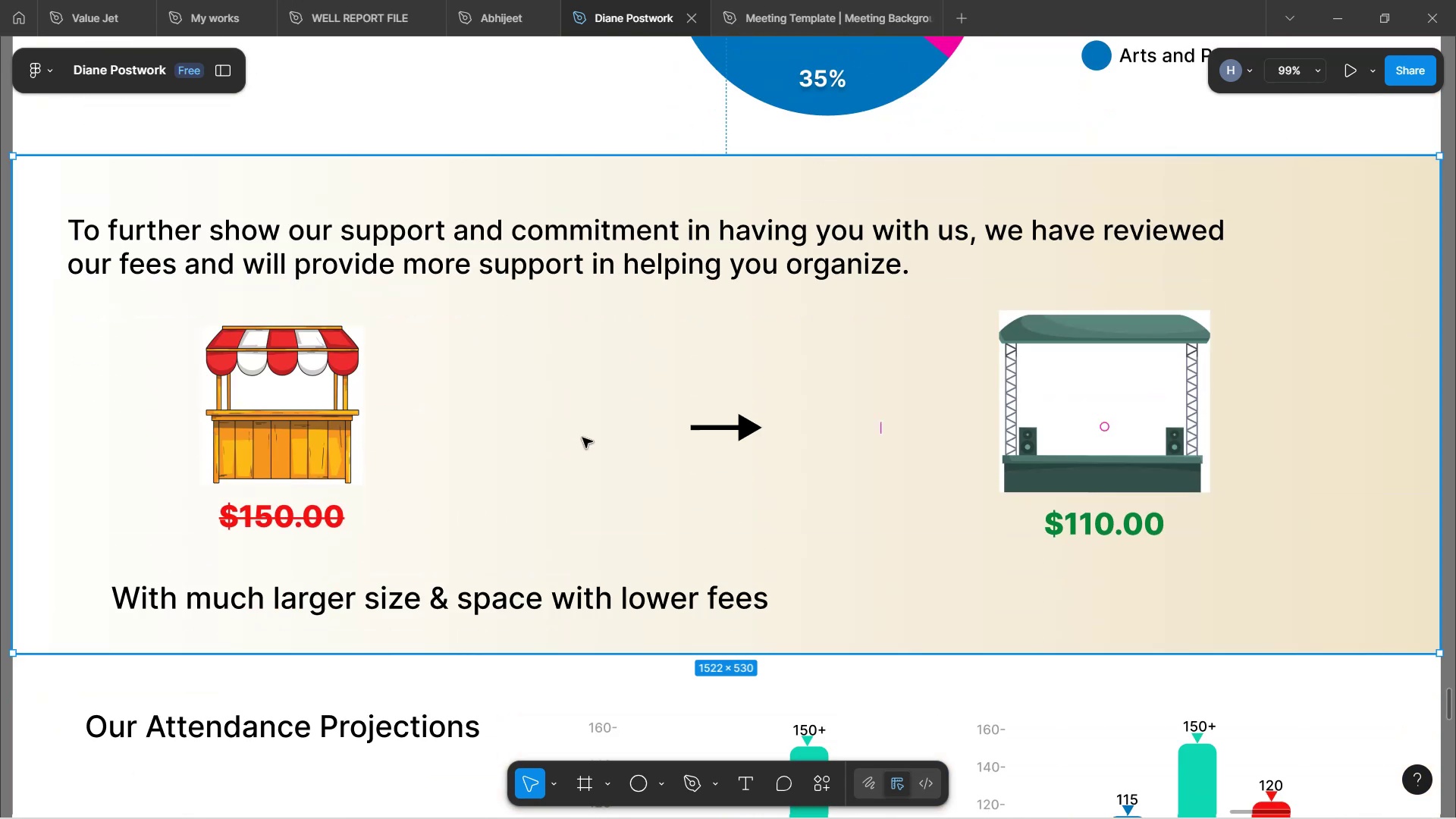 
scroll: coordinate [702, 472], scroll_direction: down, amount: 22.0
 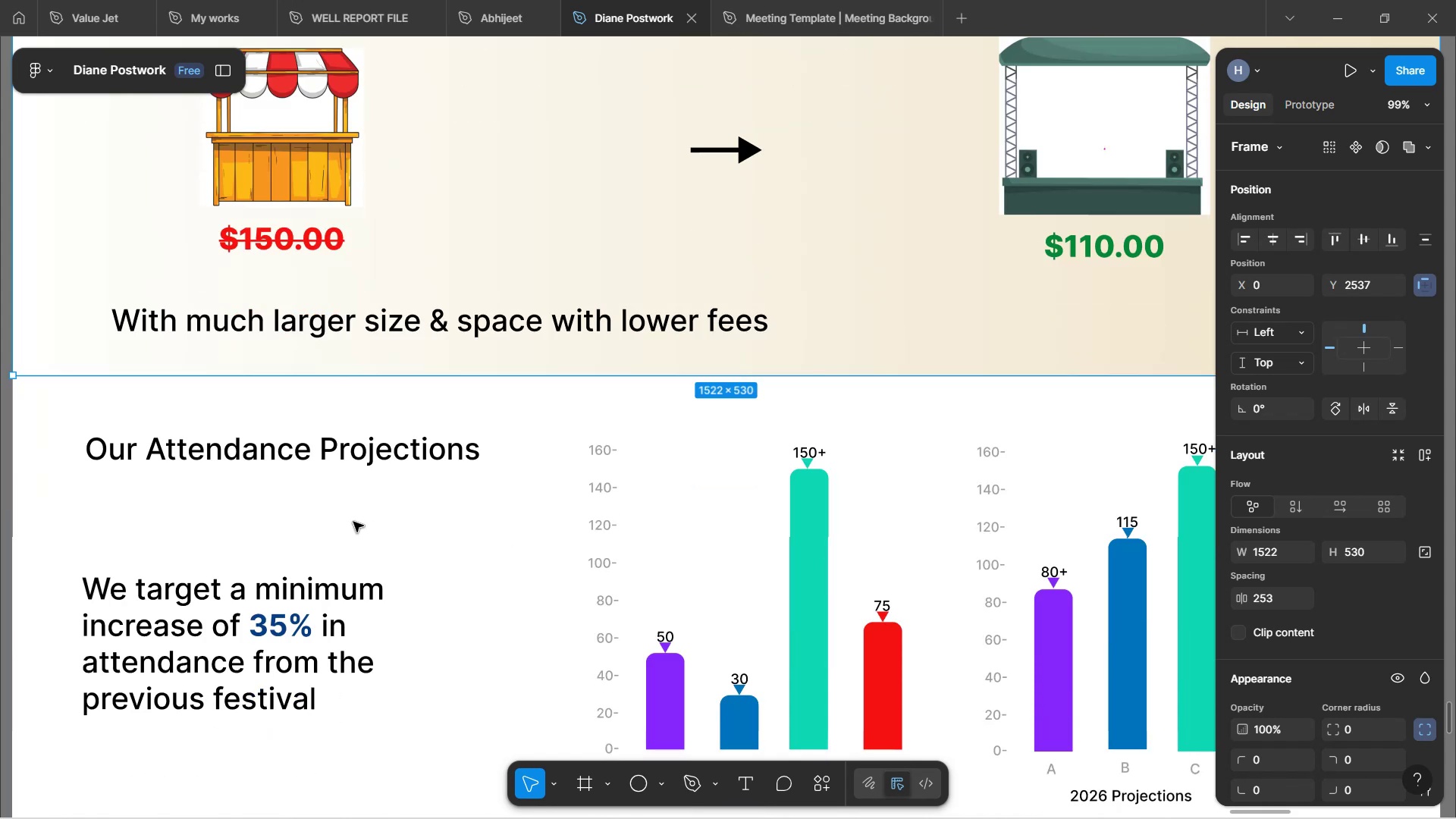 
wait(5.55)
 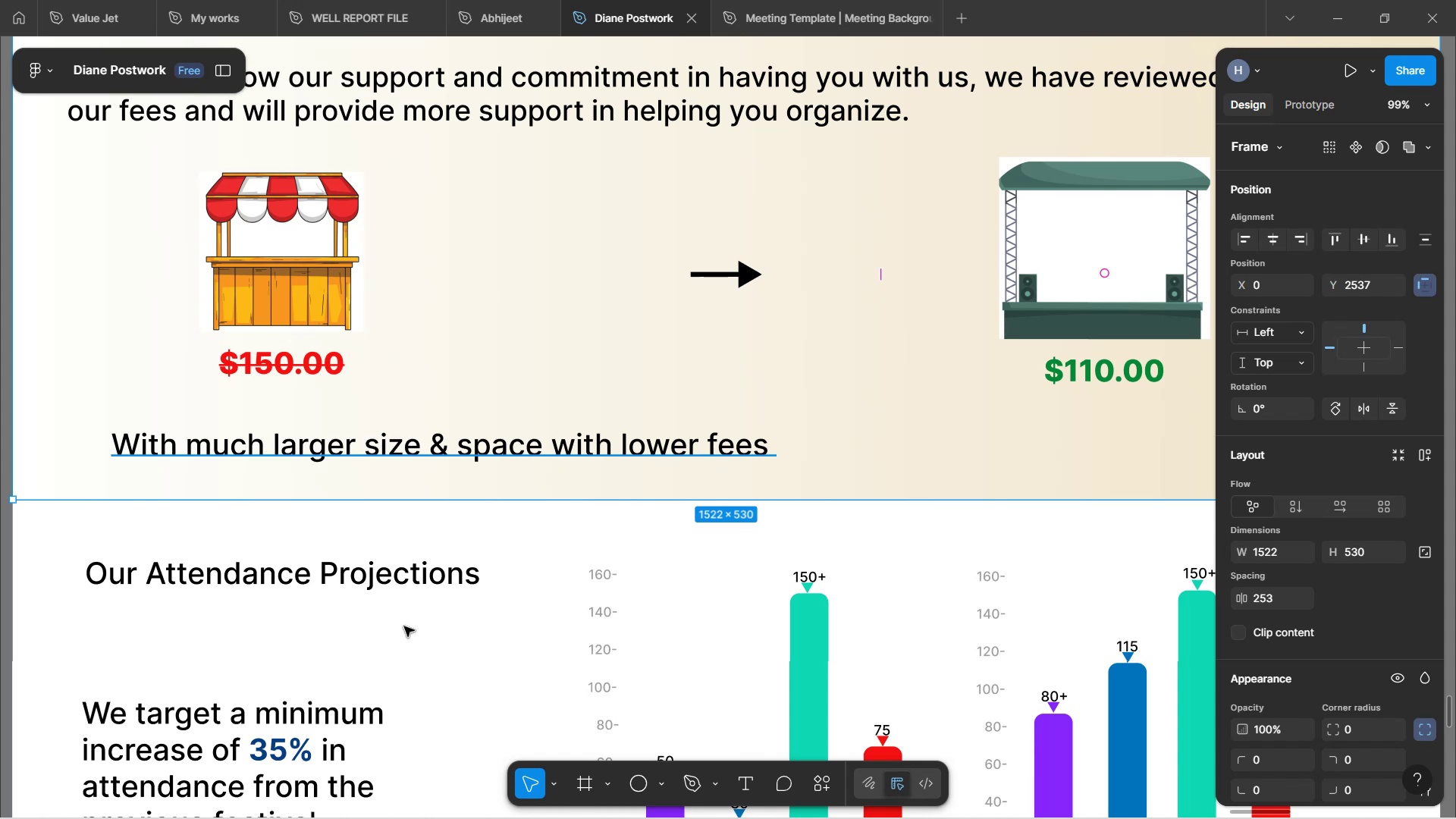 
left_click([359, 494])
 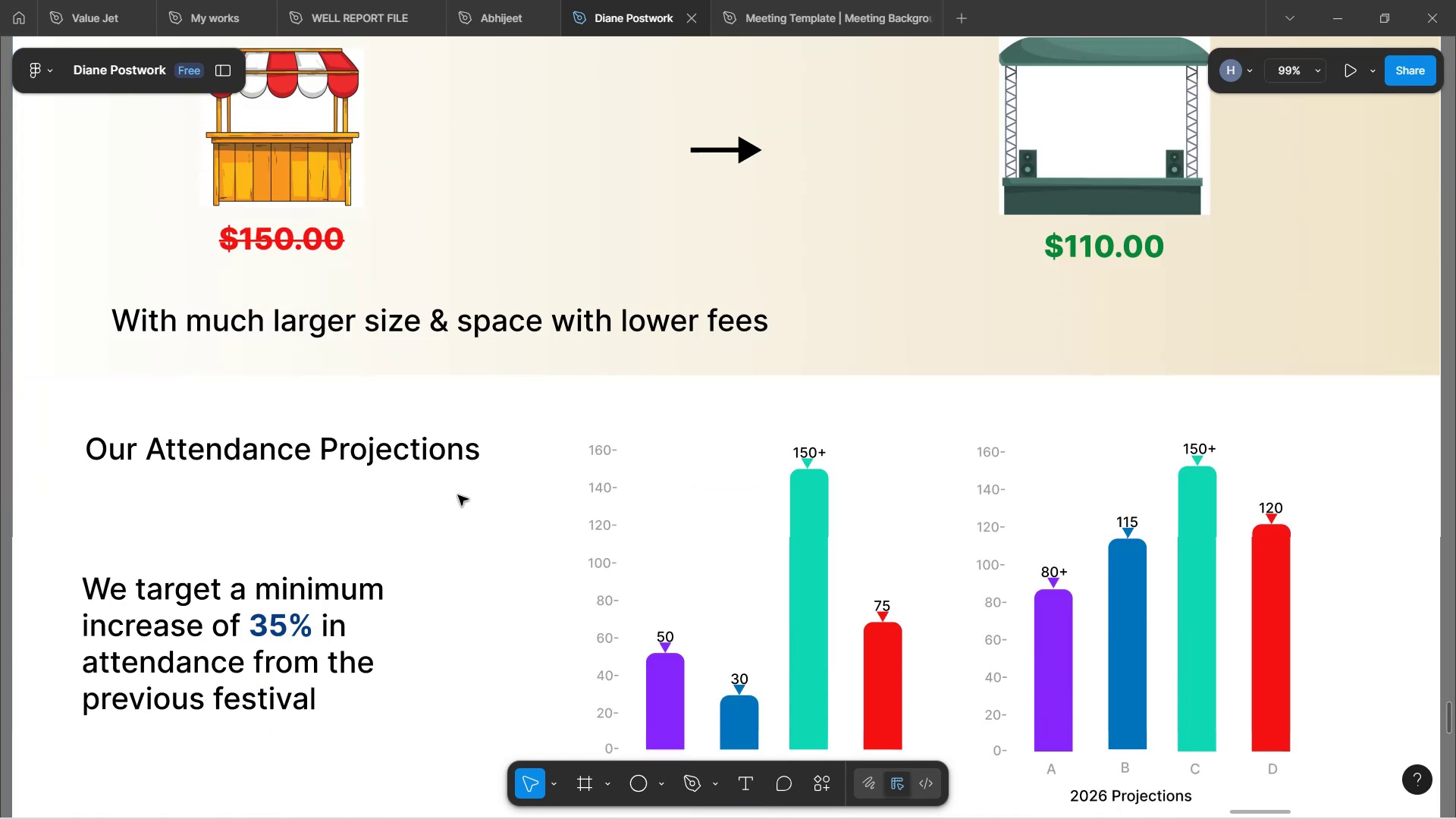 
scroll: coordinate [518, 480], scroll_direction: down, amount: 22.0
 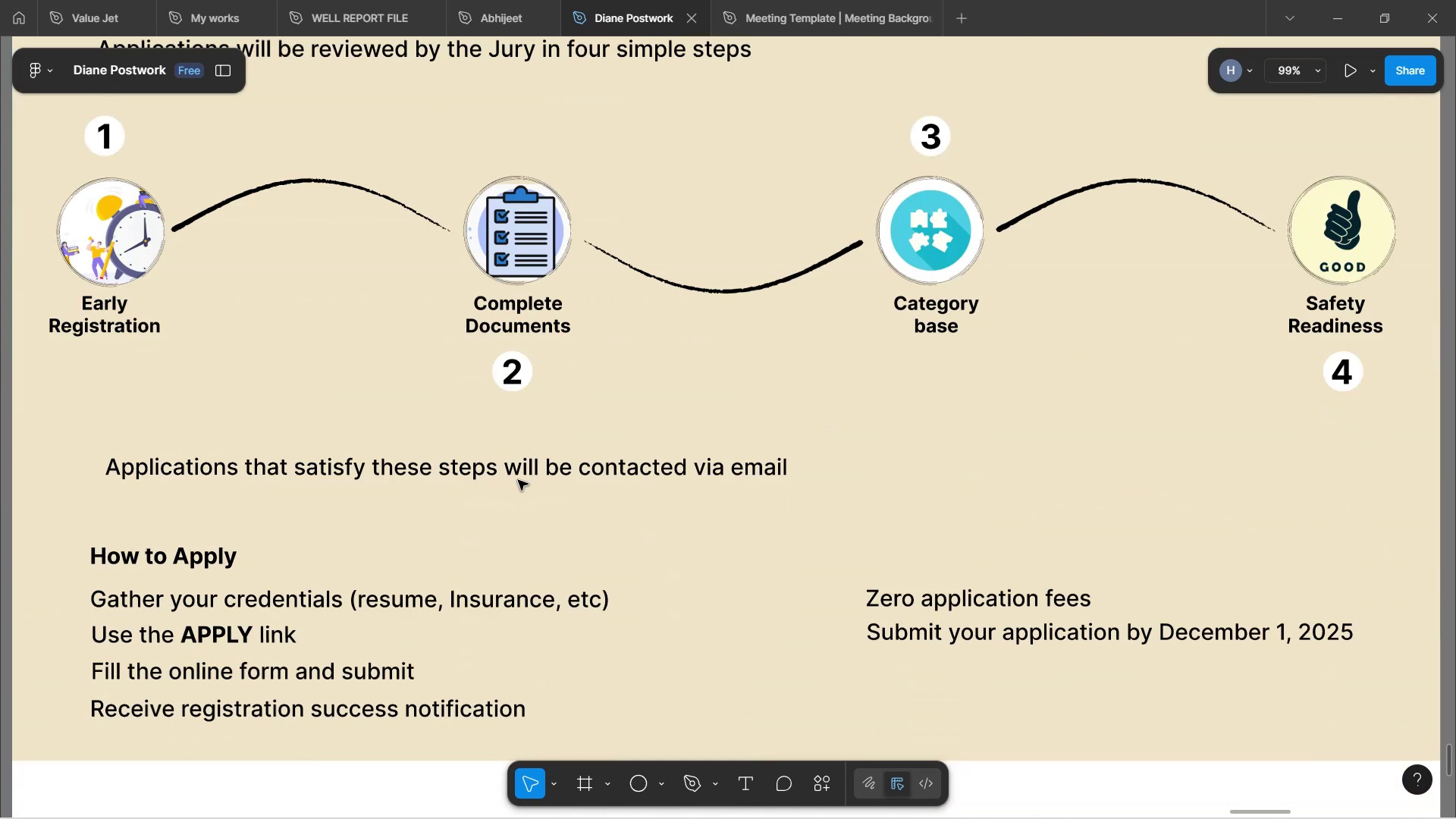 
scroll: coordinate [518, 480], scroll_direction: up, amount: 2.0
 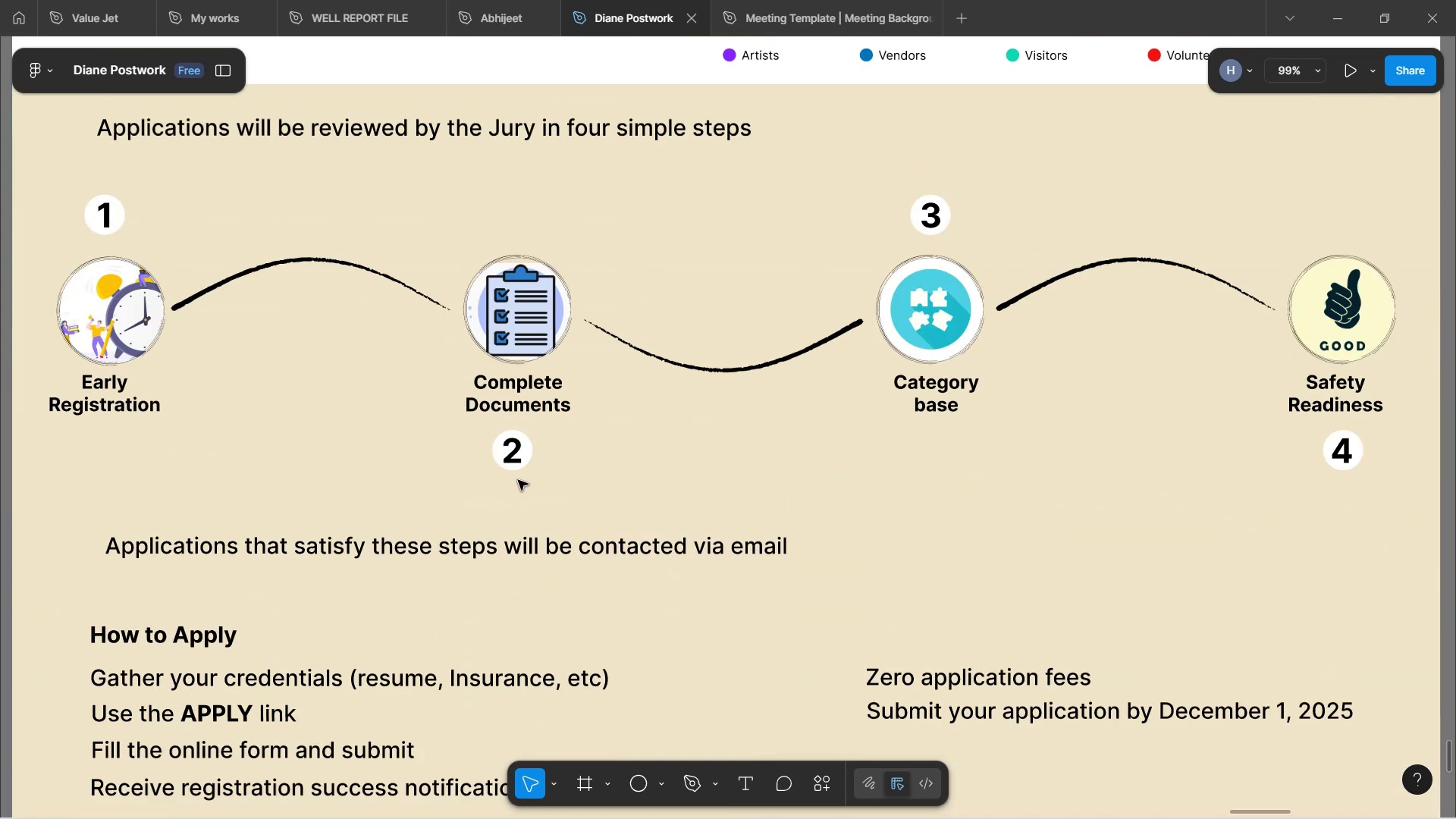 
scroll: coordinate [518, 480], scroll_direction: down, amount: 1.0
 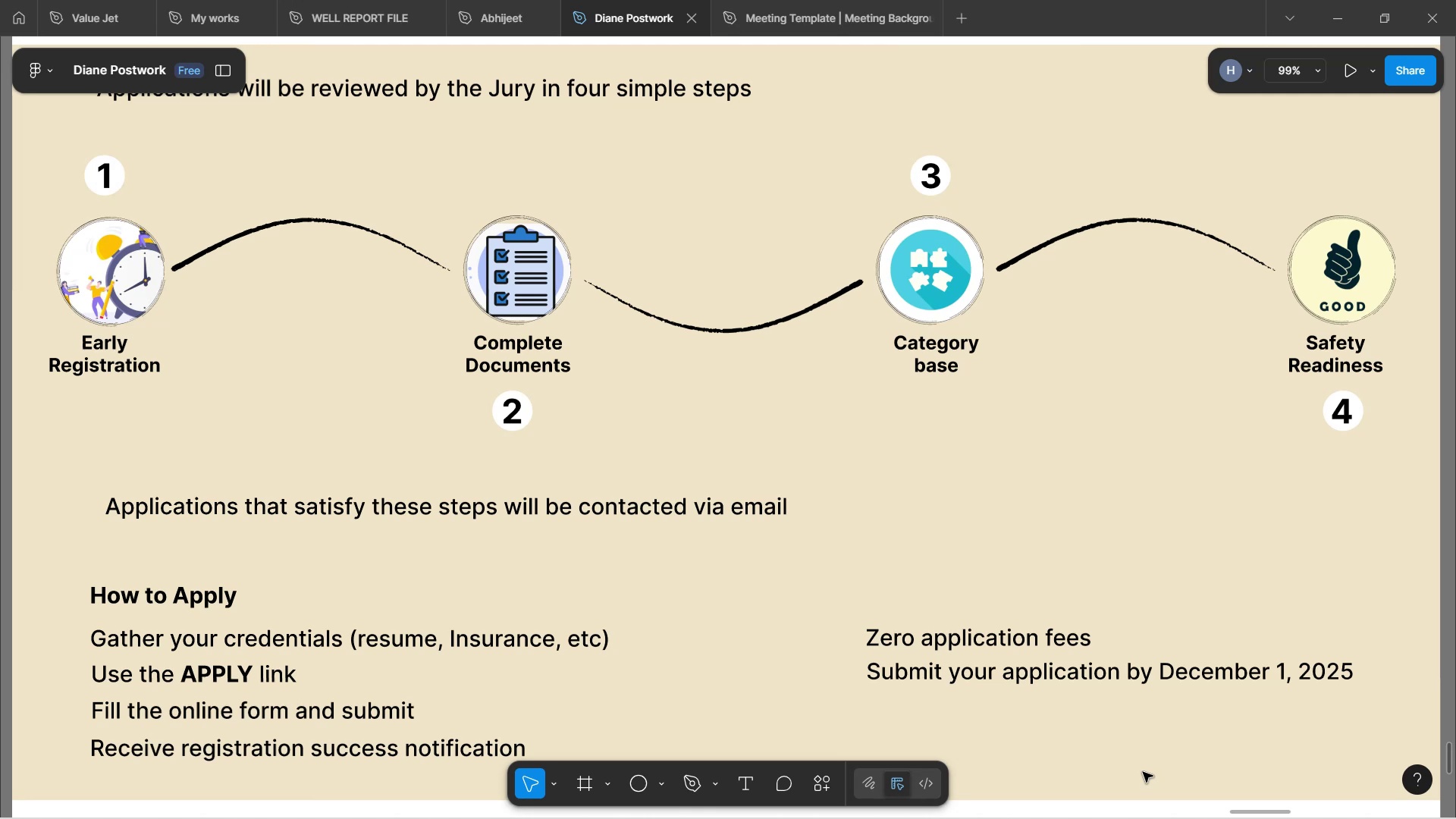 
wait(247.46)
 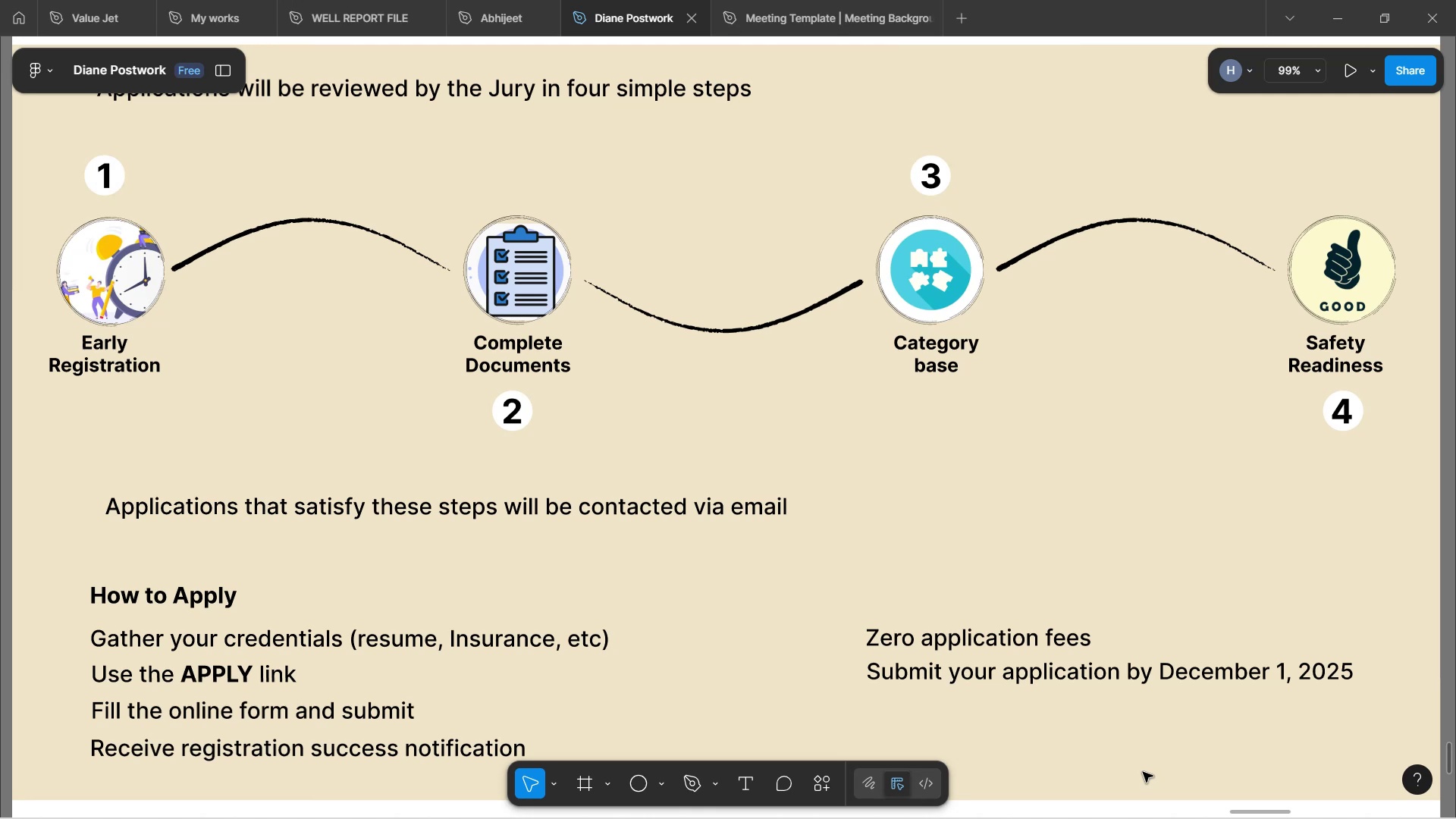 
scroll: coordinate [1087, 469], scroll_direction: down, amount: 7.0
 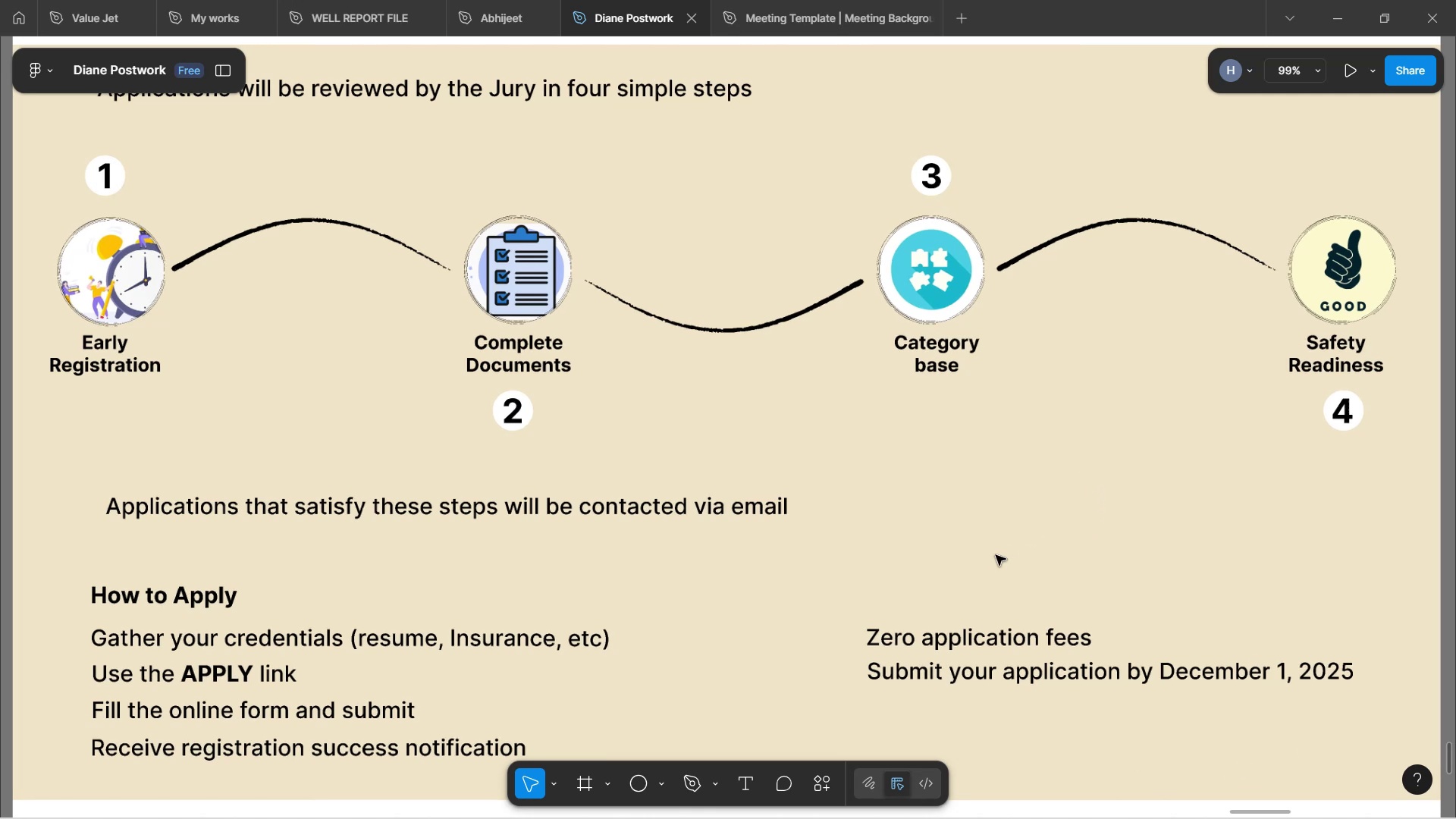 
scroll: coordinate [935, 518], scroll_direction: up, amount: 5.0
 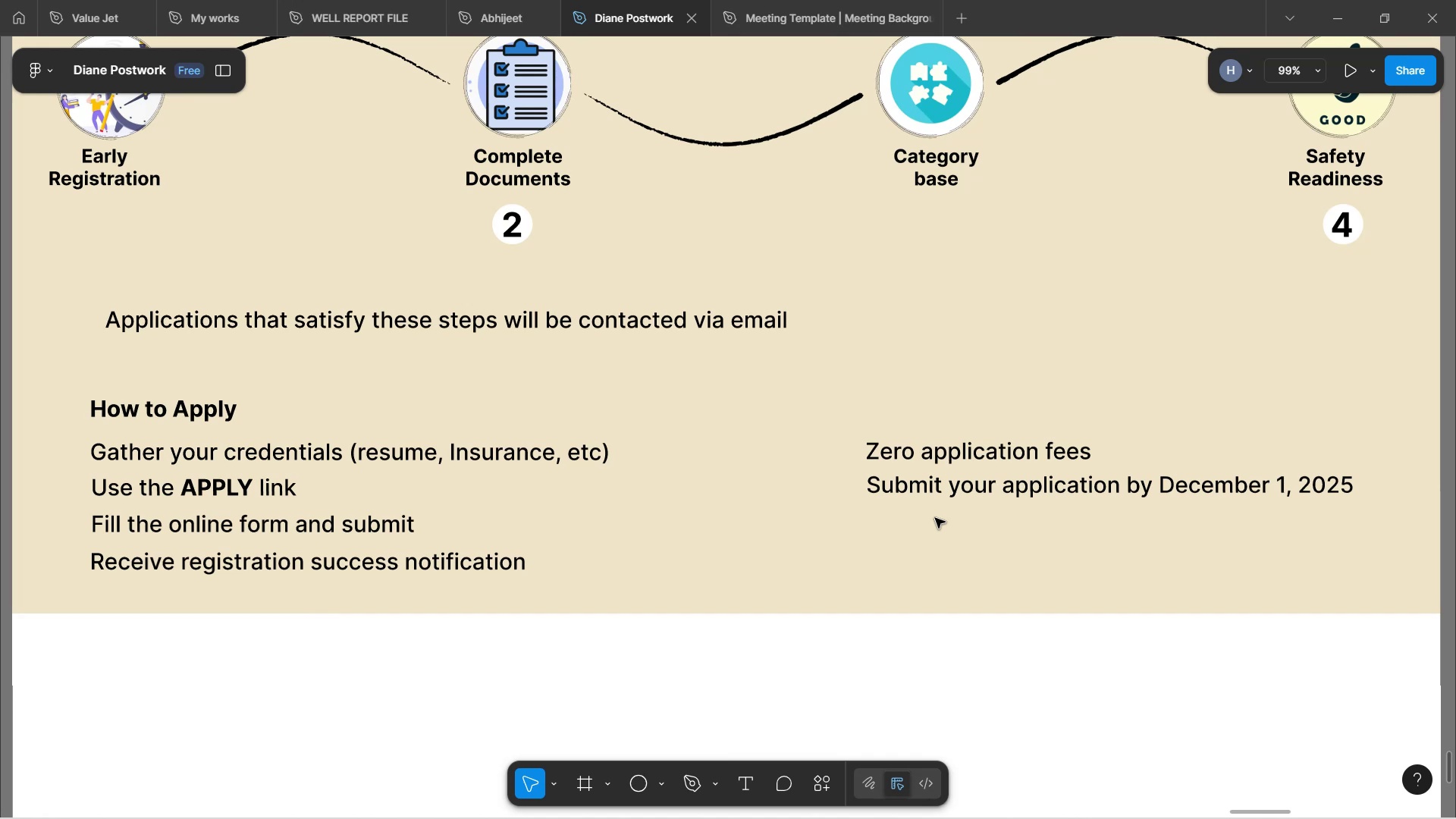 
hold_key(key=ControlLeft, duration=0.85)
scroll: coordinate [935, 517], scroll_direction: down, amount: 7.0
 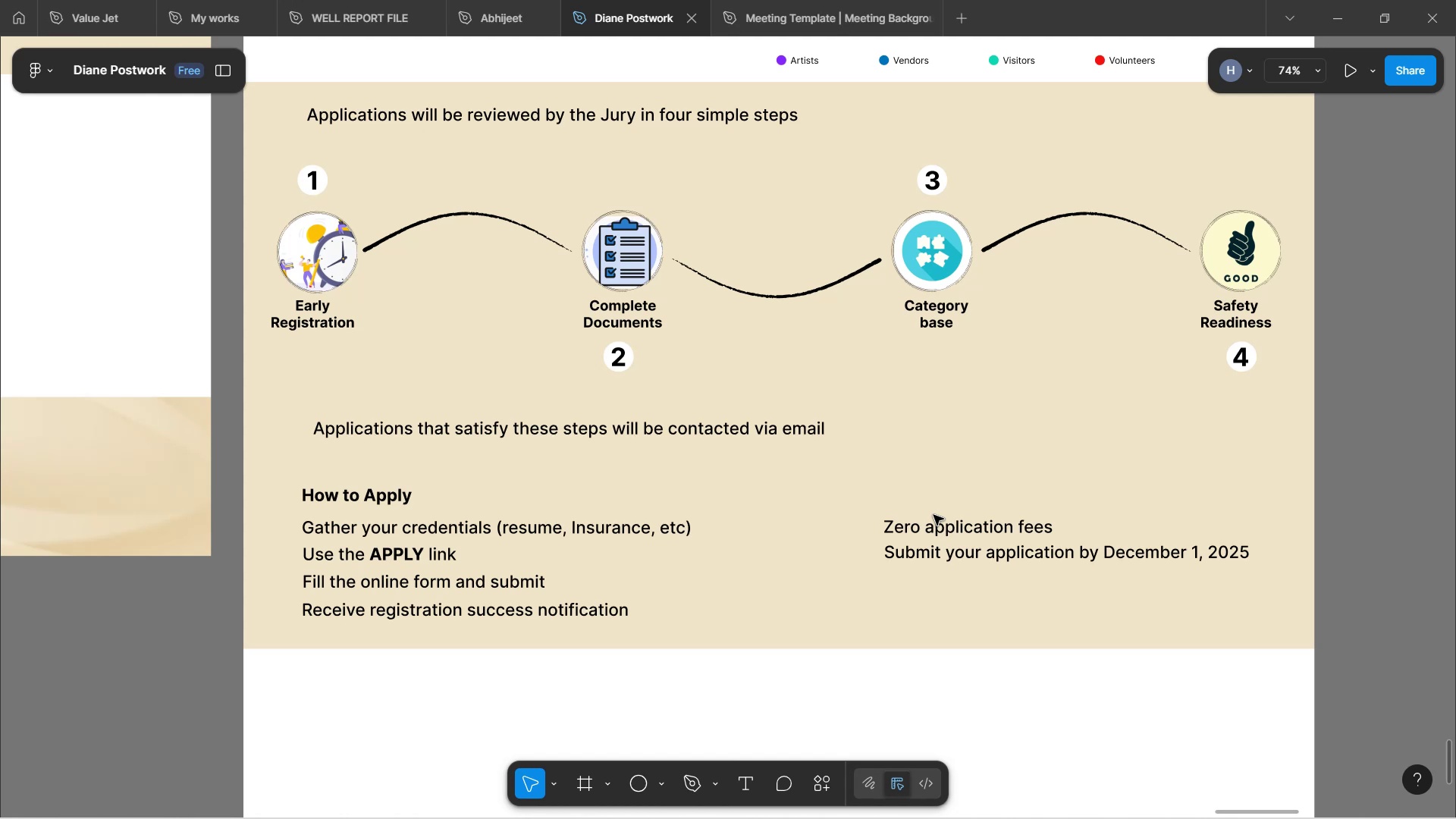 
wait(116.02)
 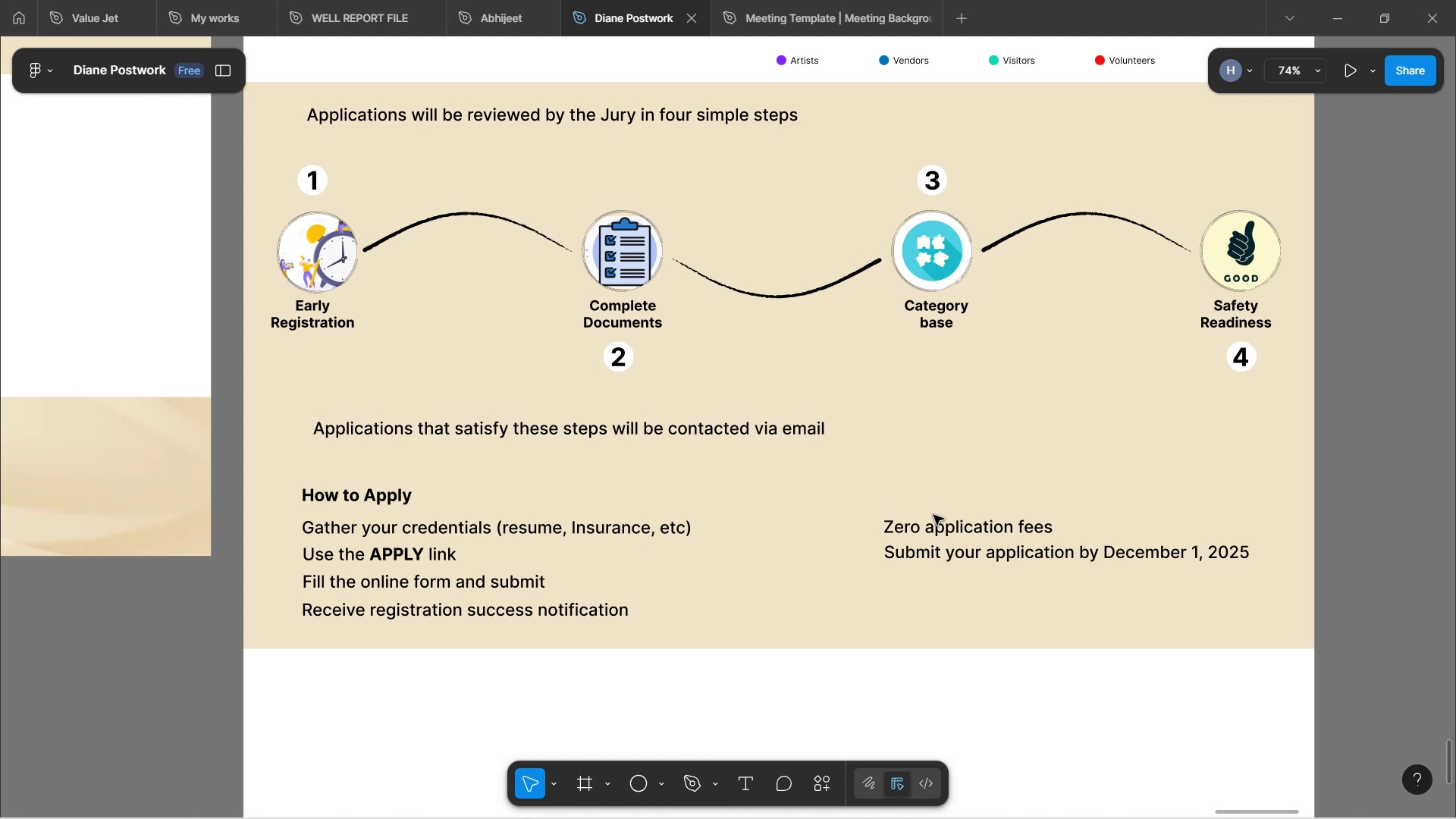 
hold_key(key=ControlLeft, duration=0.98)
scroll: coordinate [673, 448], scroll_direction: down, amount: 7.0
 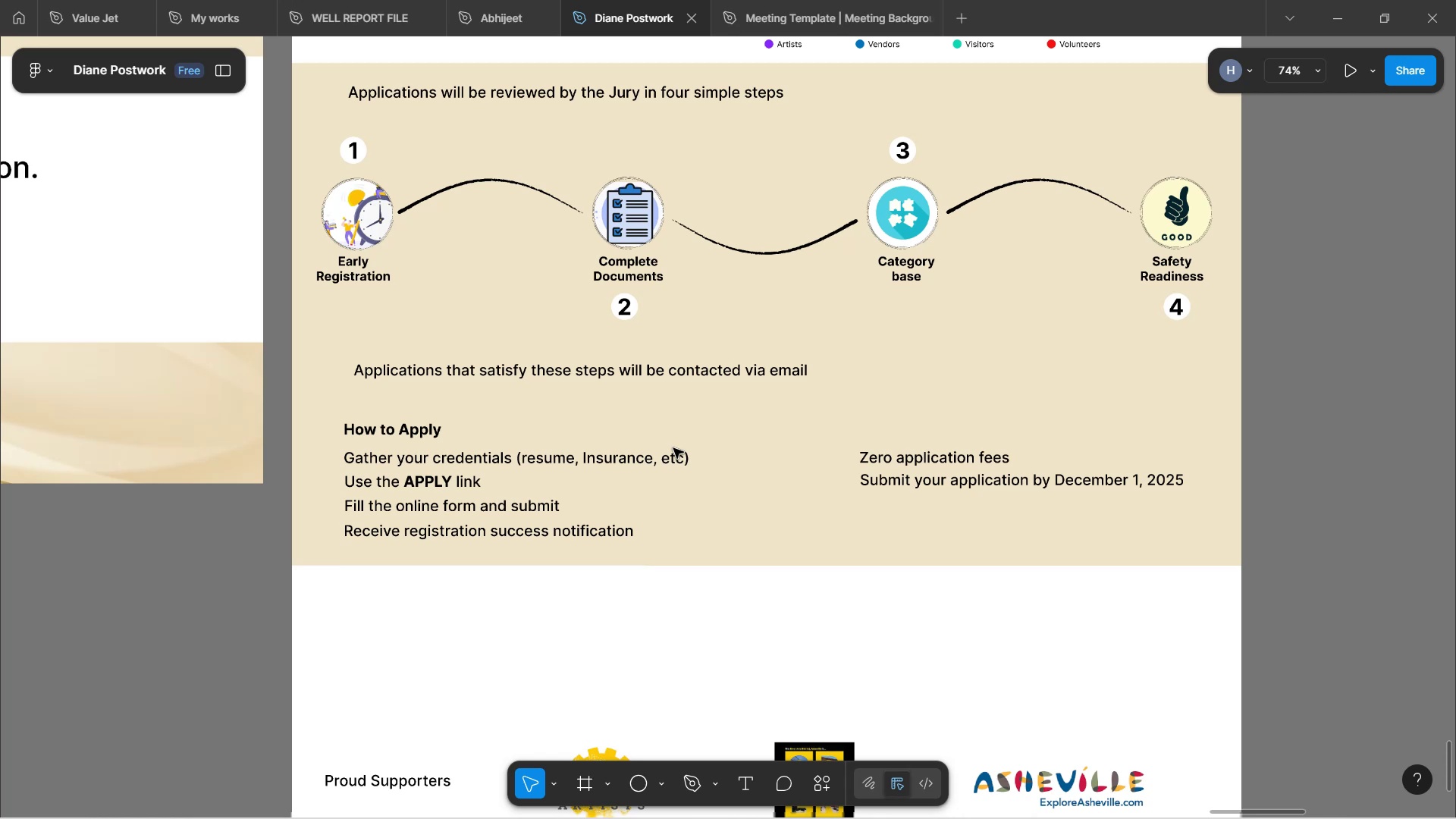 
hold_key(key=ControlLeft, duration=1.78)
scroll: coordinate [767, 327], scroll_direction: down, amount: 4.0
 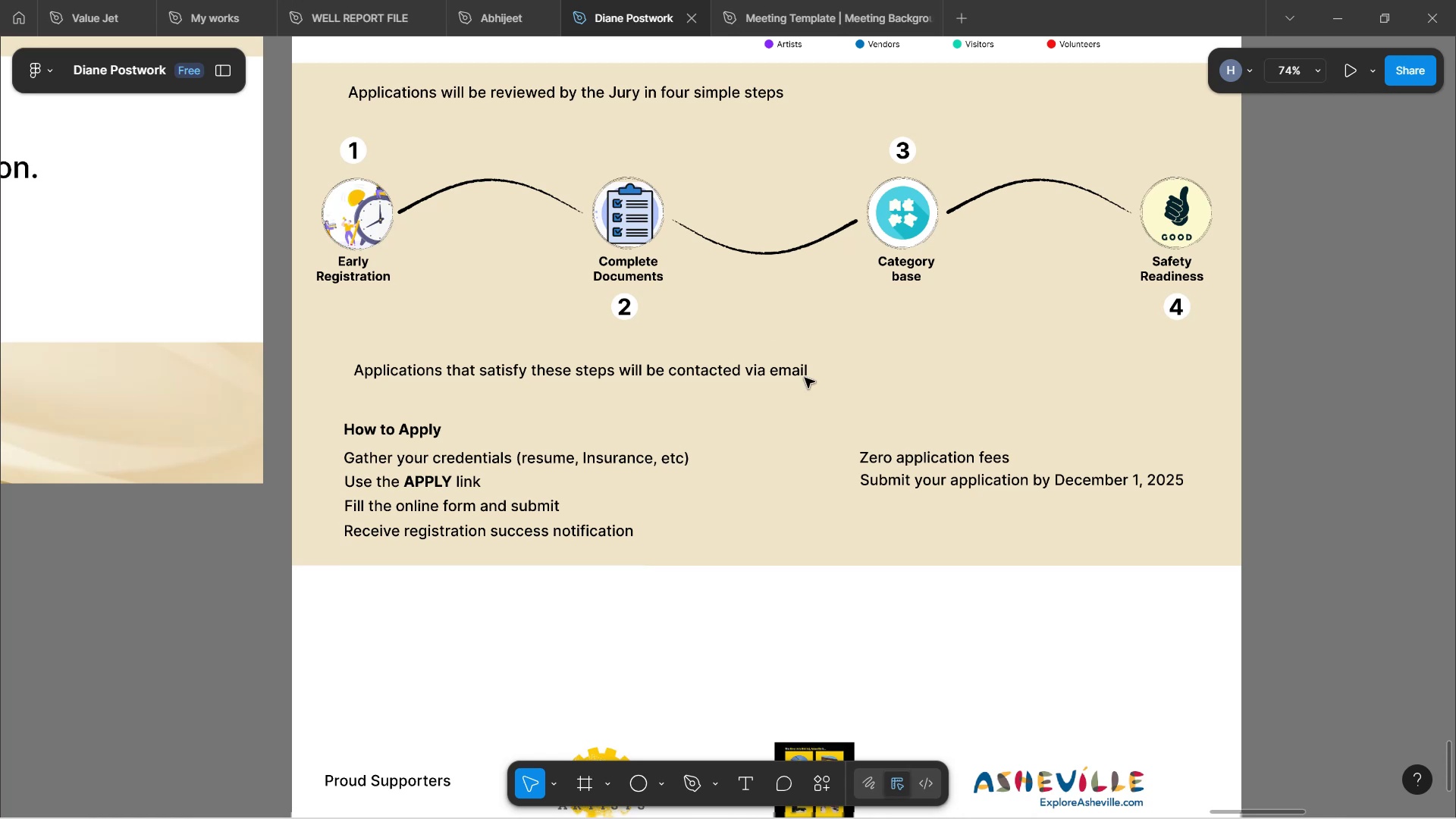 
hold_key(key=ControlLeft, duration=0.66)
 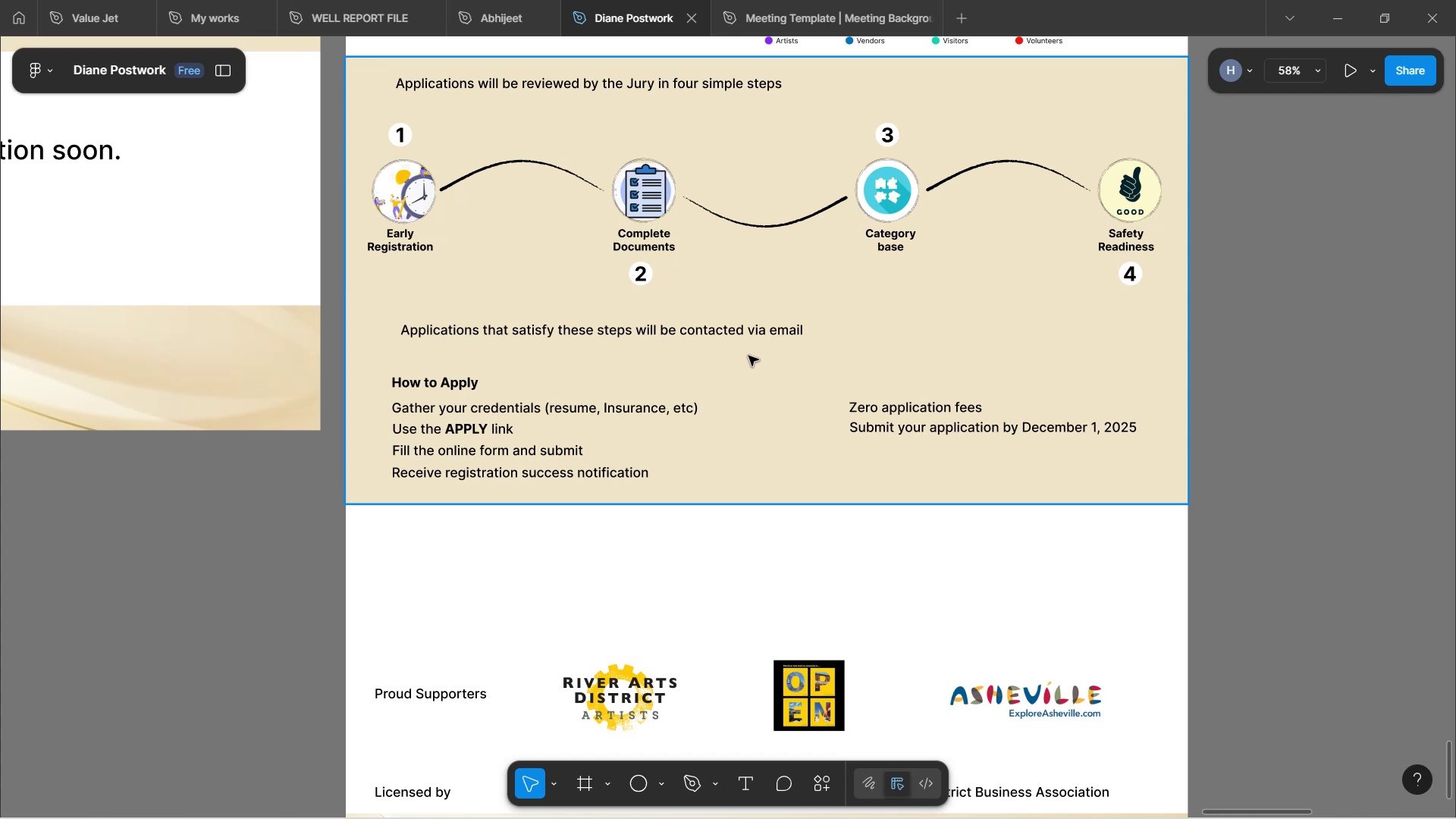 
wait(14.18)
 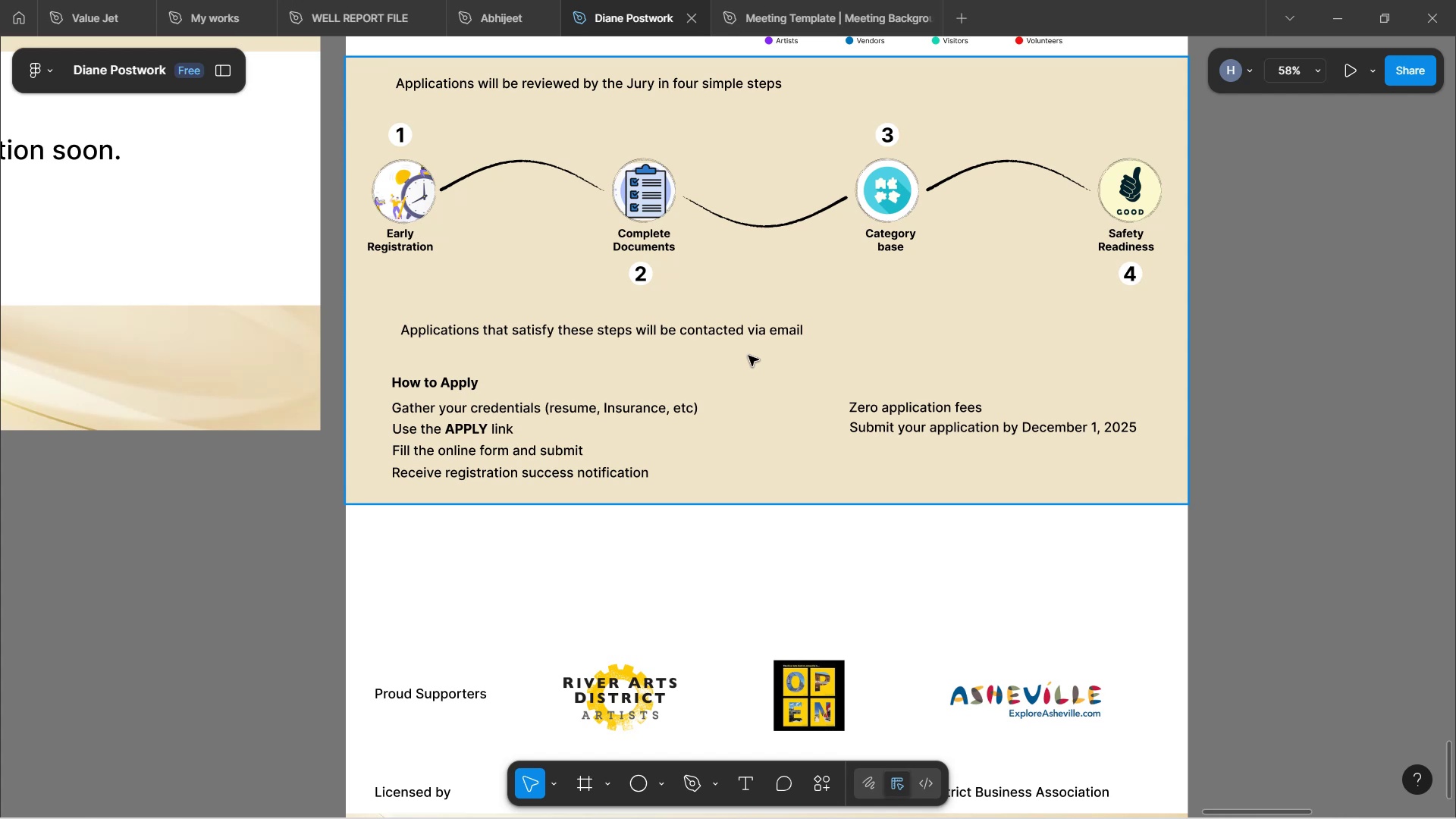 
scroll: coordinate [795, 322], scroll_direction: up, amount: 32.0
 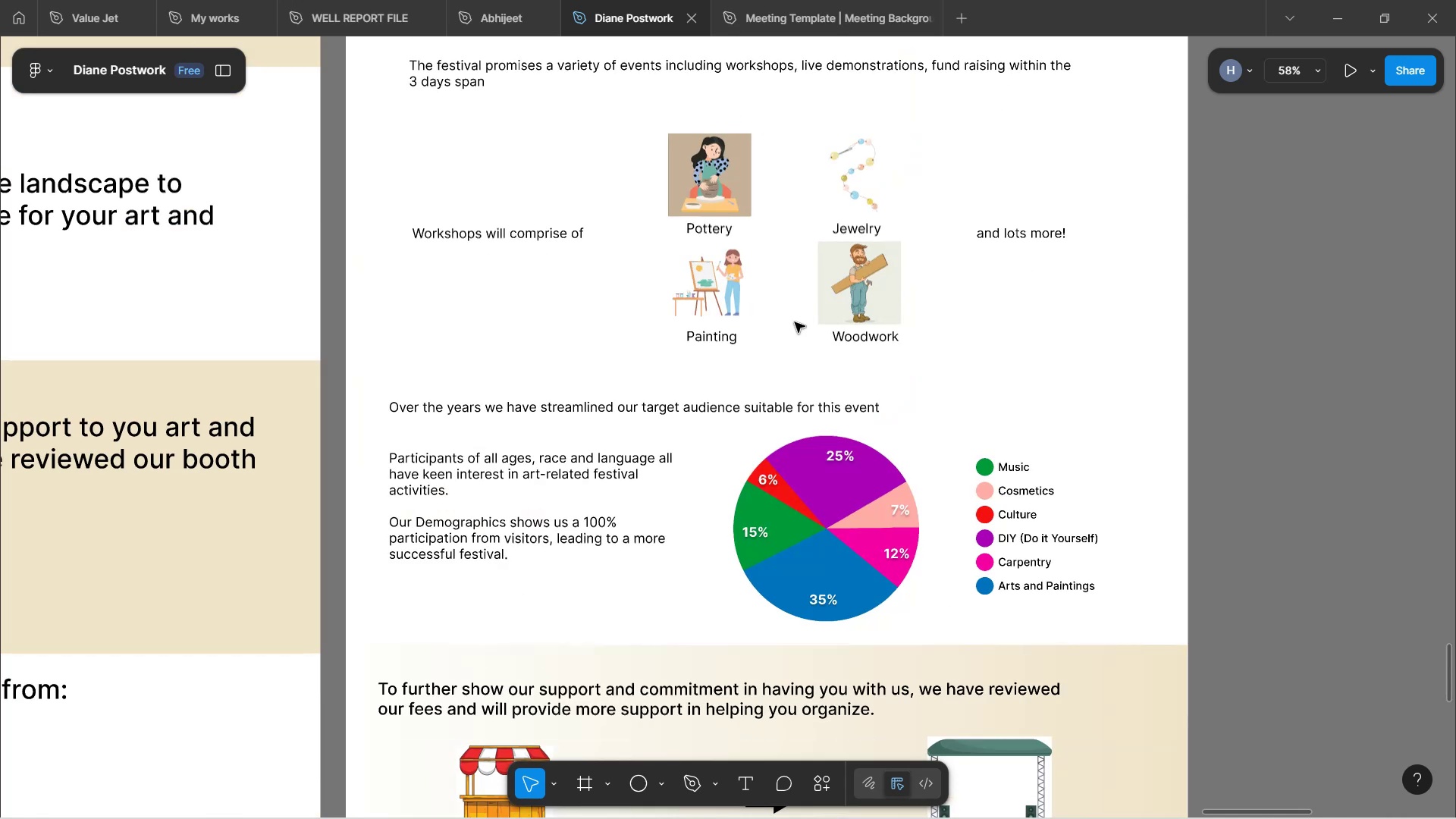 
scroll: coordinate [814, 448], scroll_direction: down, amount: 5.0
 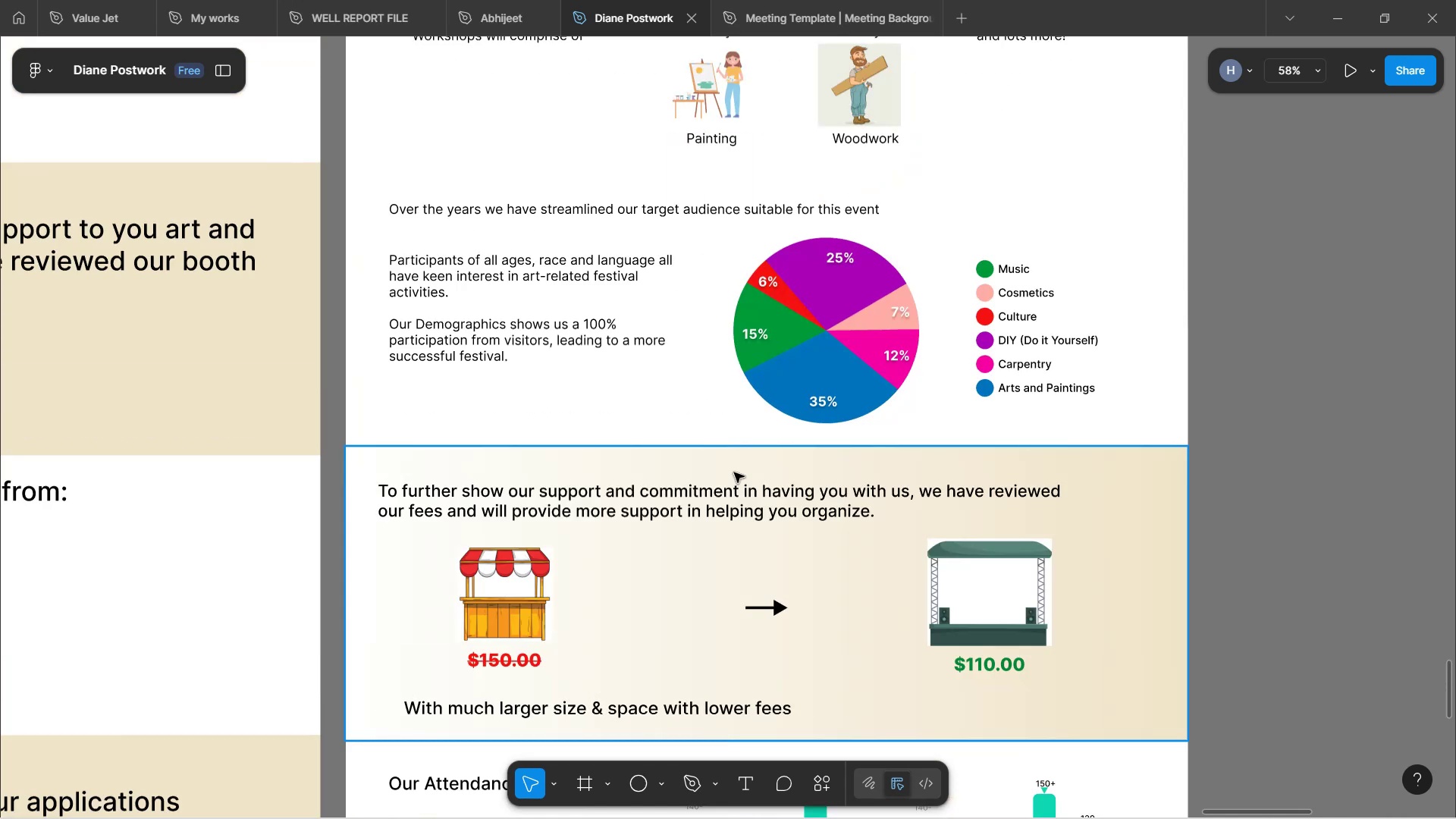 
scroll: coordinate [676, 464], scroll_direction: up, amount: 4.0
 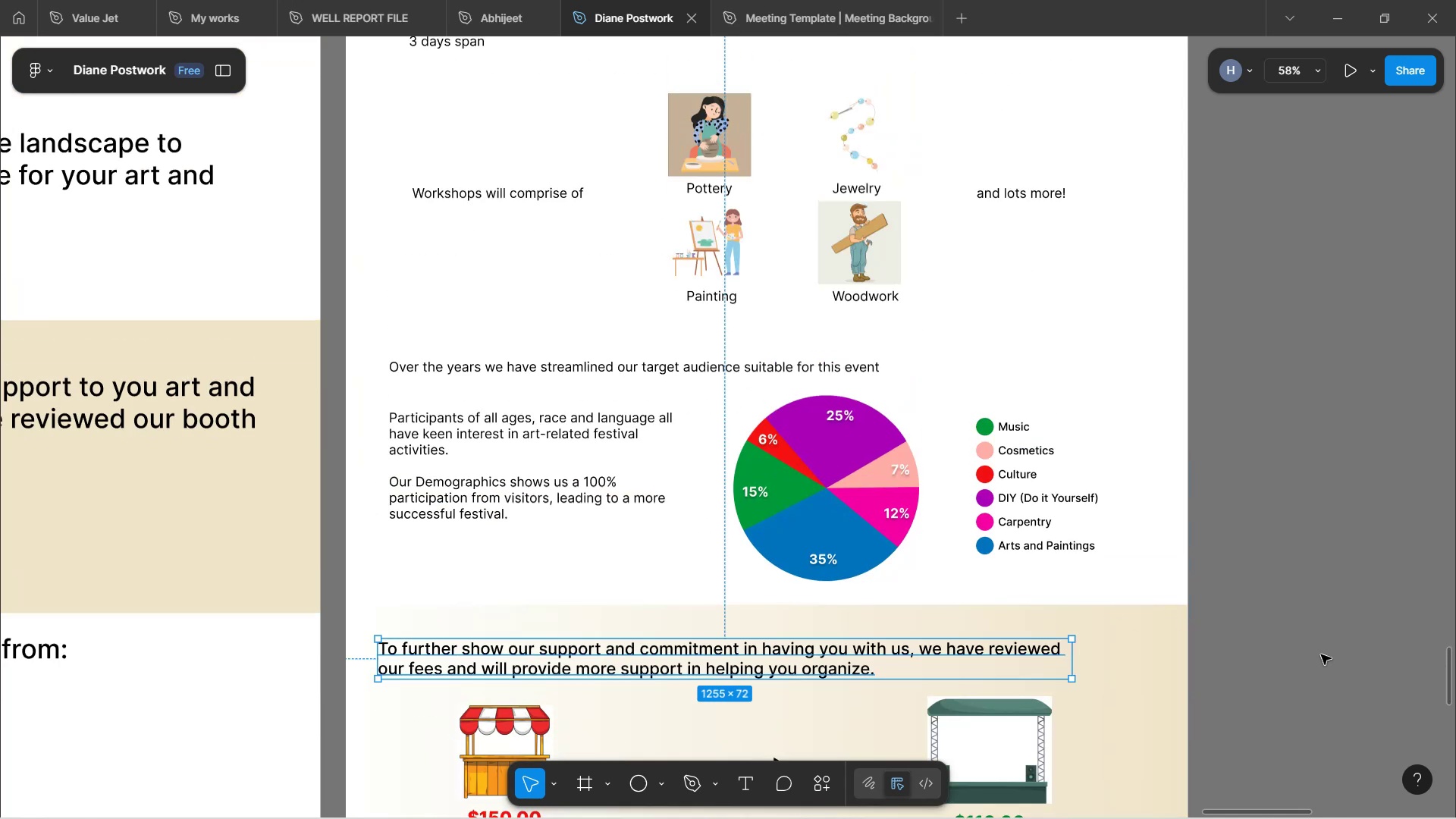 
wait(10.35)
 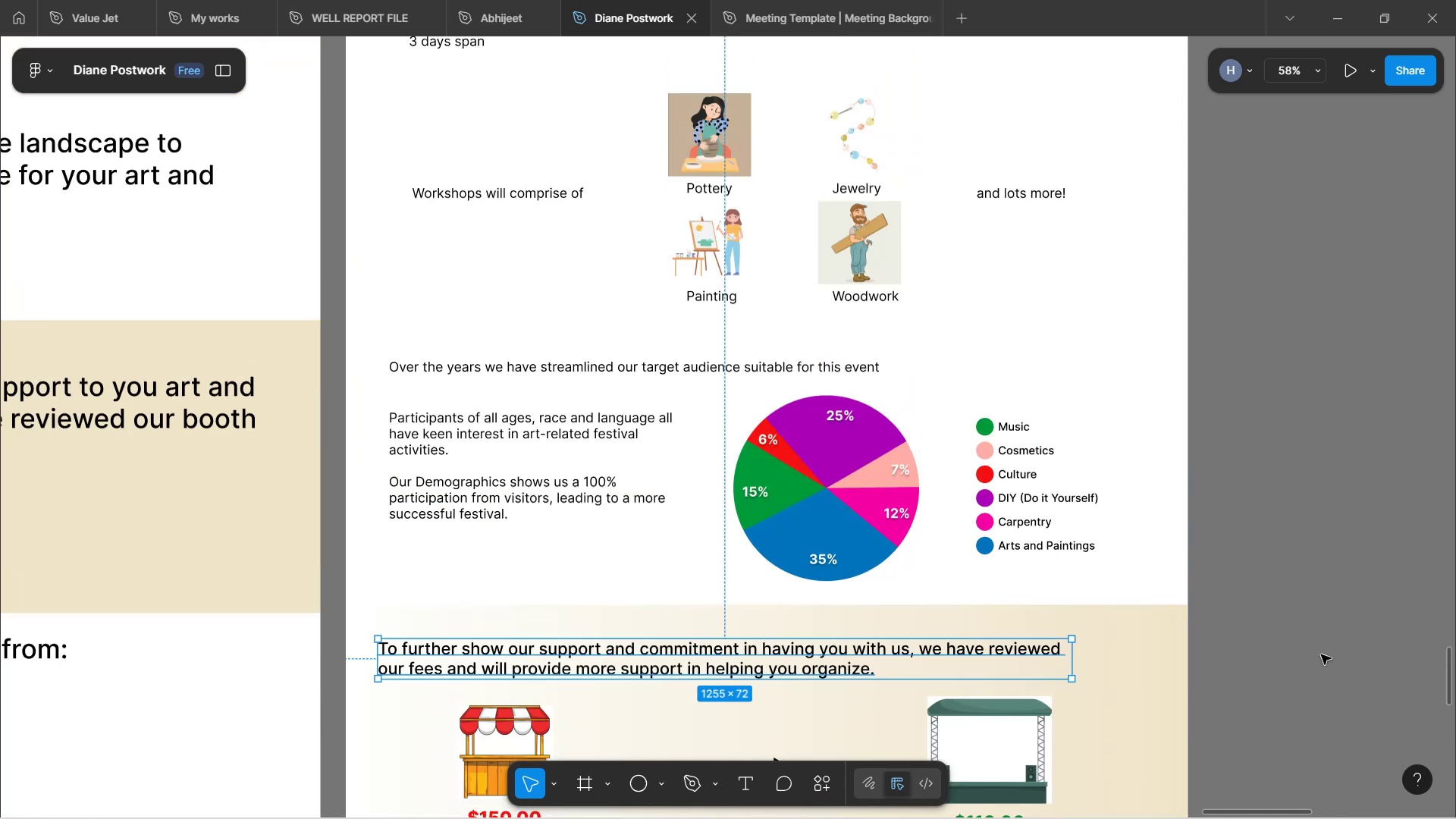 
left_click([1391, 761])
 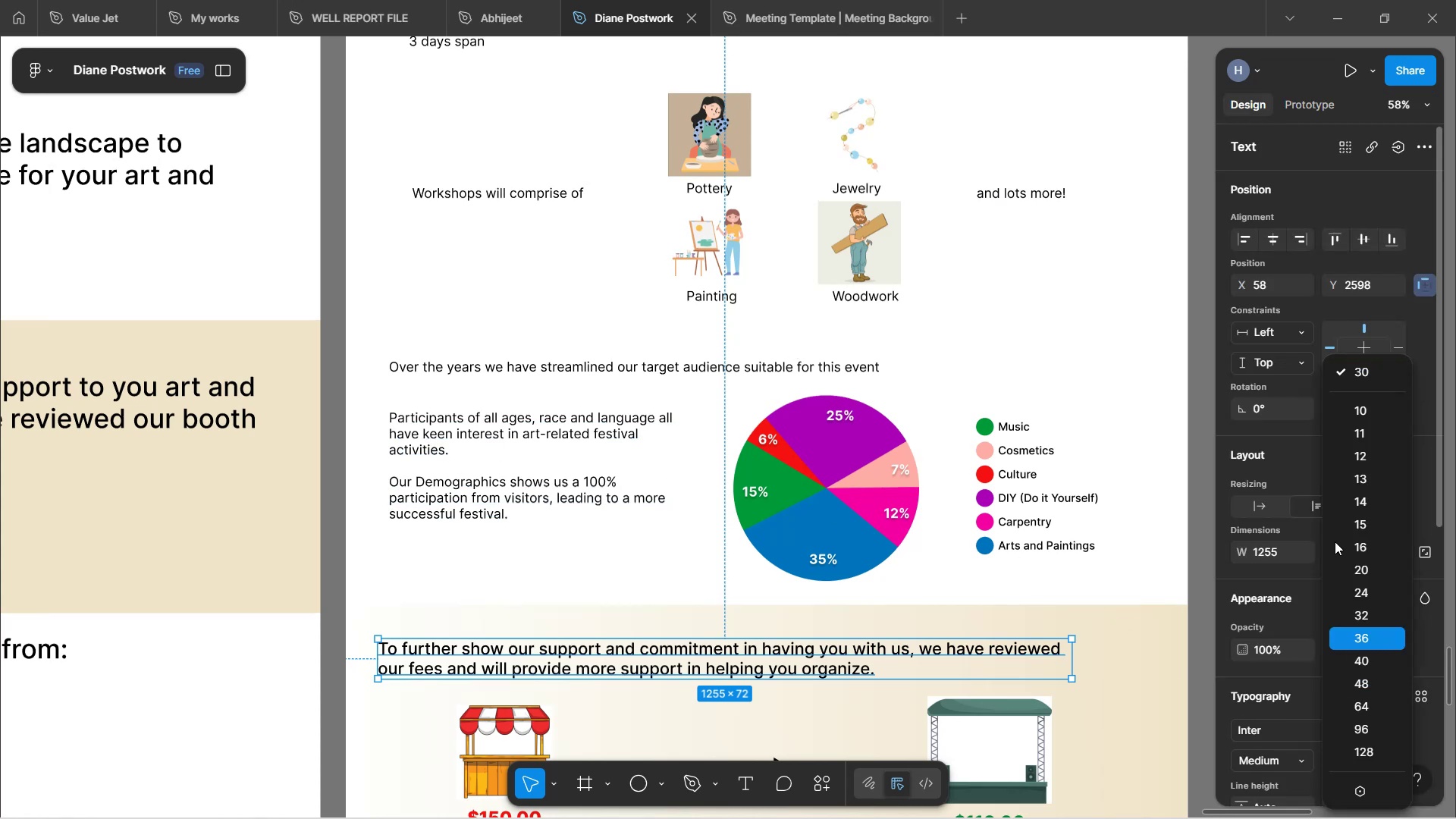 
left_click([1357, 594])
 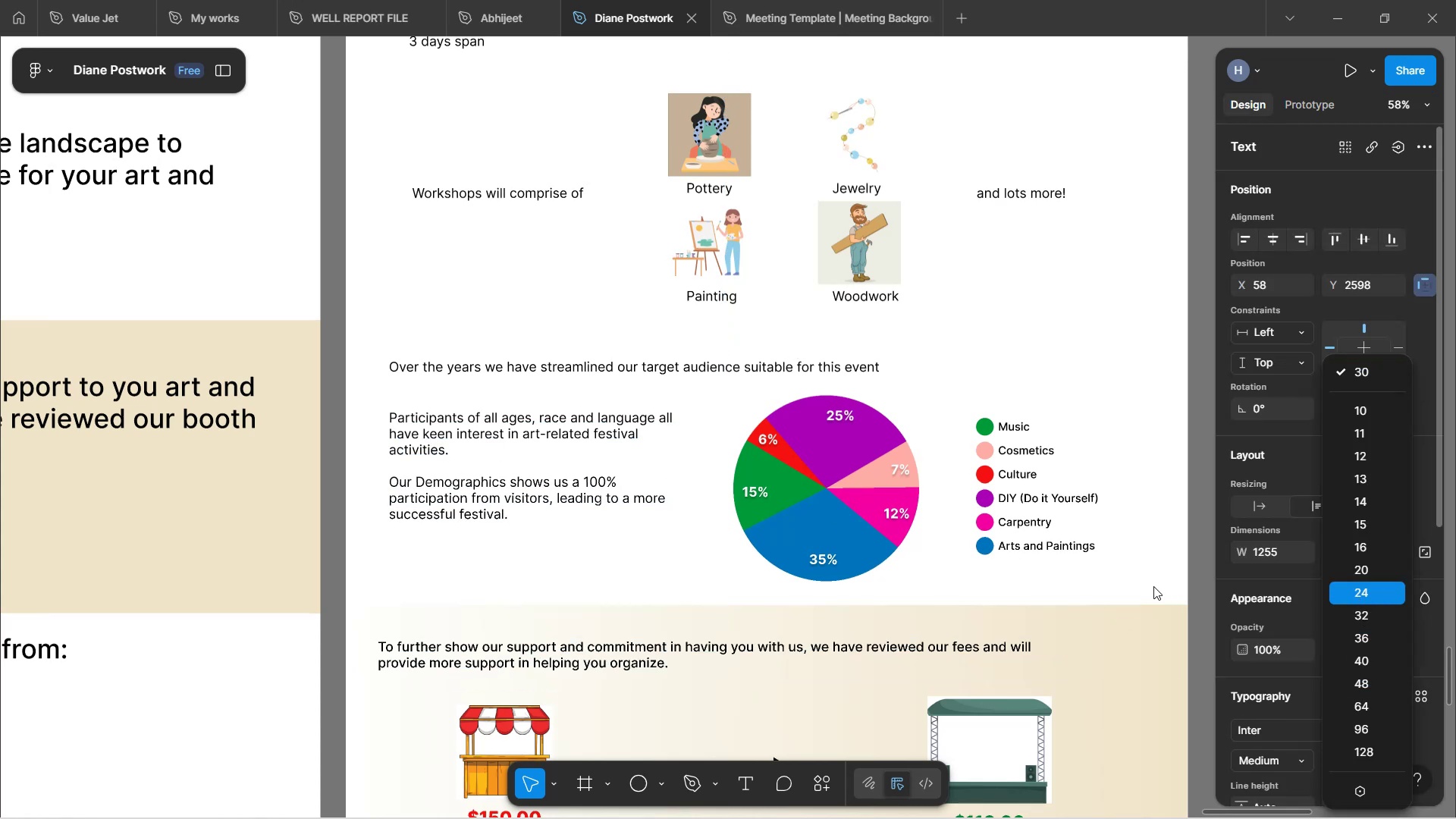 
left_click([1153, 586])
 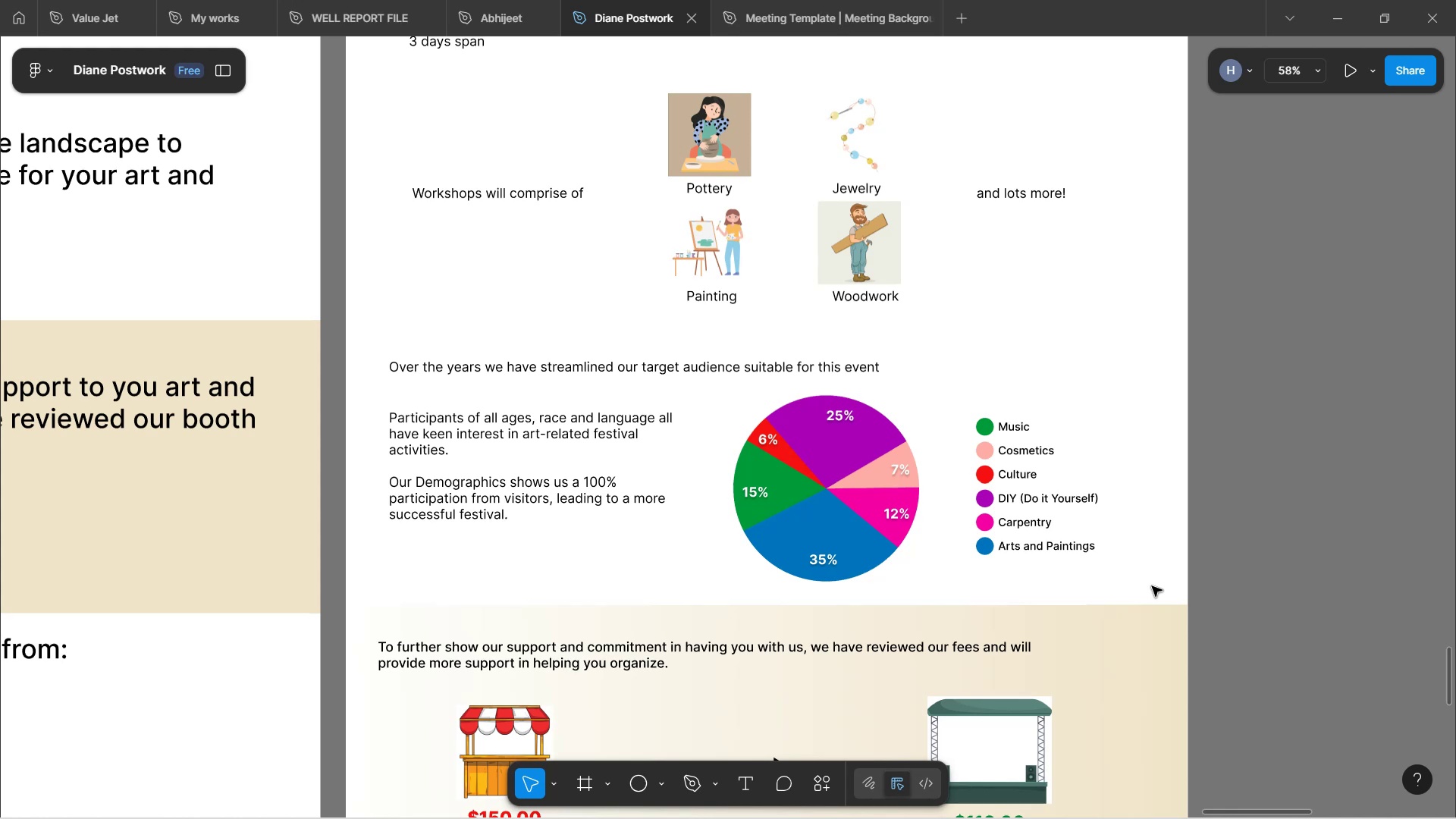 
scroll: coordinate [736, 472], scroll_direction: down, amount: 6.0
 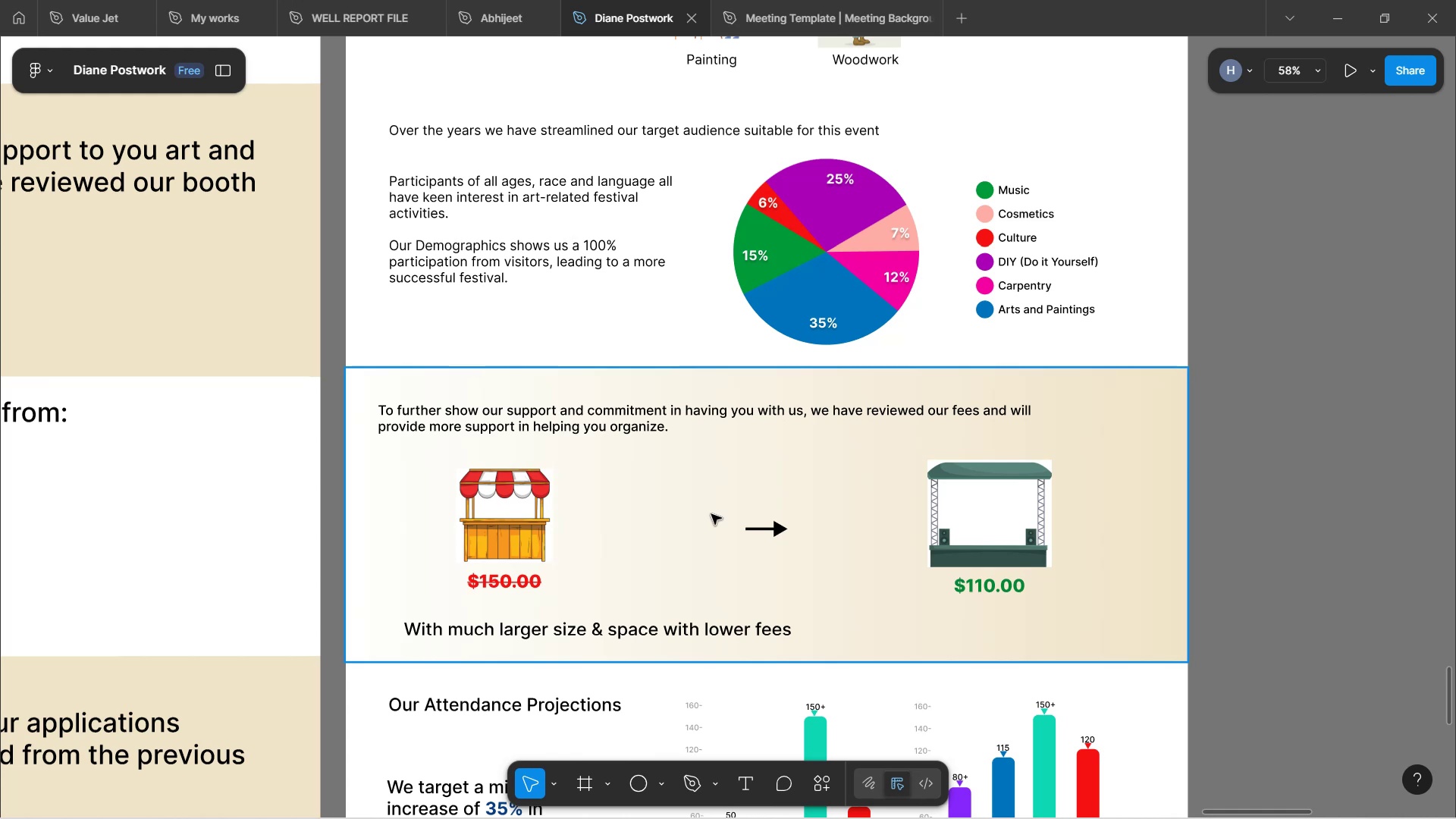 
wait(104.83)
 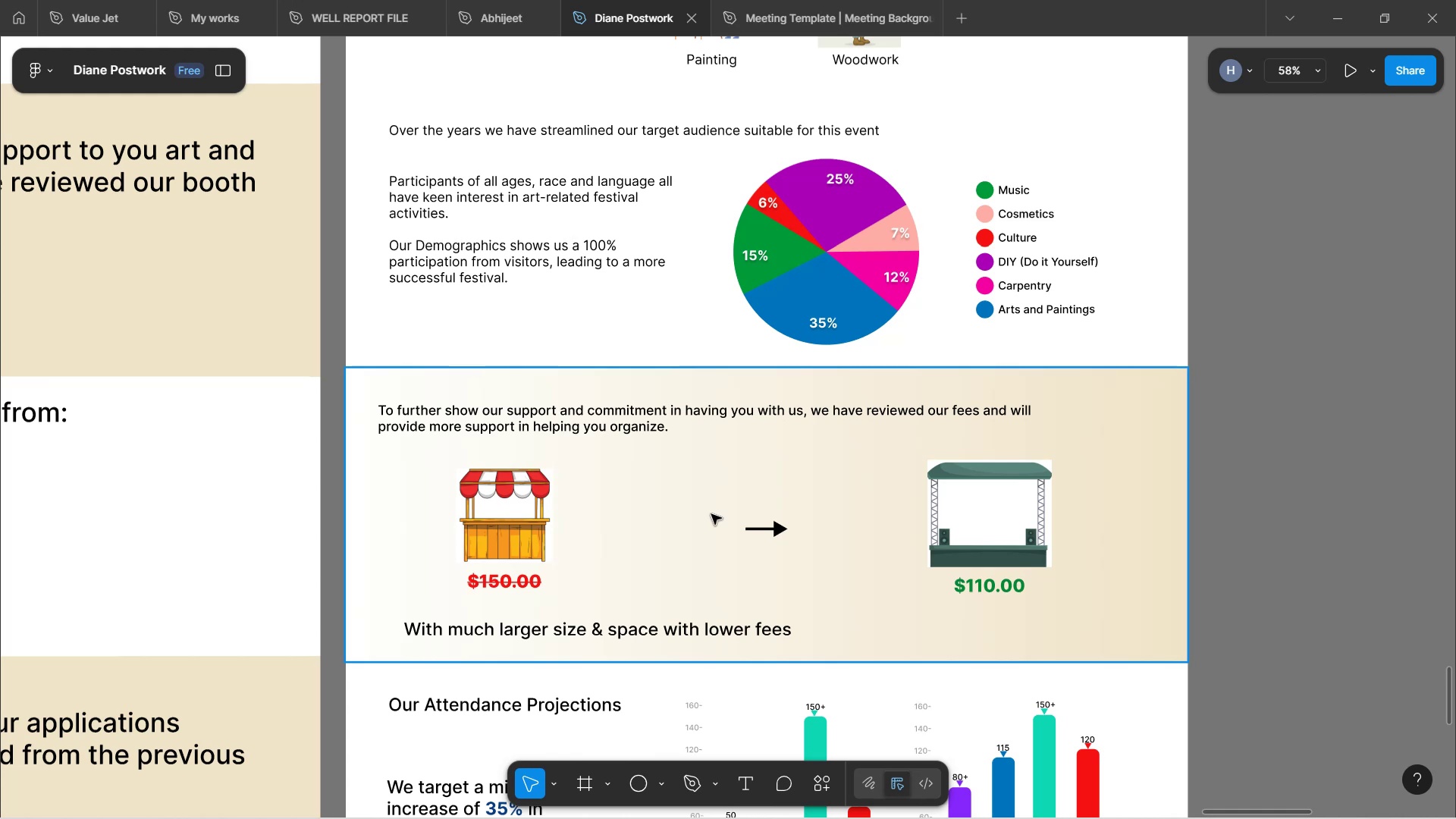 
scroll: coordinate [604, 406], scroll_direction: down, amount: 3.0
 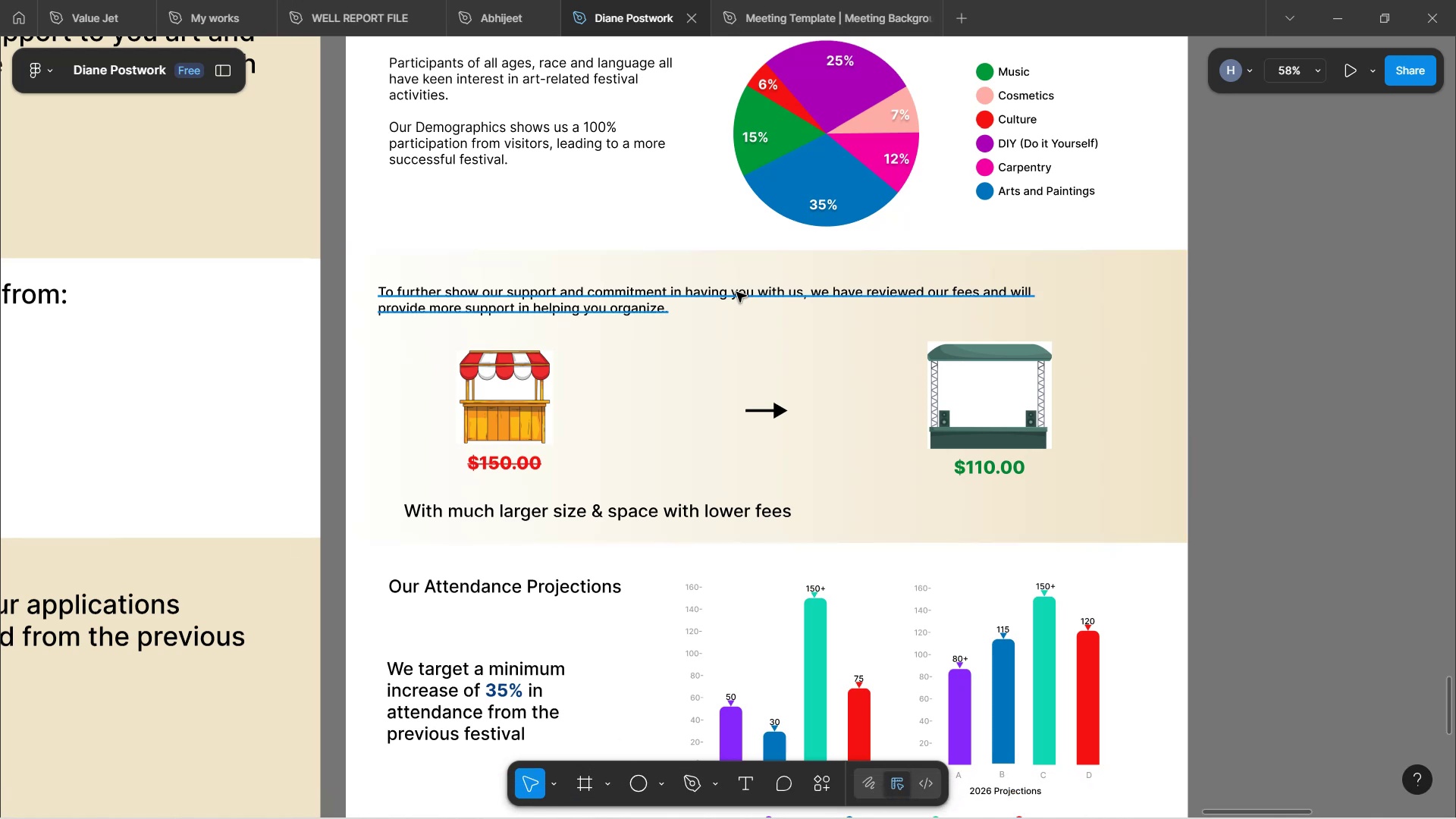 
wait(6.25)
 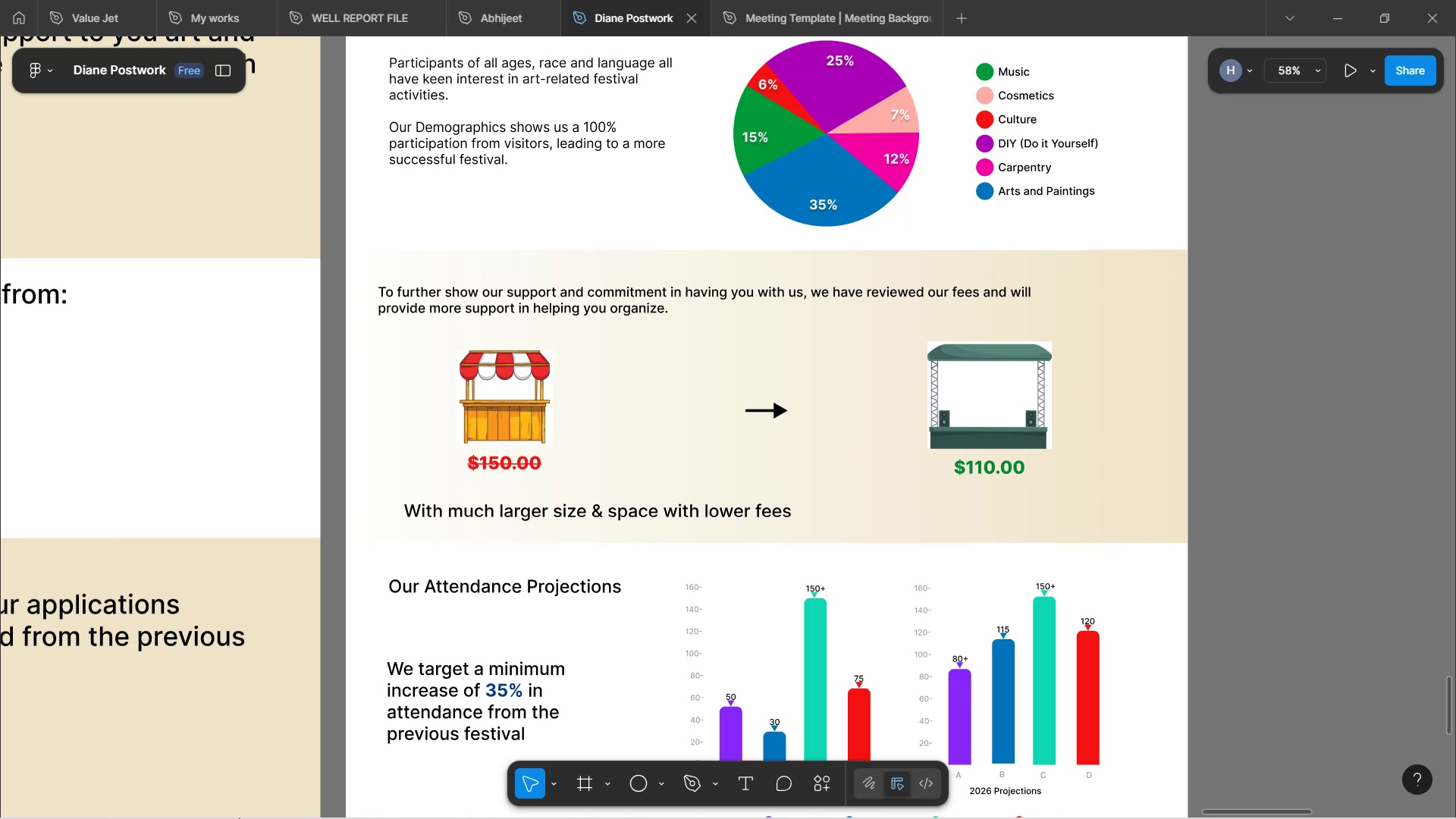 
left_click([654, 506])
 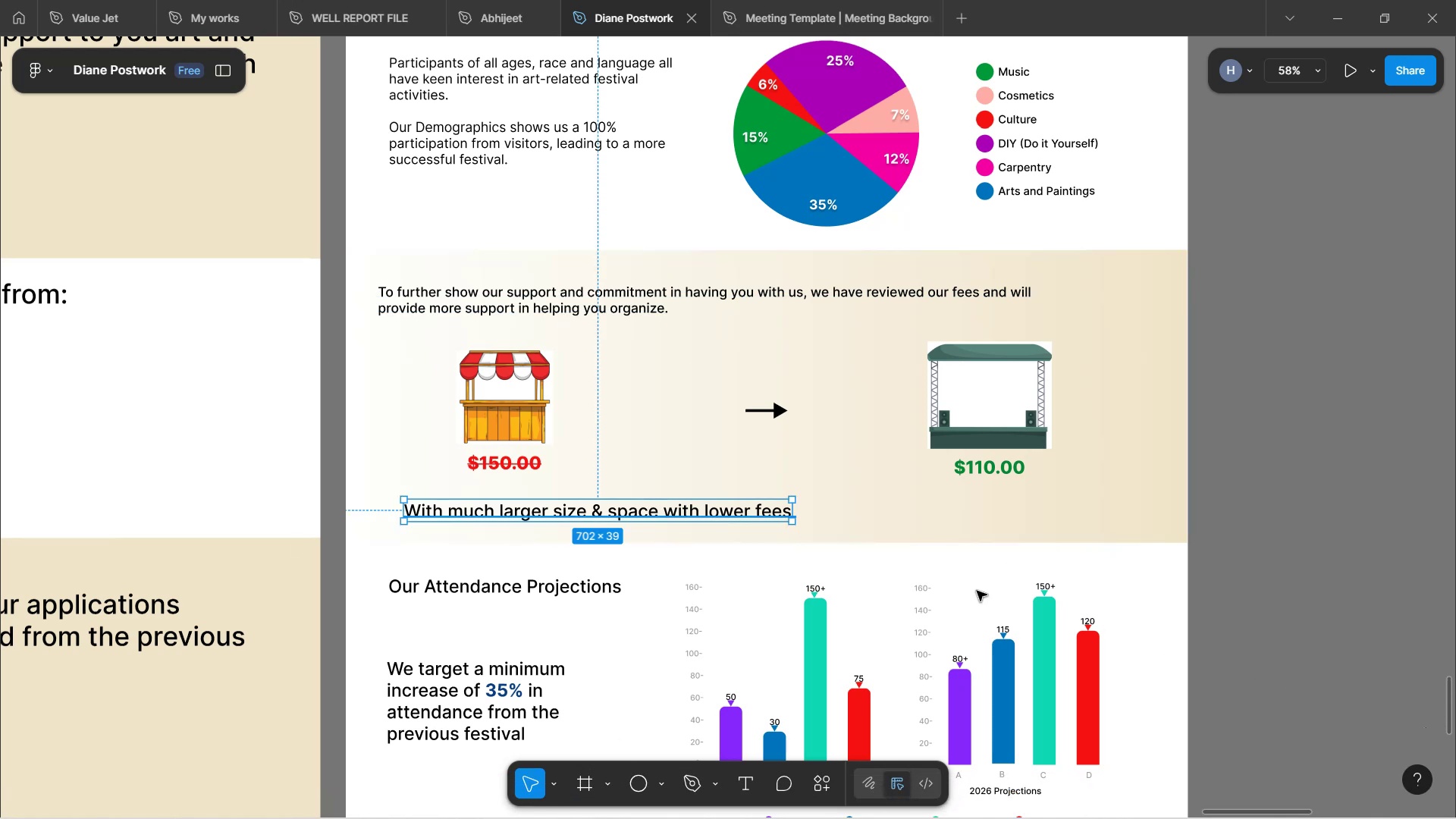 
wait(10.04)
 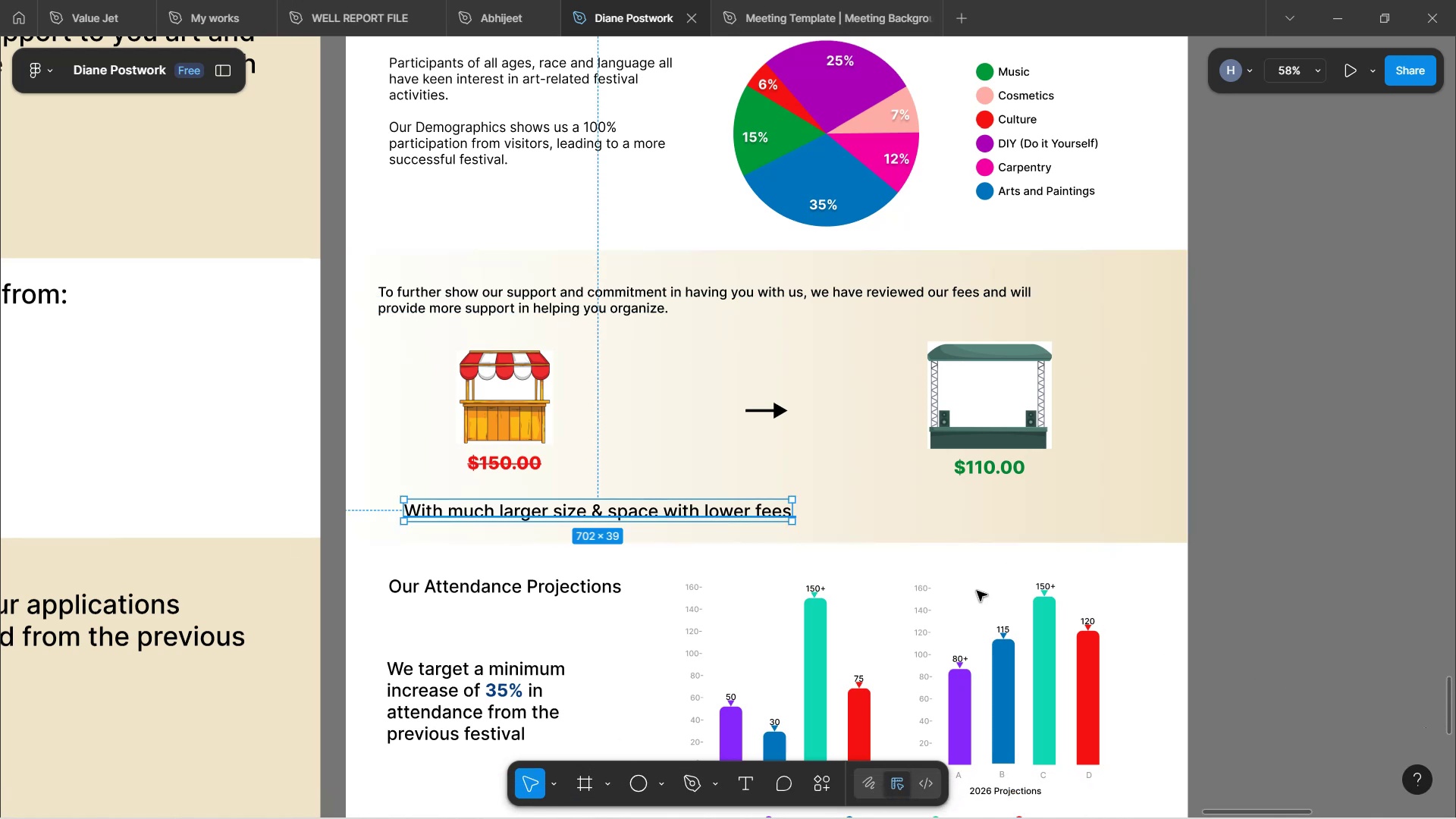 
scroll: coordinate [1270, 511], scroll_direction: down, amount: 5.0
 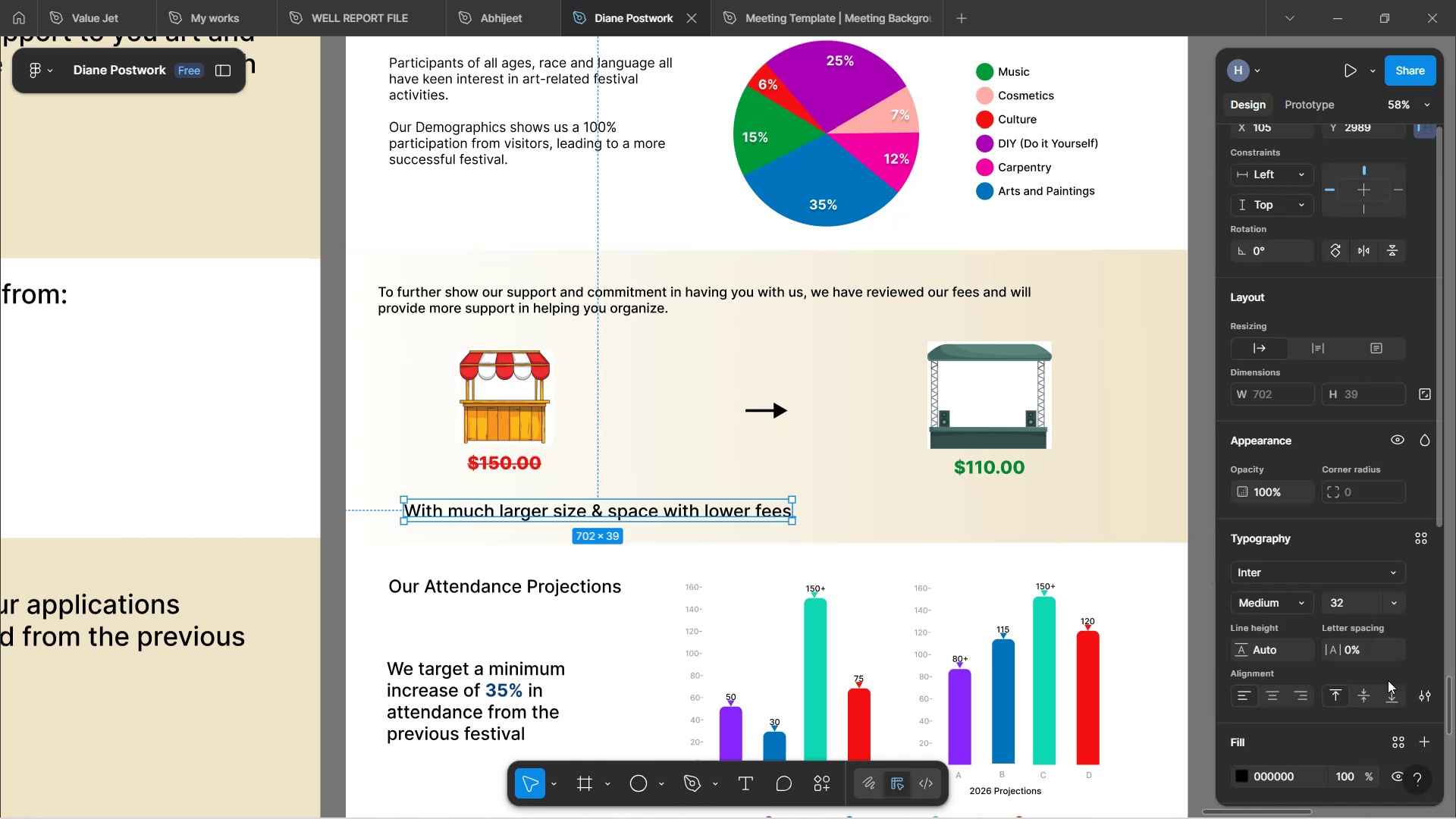 
wait(5.7)
 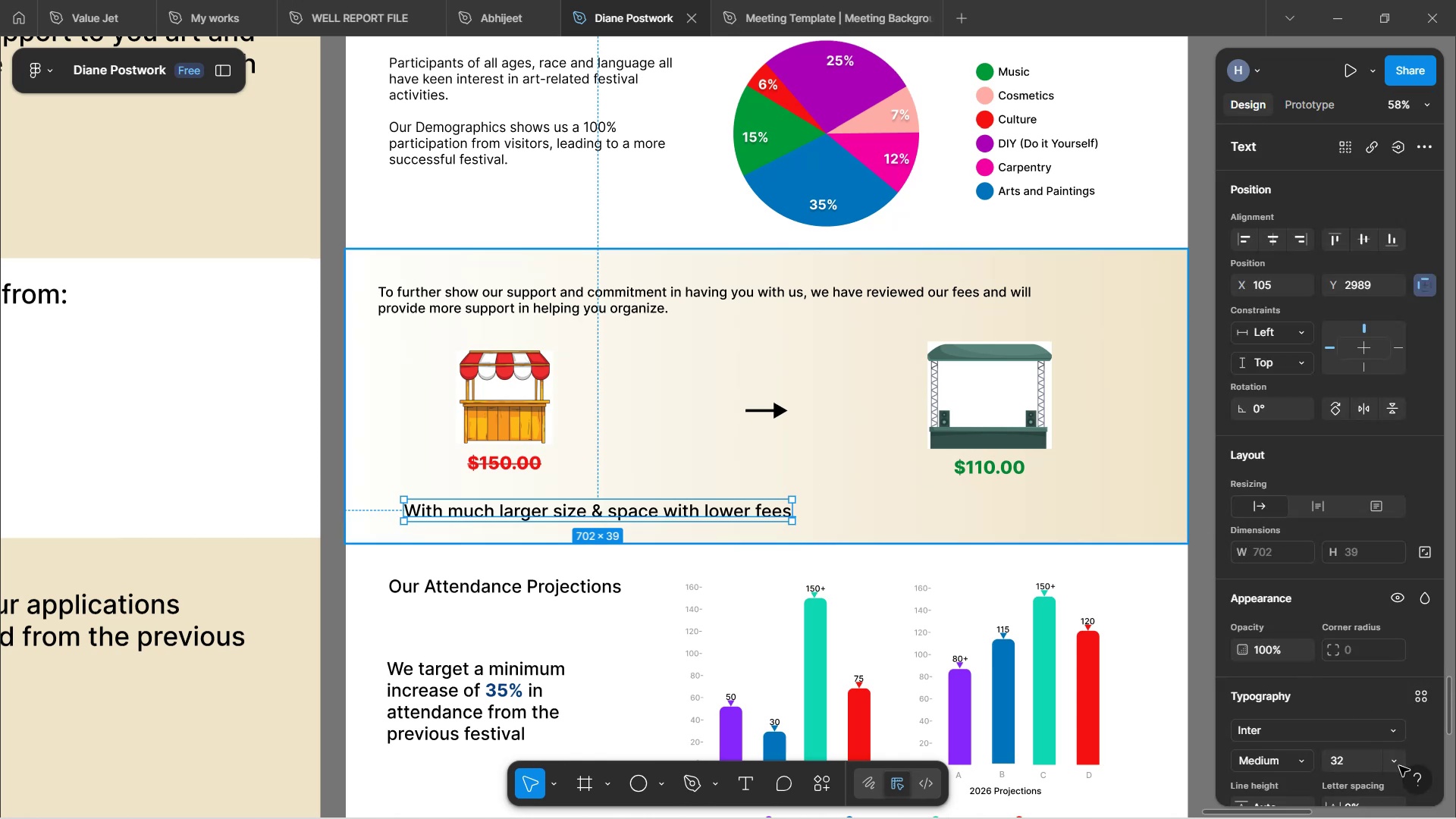 
left_click([1387, 601])
 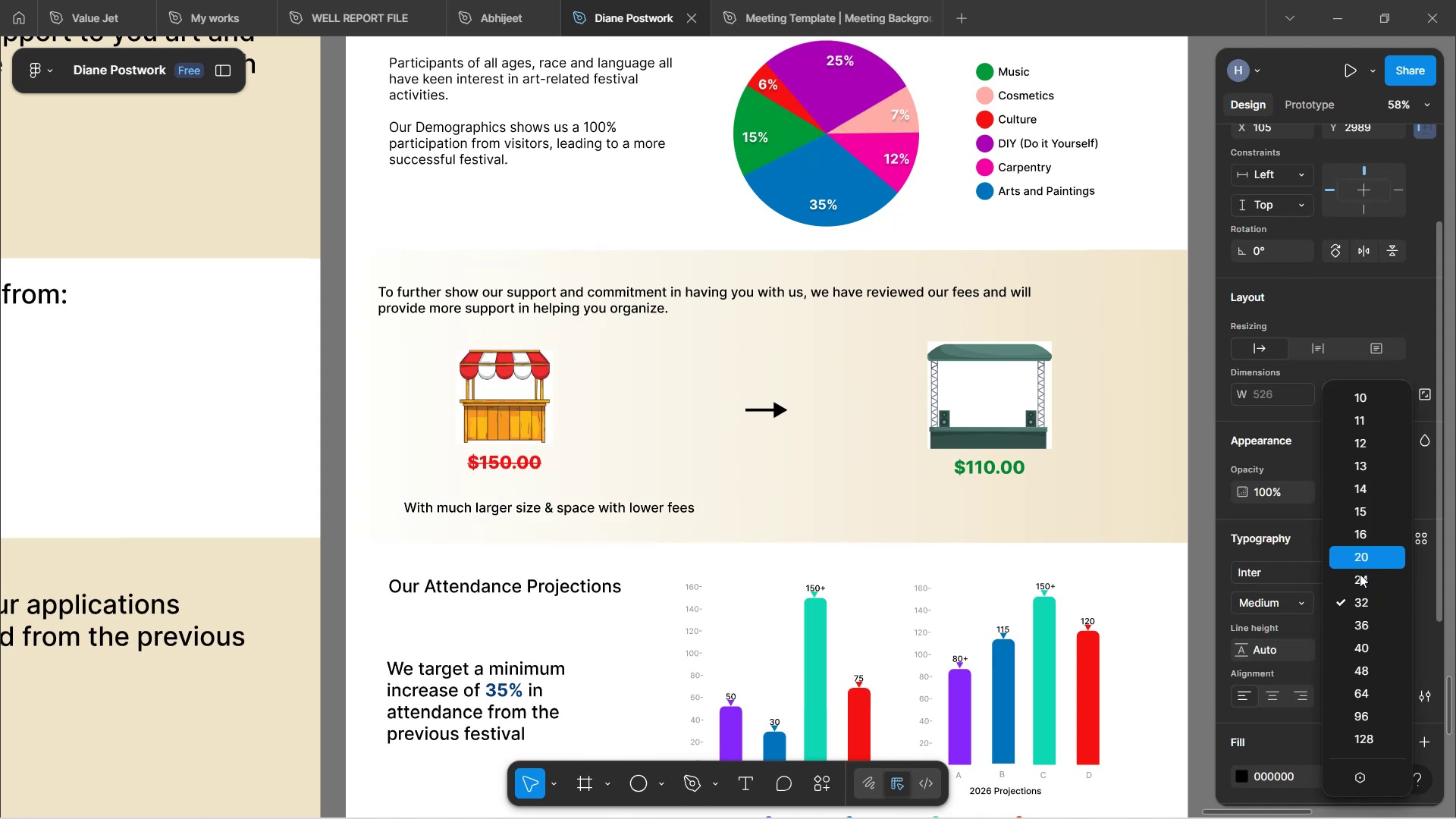 
left_click([1360, 574])
 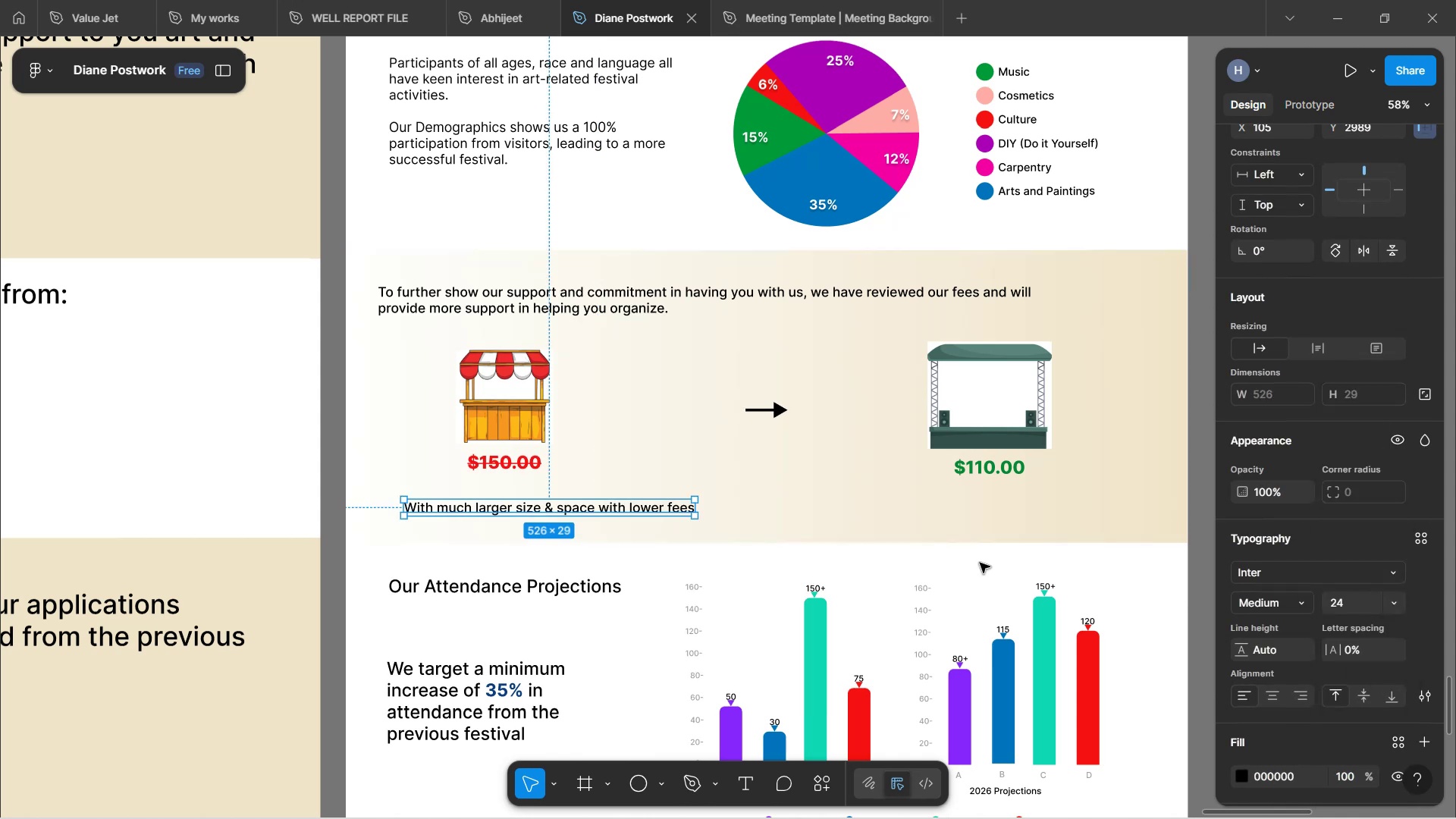 
left_click([980, 563])
 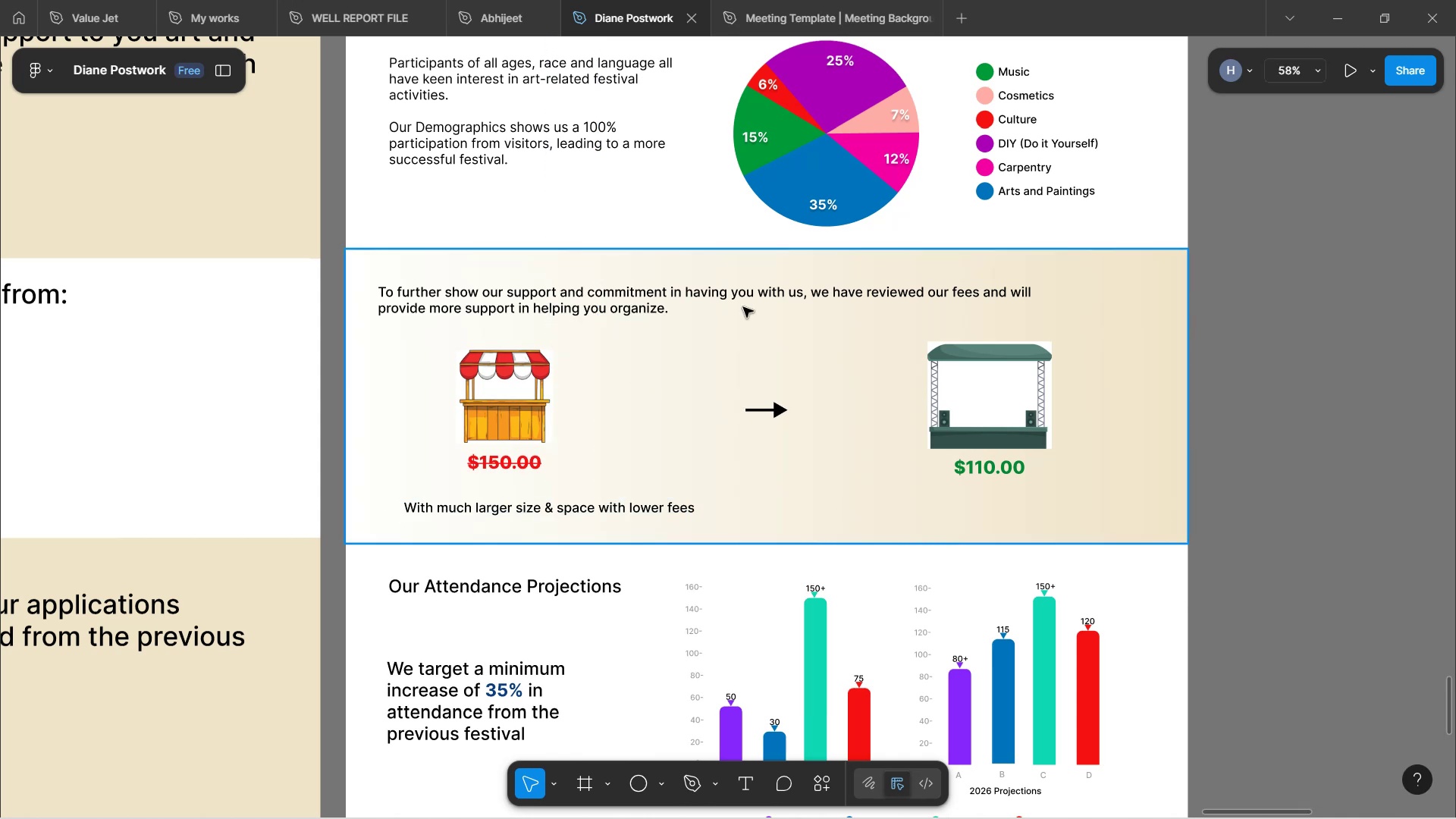 
scroll: coordinate [937, 340], scroll_direction: up, amount: 3.0
 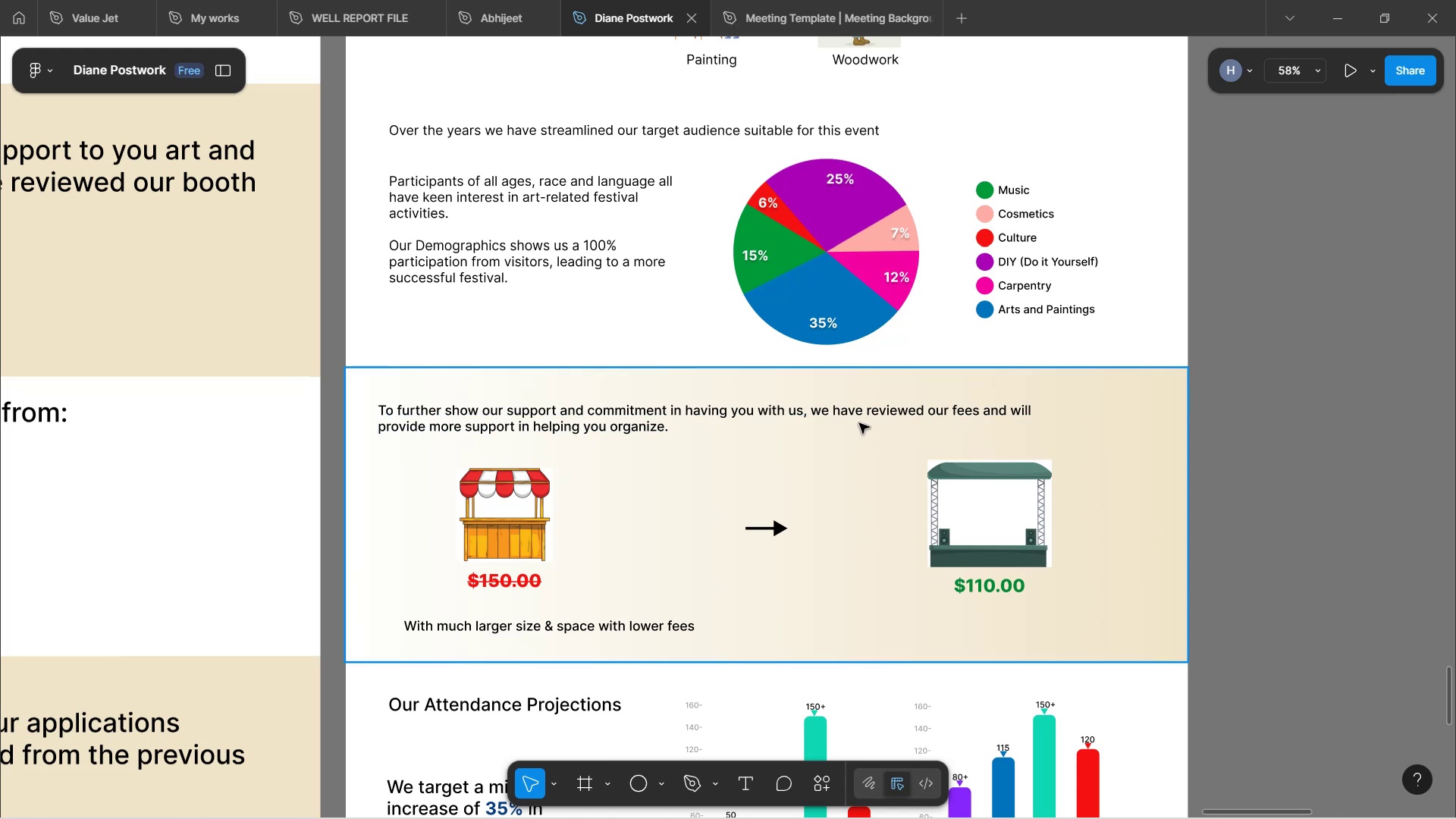 
wait(11.43)
 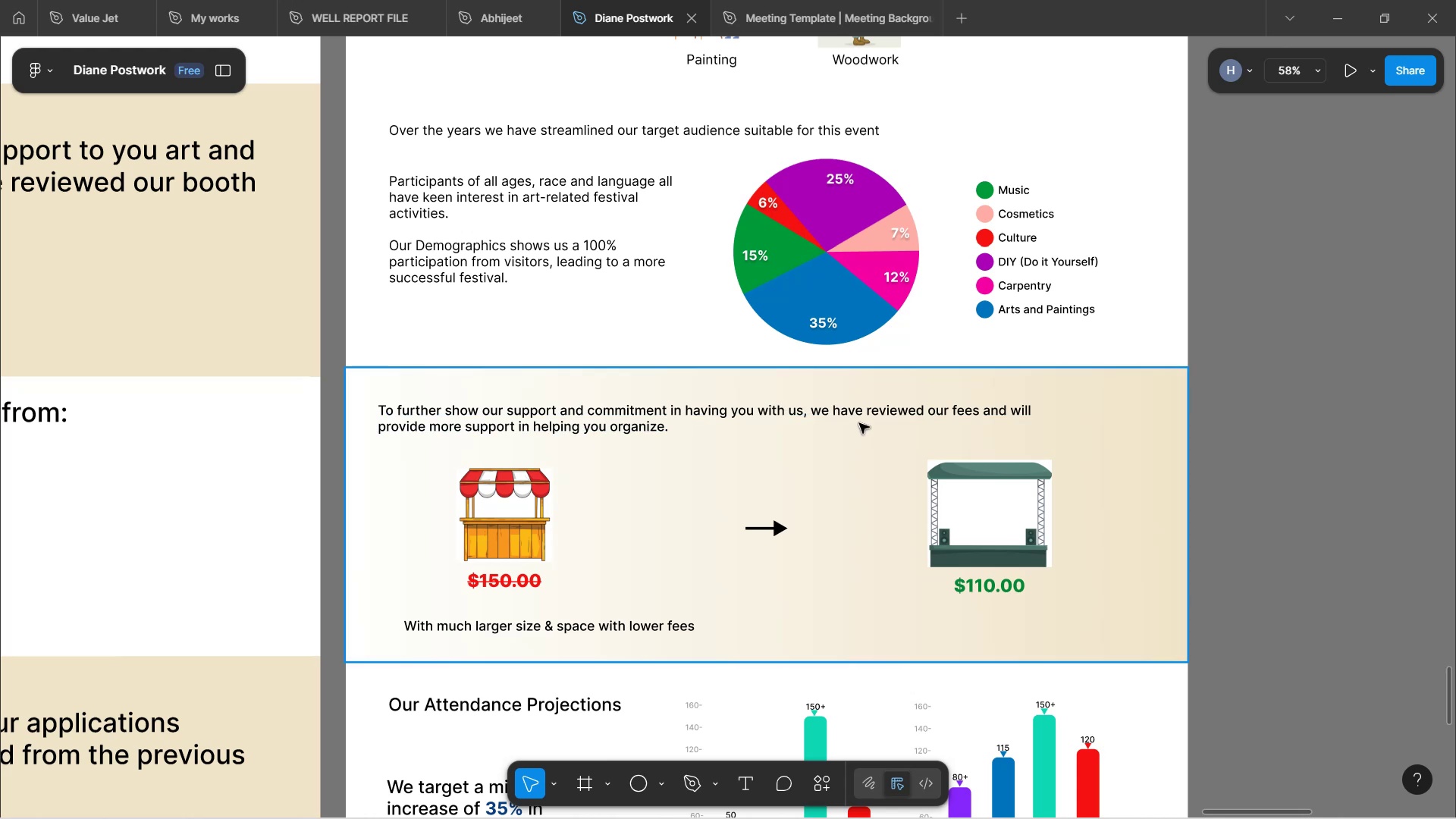 
double_click([720, 418])
 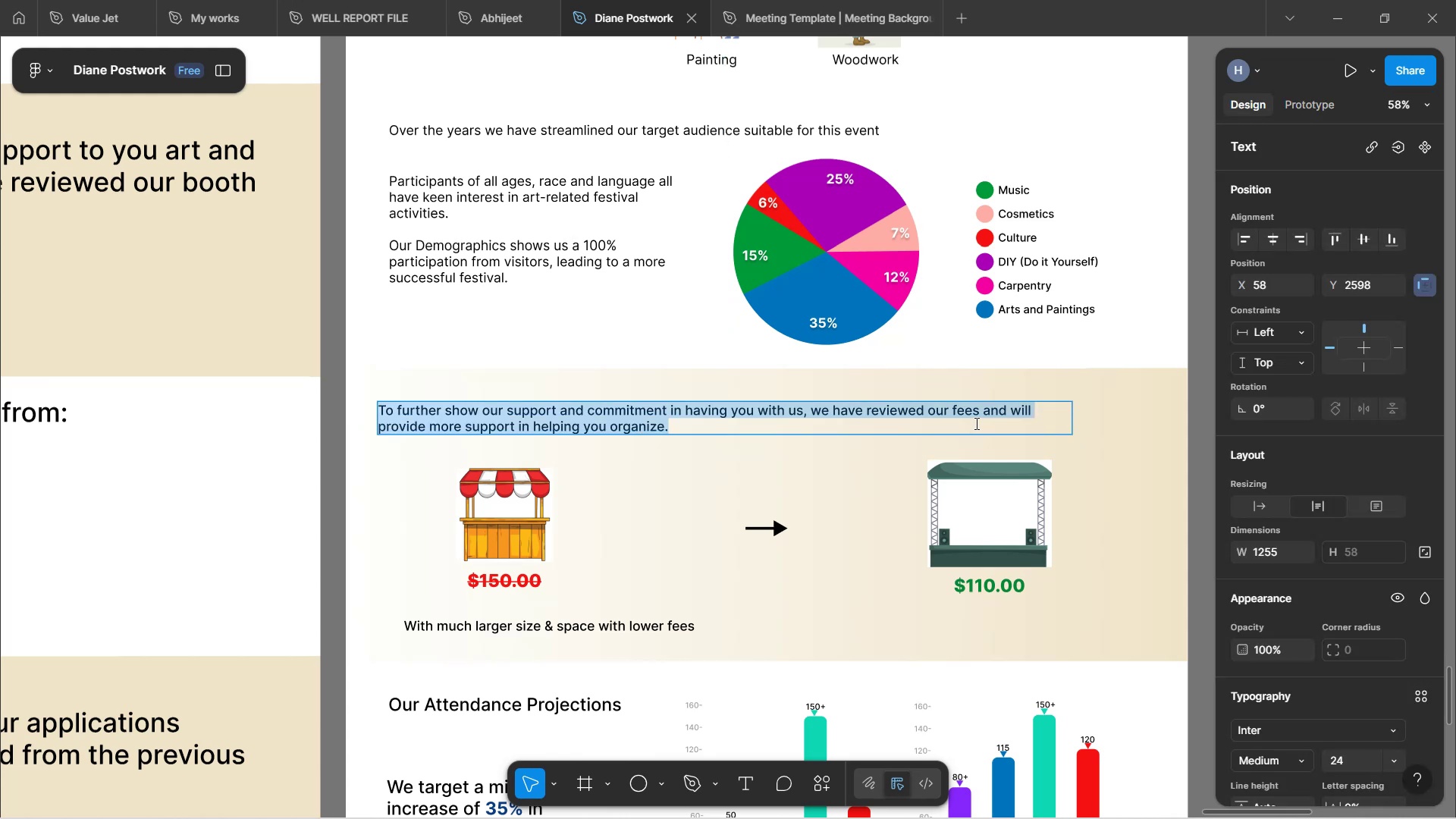 
left_click([934, 423])
 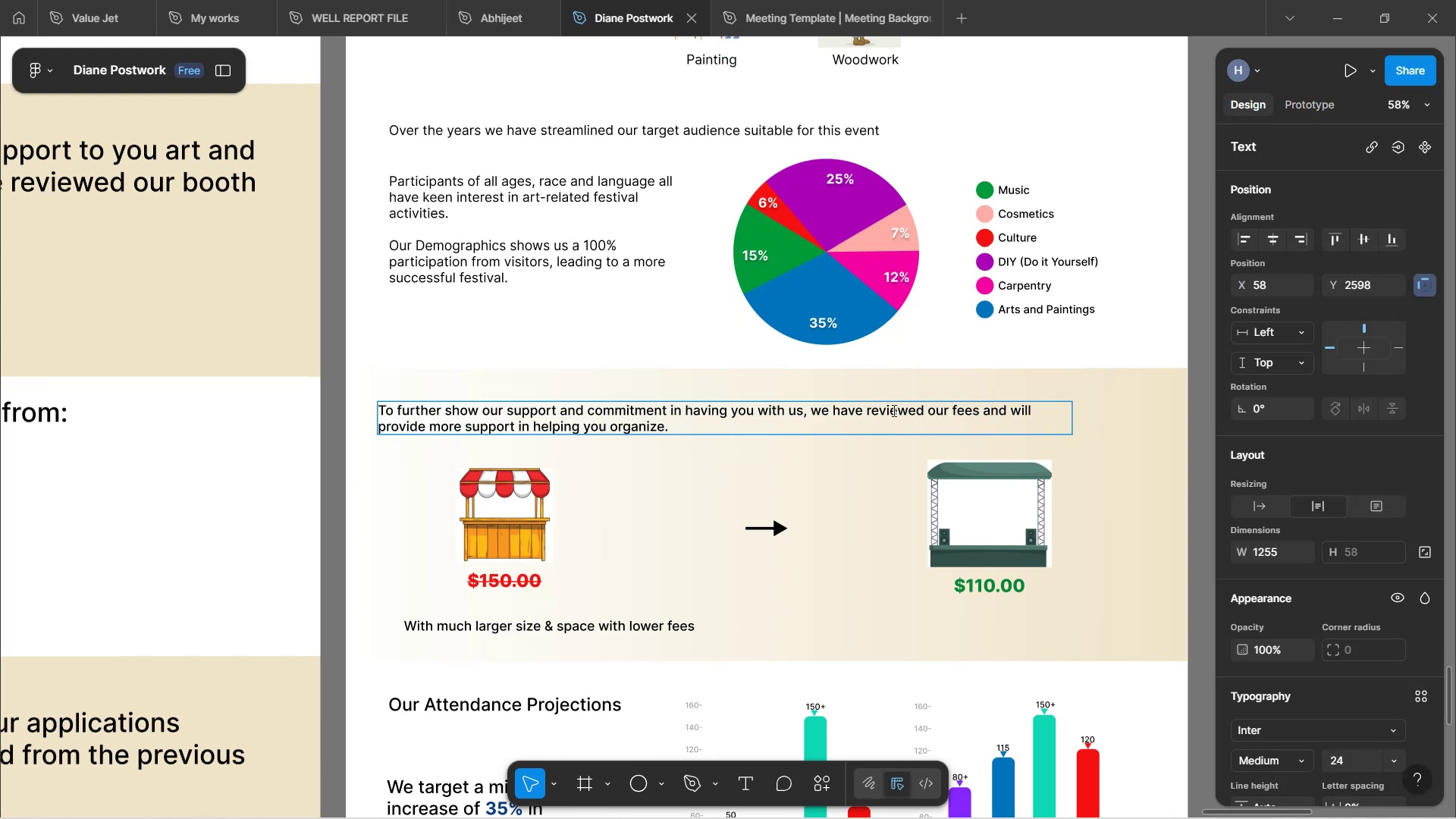 
wait(9.5)
 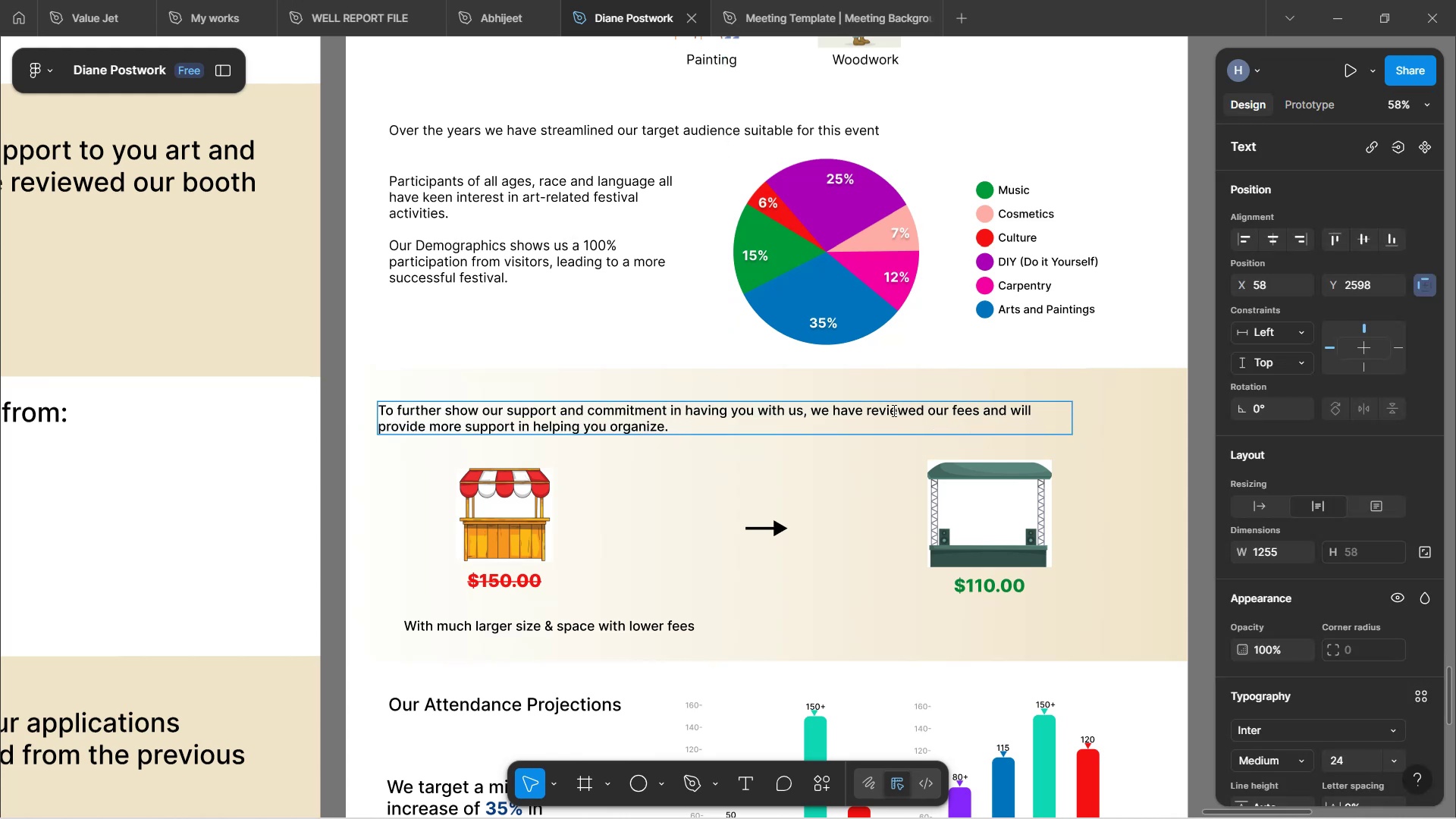 
left_click([948, 412])
 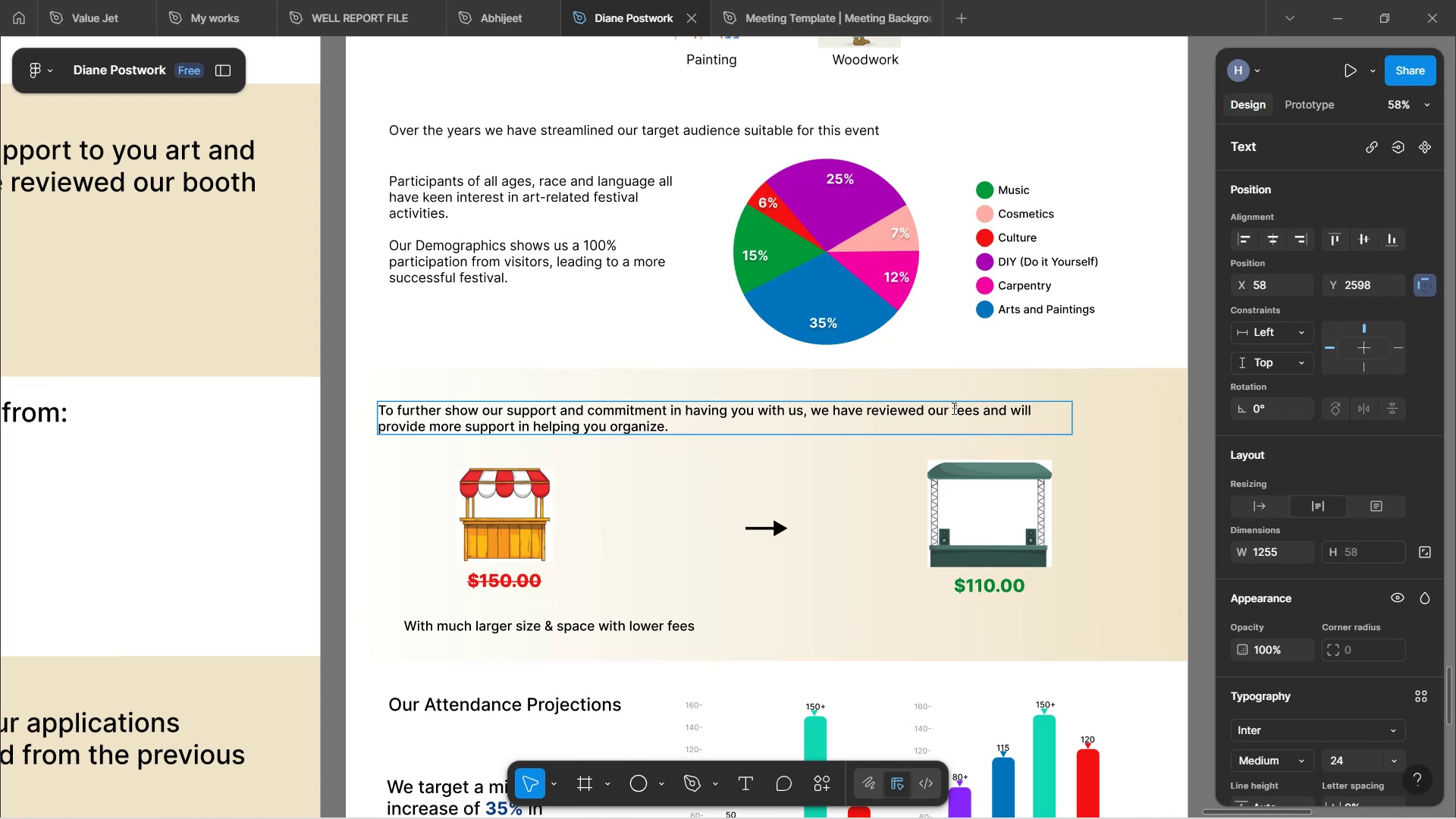 
hold_key(key=Space, duration=0.33)
 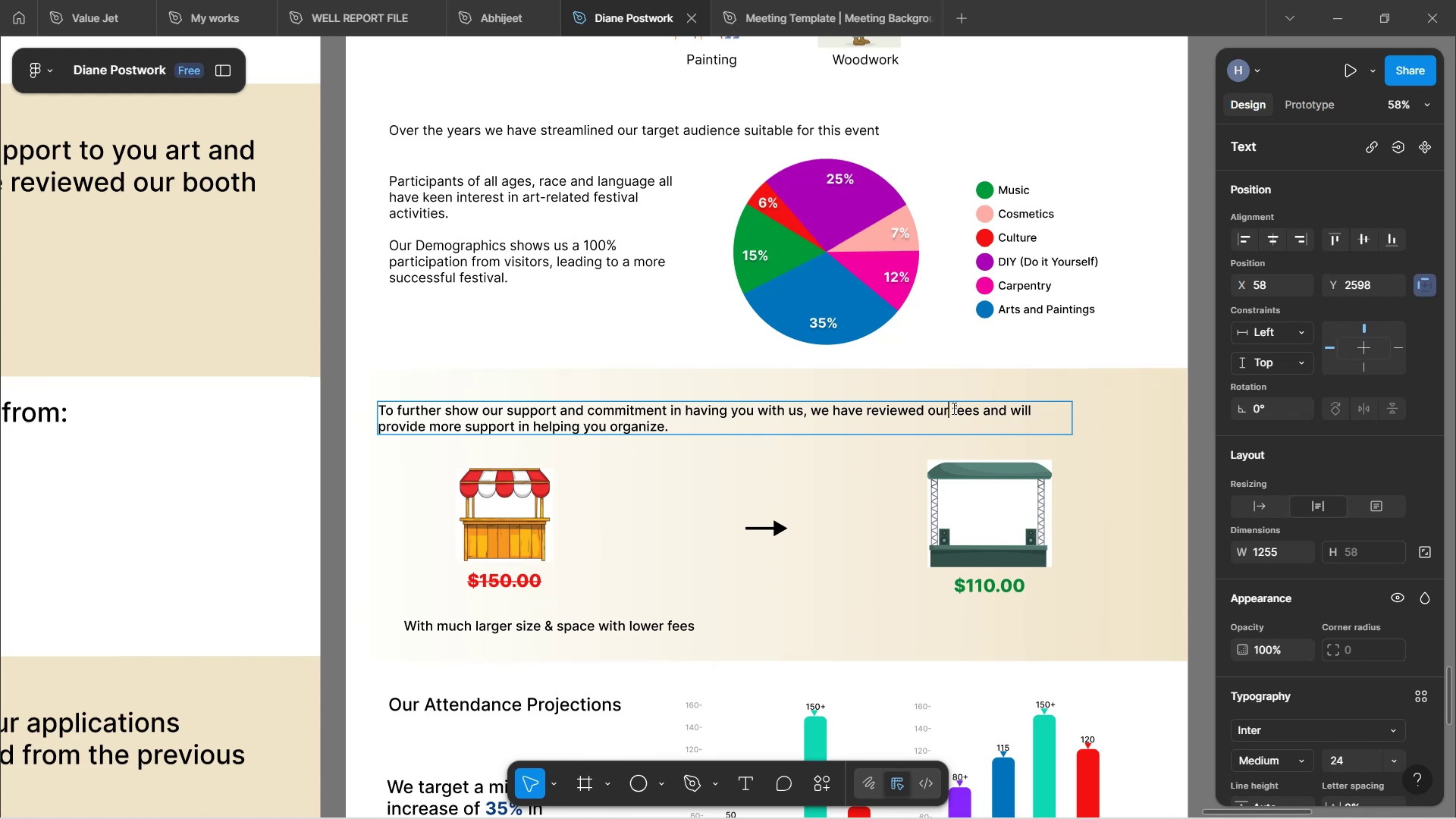 
hold_key(key=B, duration=0.3)
 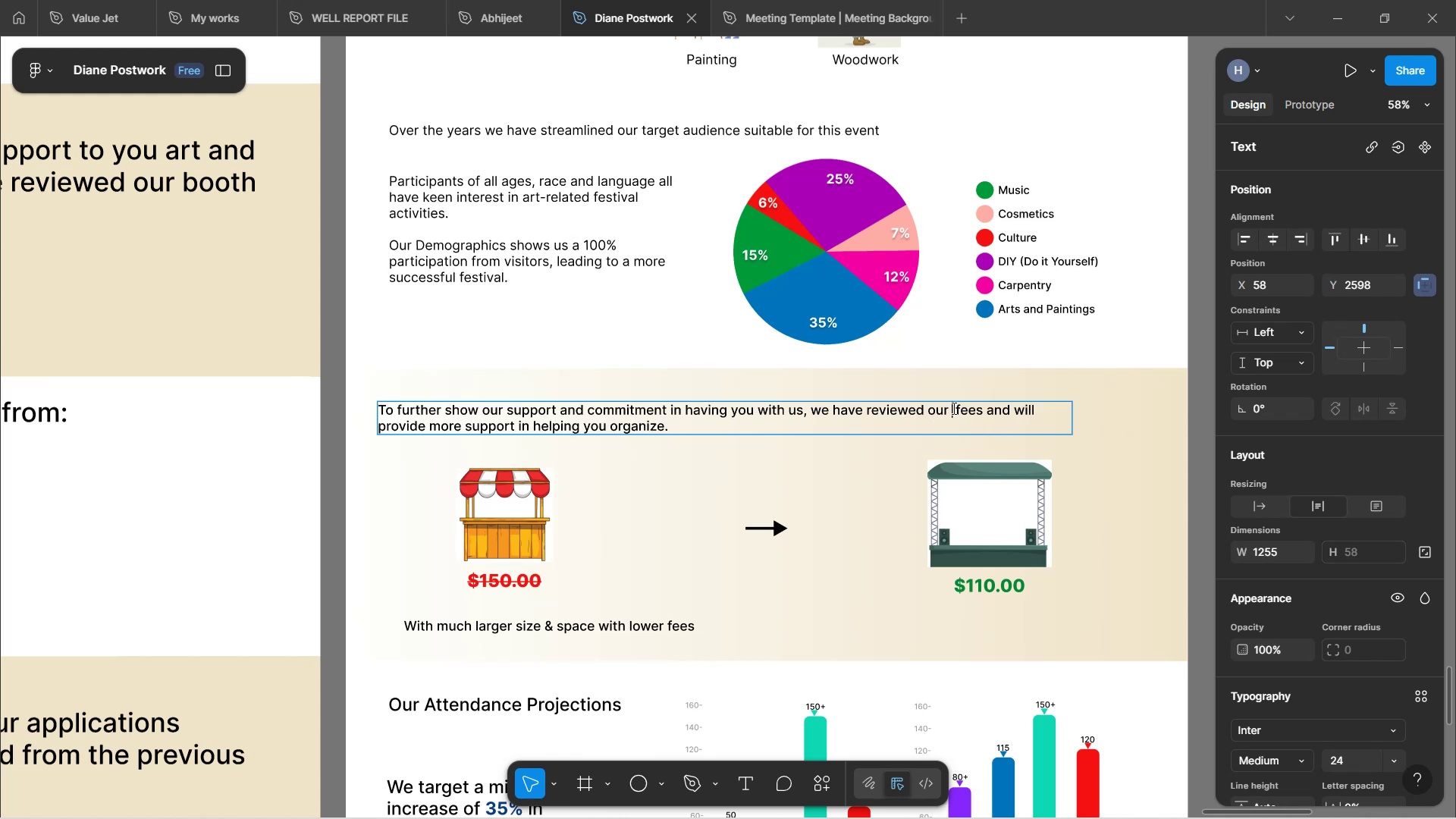 
type(ooth)
 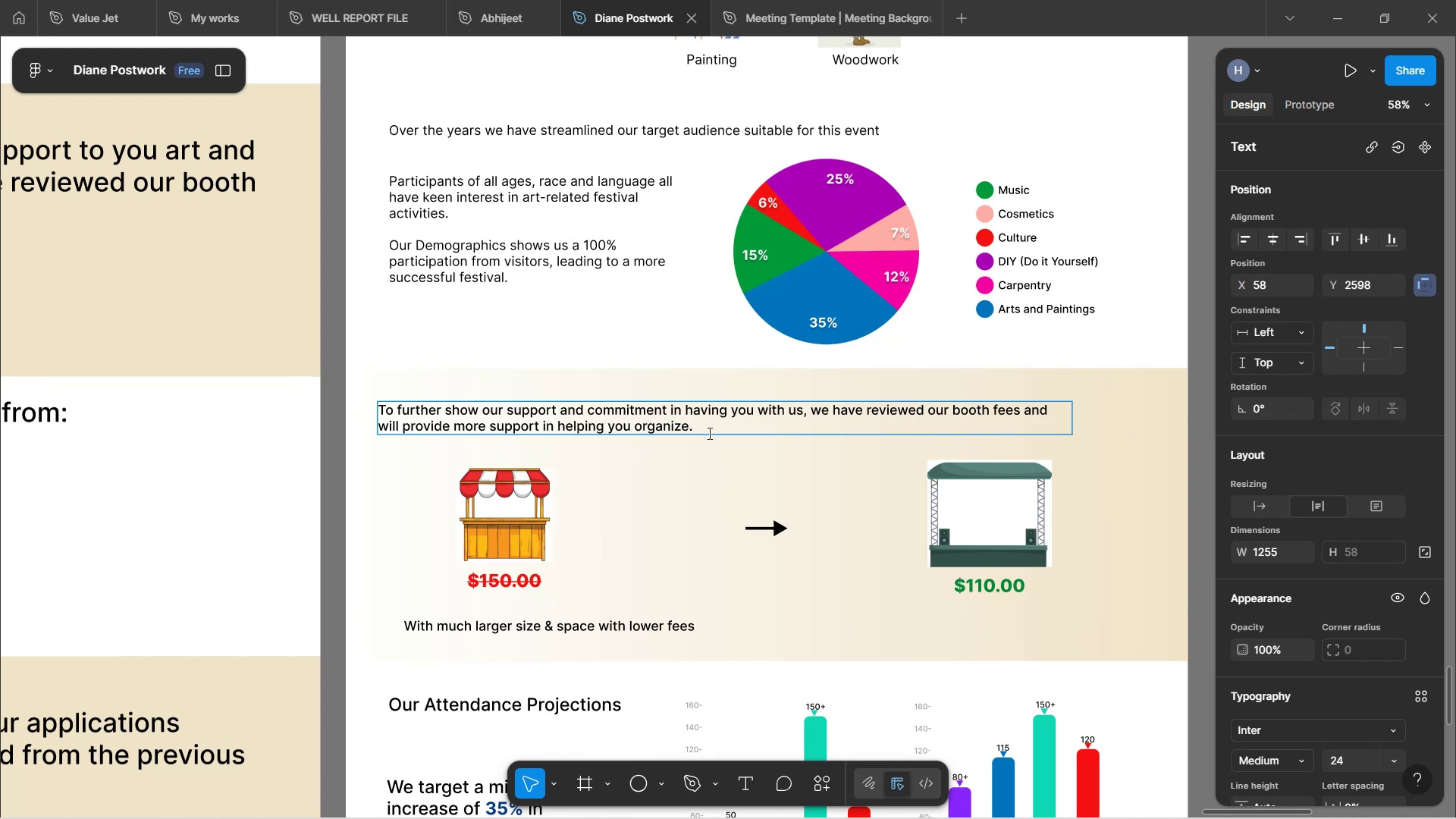 
wait(5.37)
 